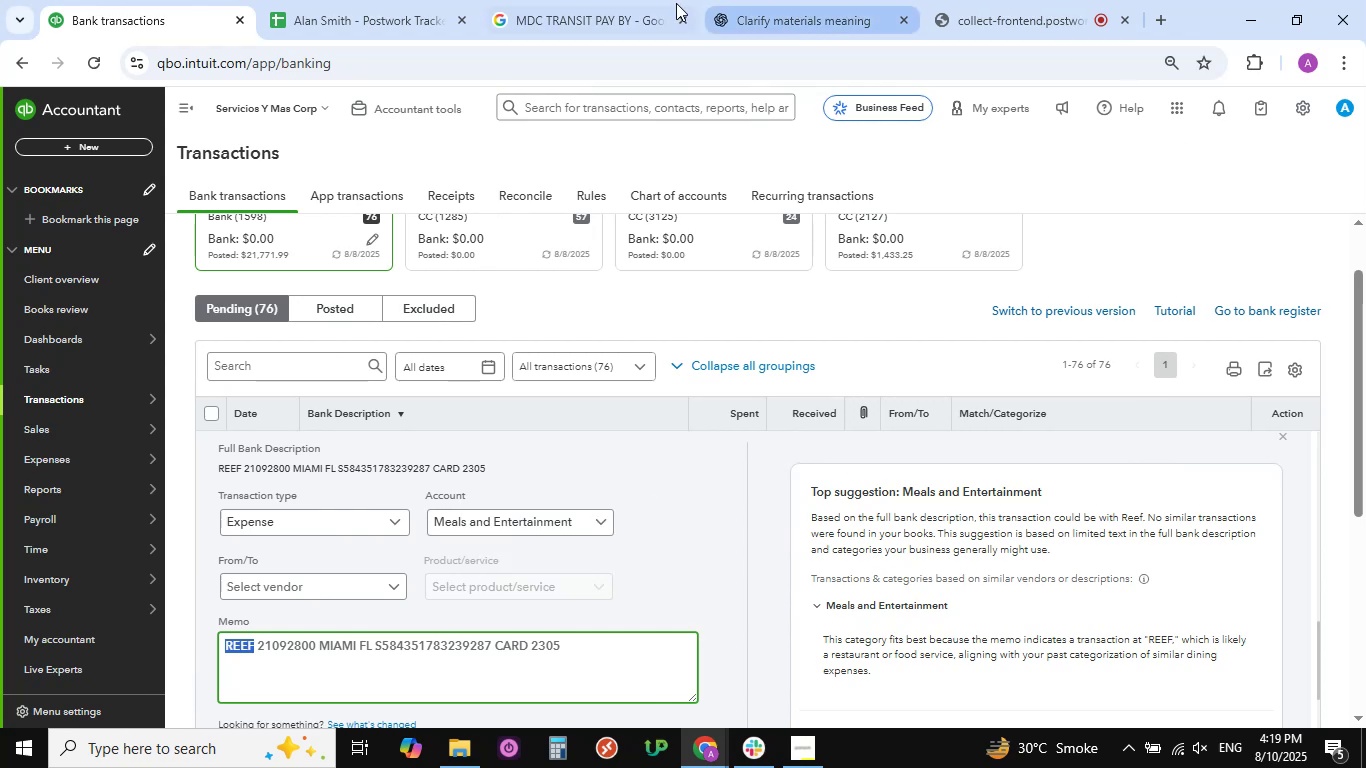 
left_click([584, 6])
 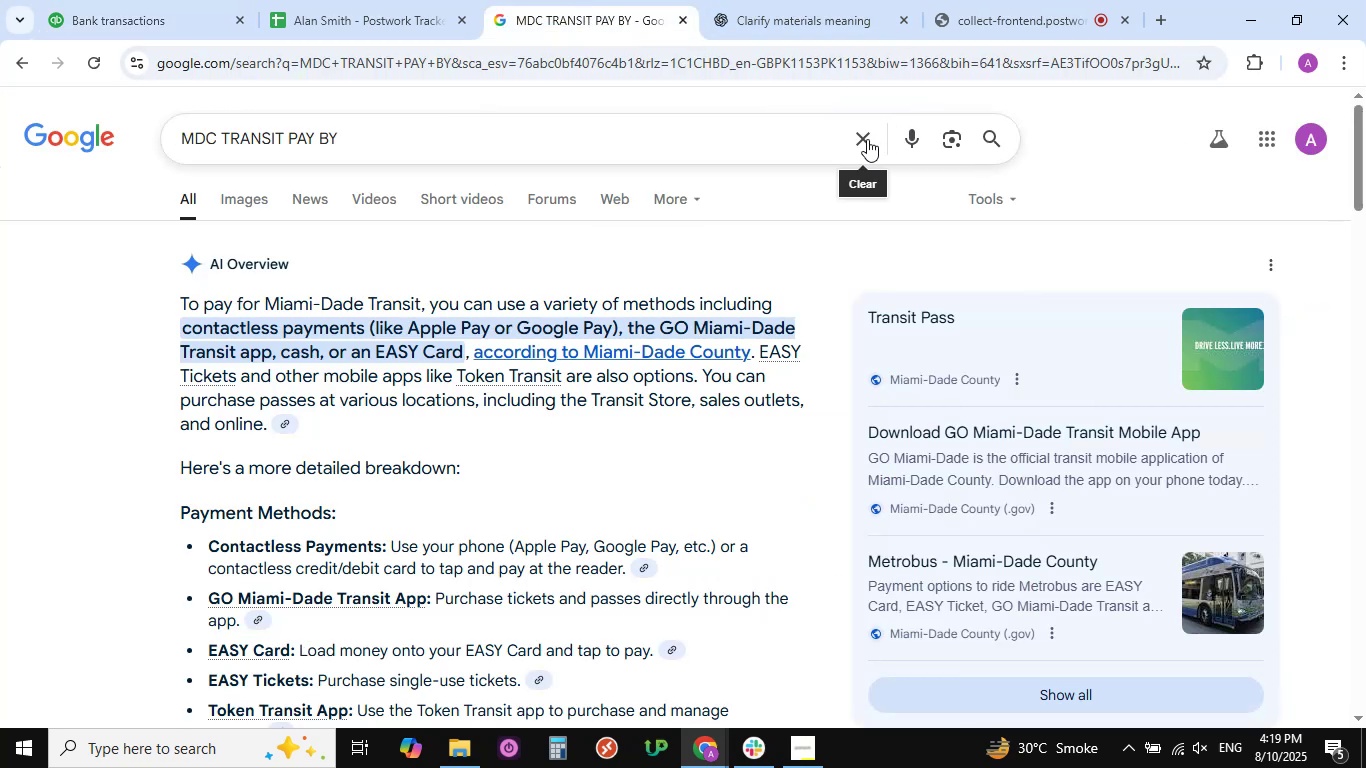 
double_click([811, 137])
 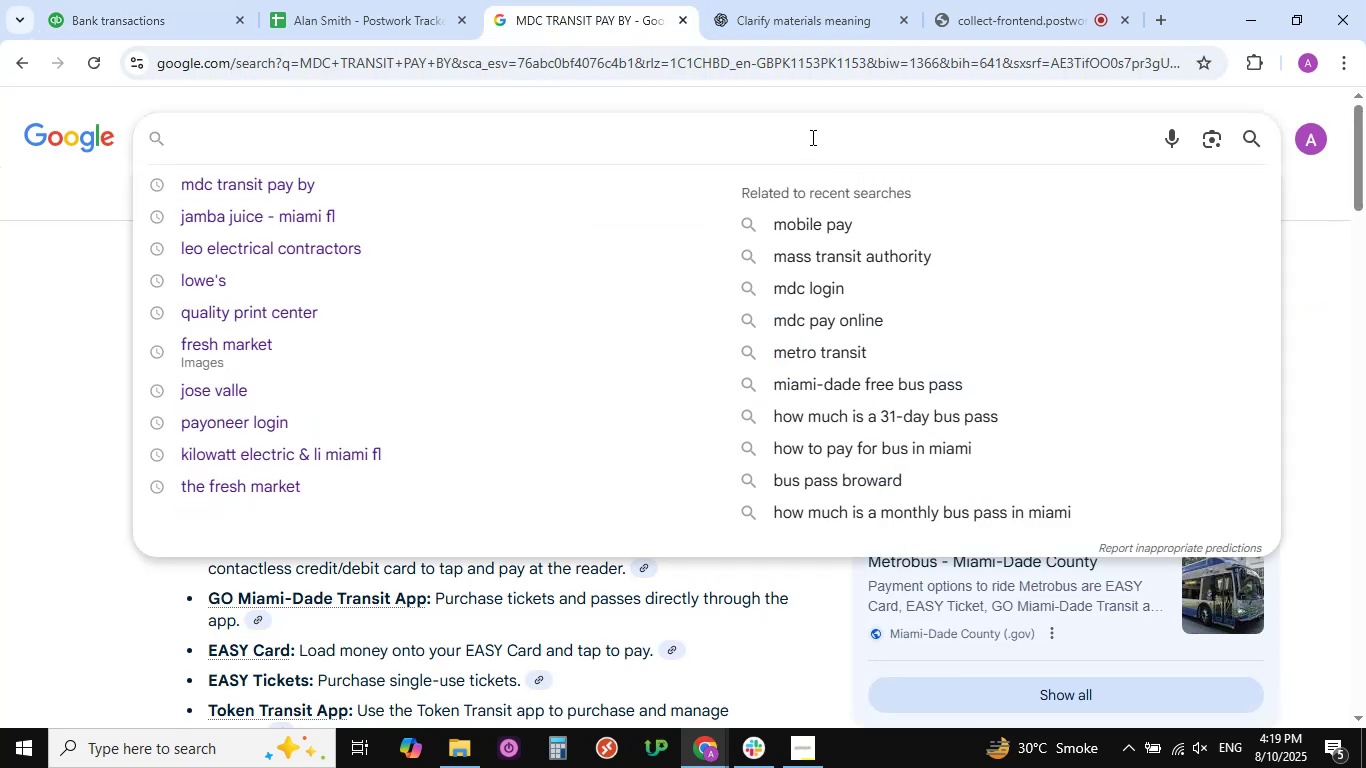 
key(Control+V)
 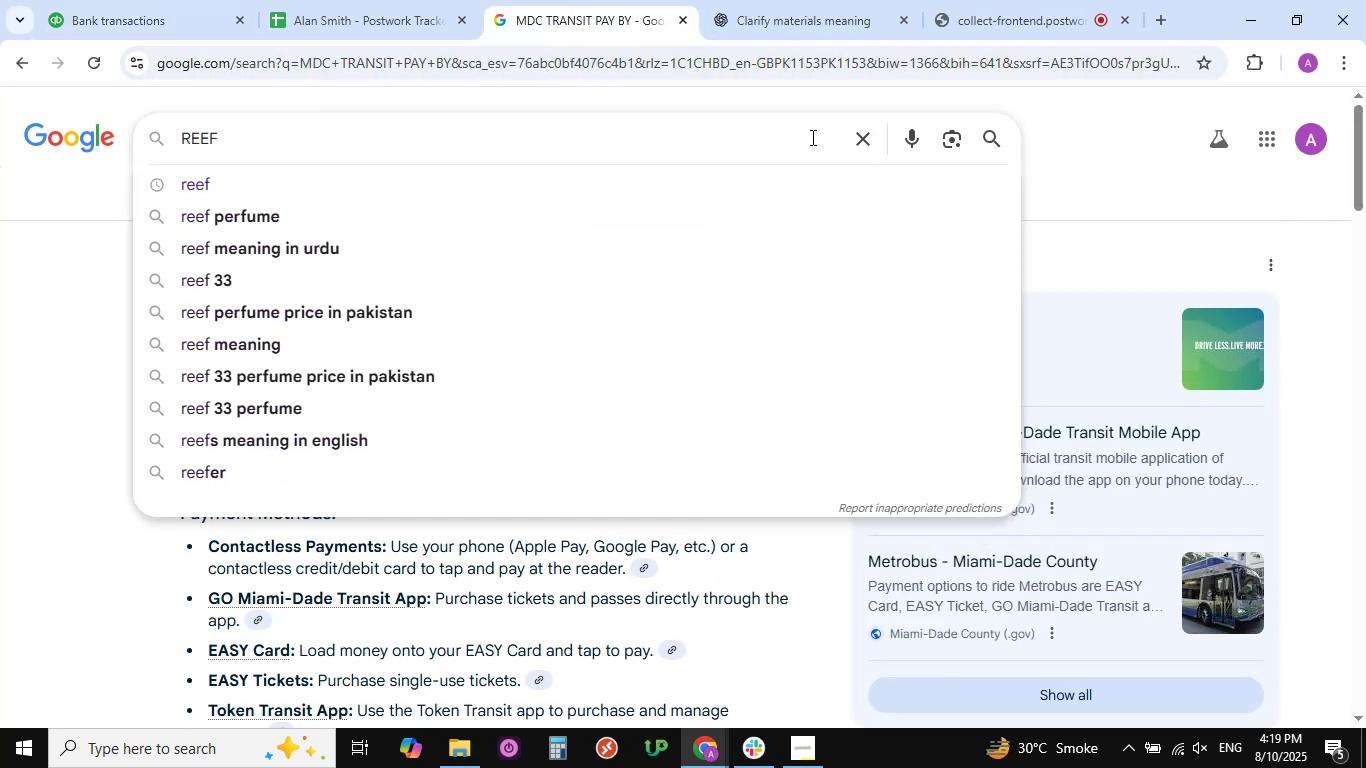 
key(NumpadEnter)
 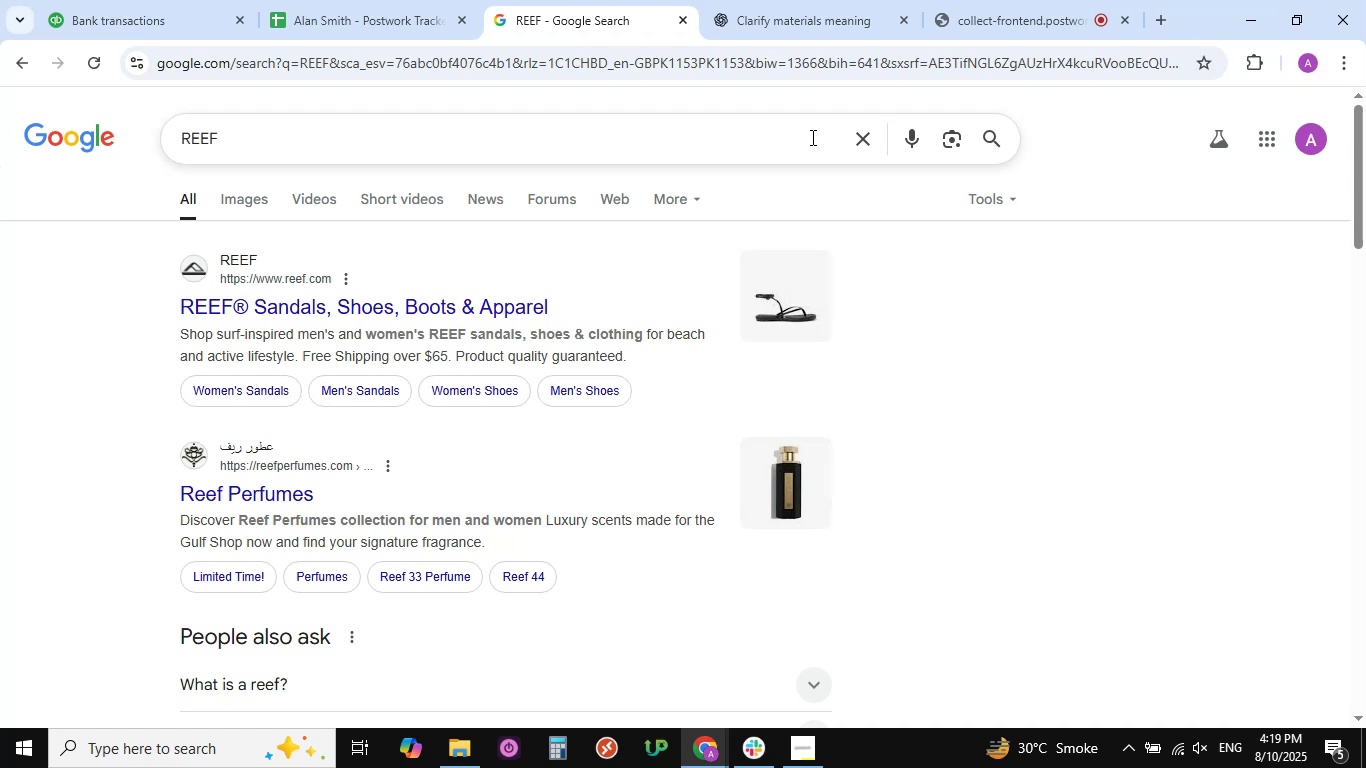 
wait(25.1)
 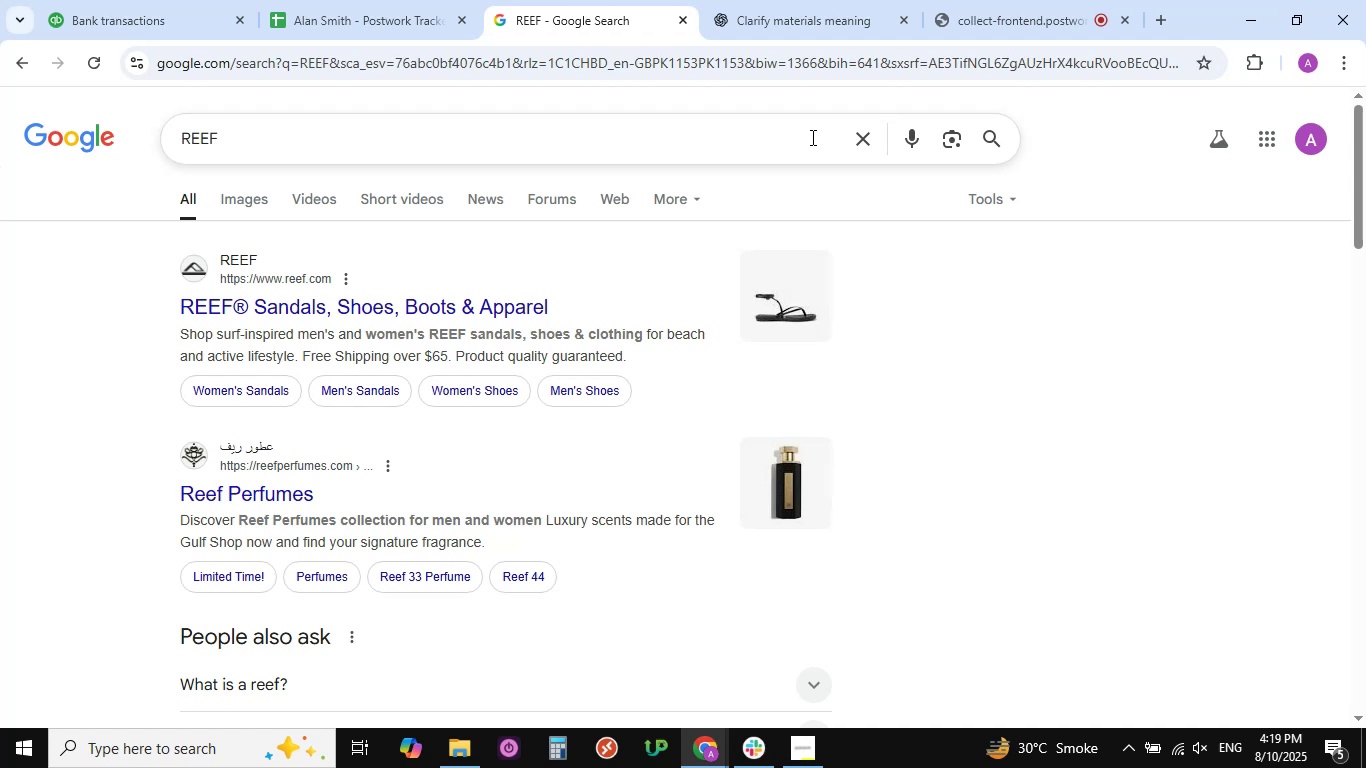 
scroll: coordinate [492, 303], scroll_direction: down, amount: 8.0
 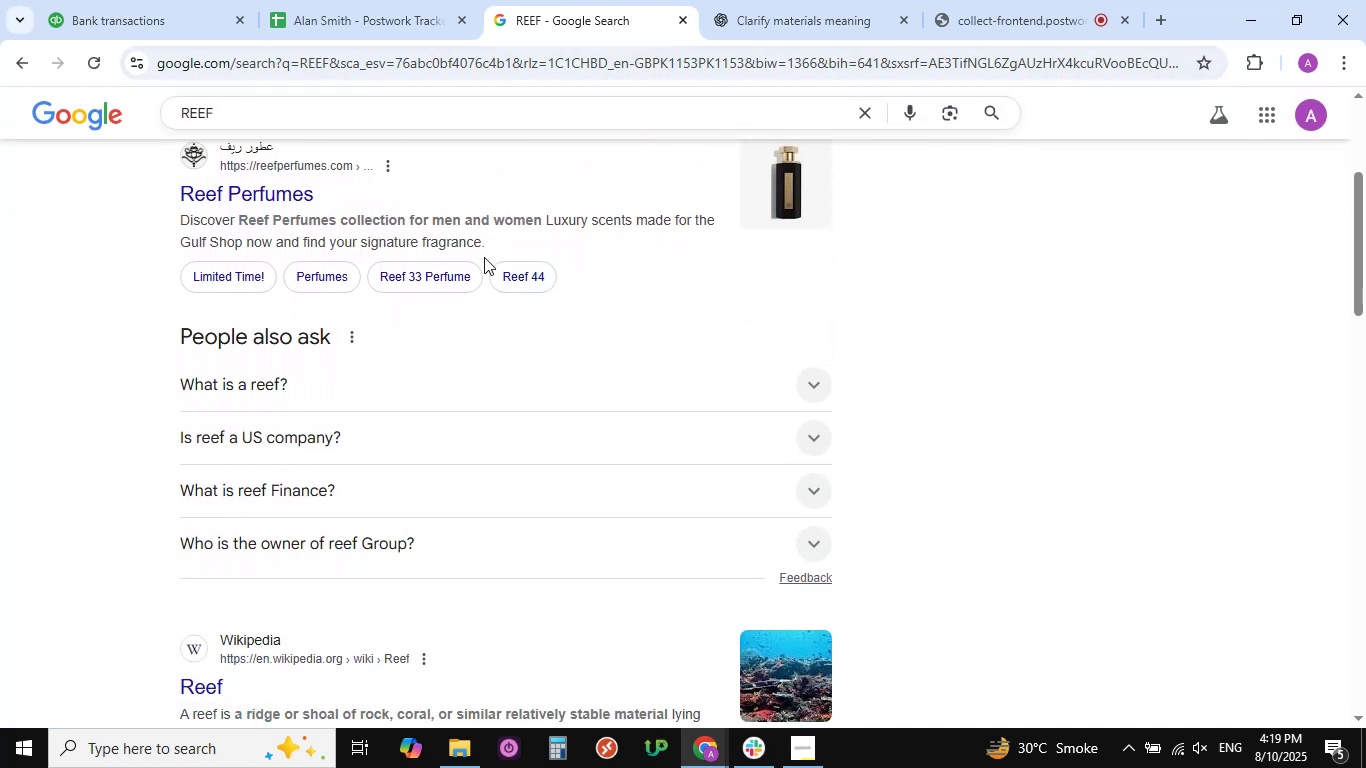 
wait(7.29)
 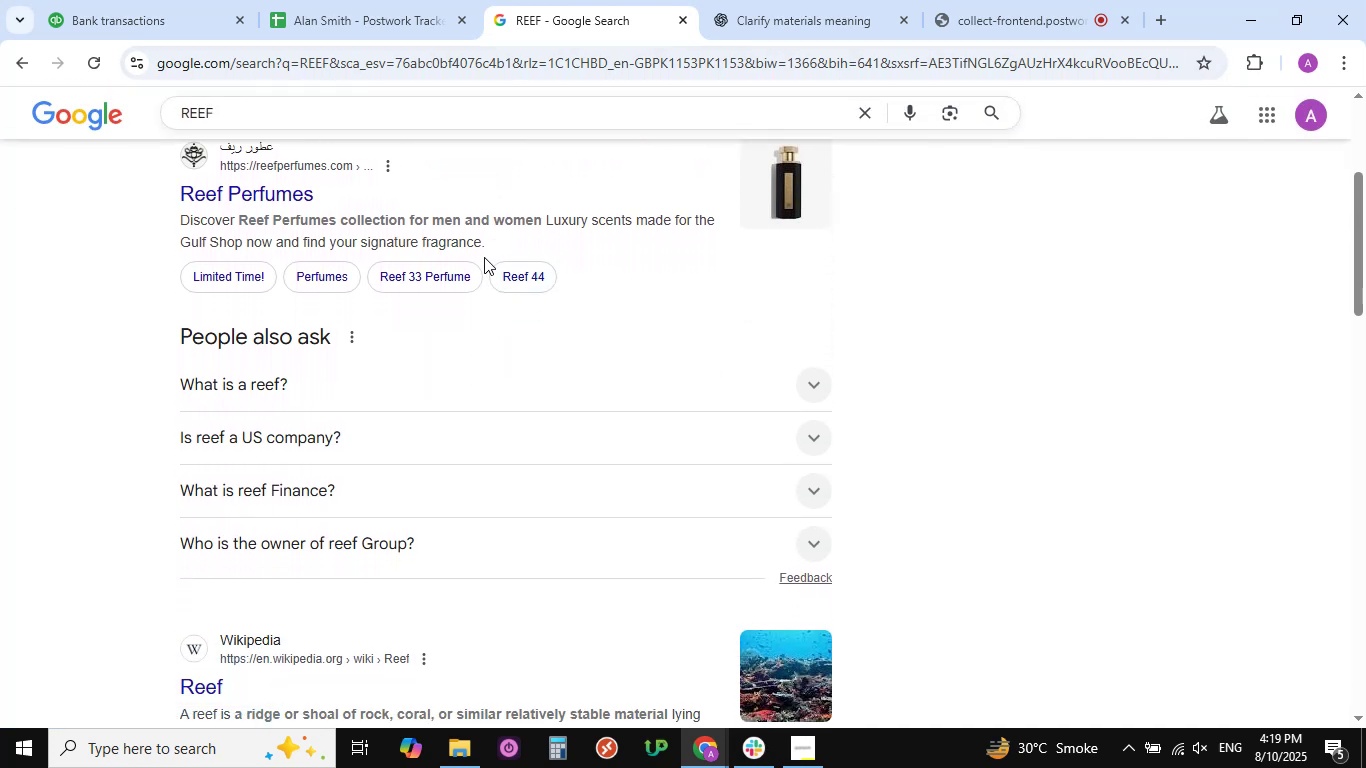 
scroll: coordinate [485, 260], scroll_direction: down, amount: 1.0
 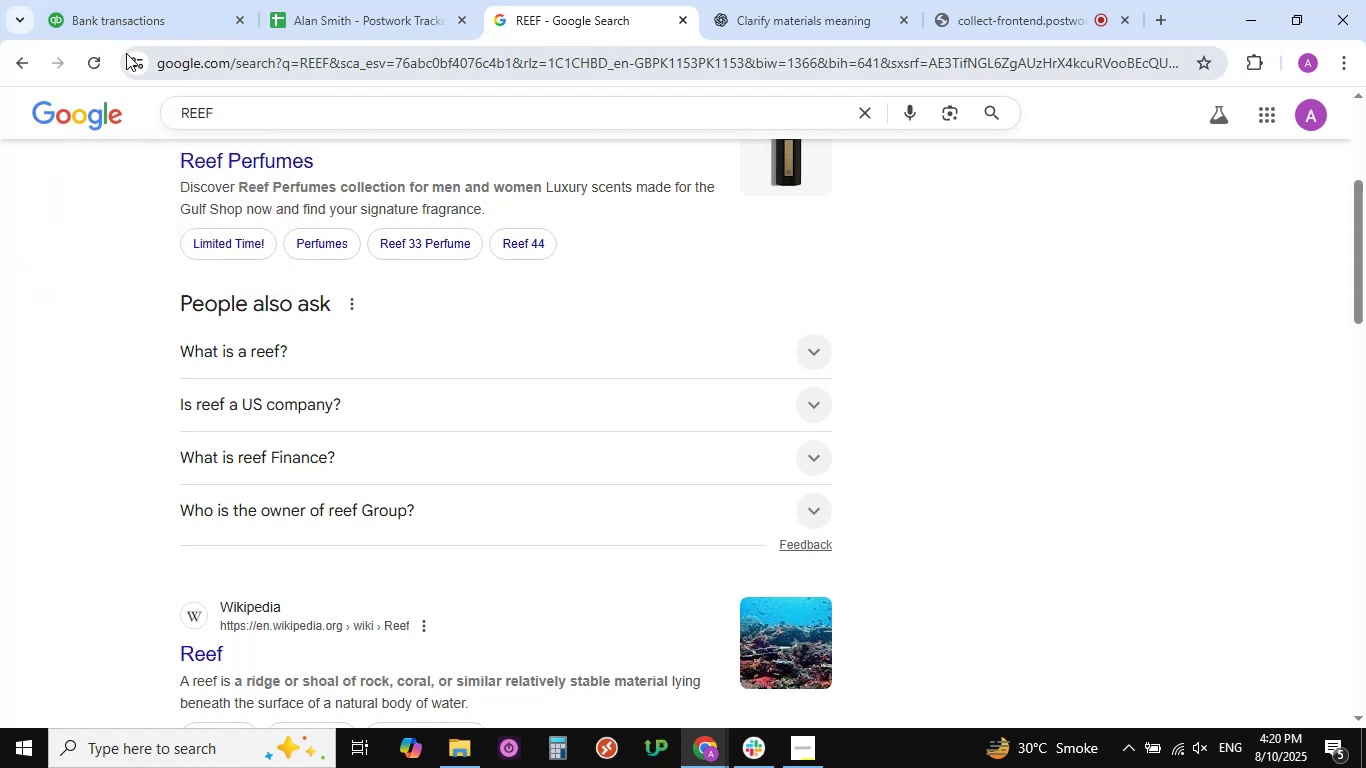 
wait(71.85)
 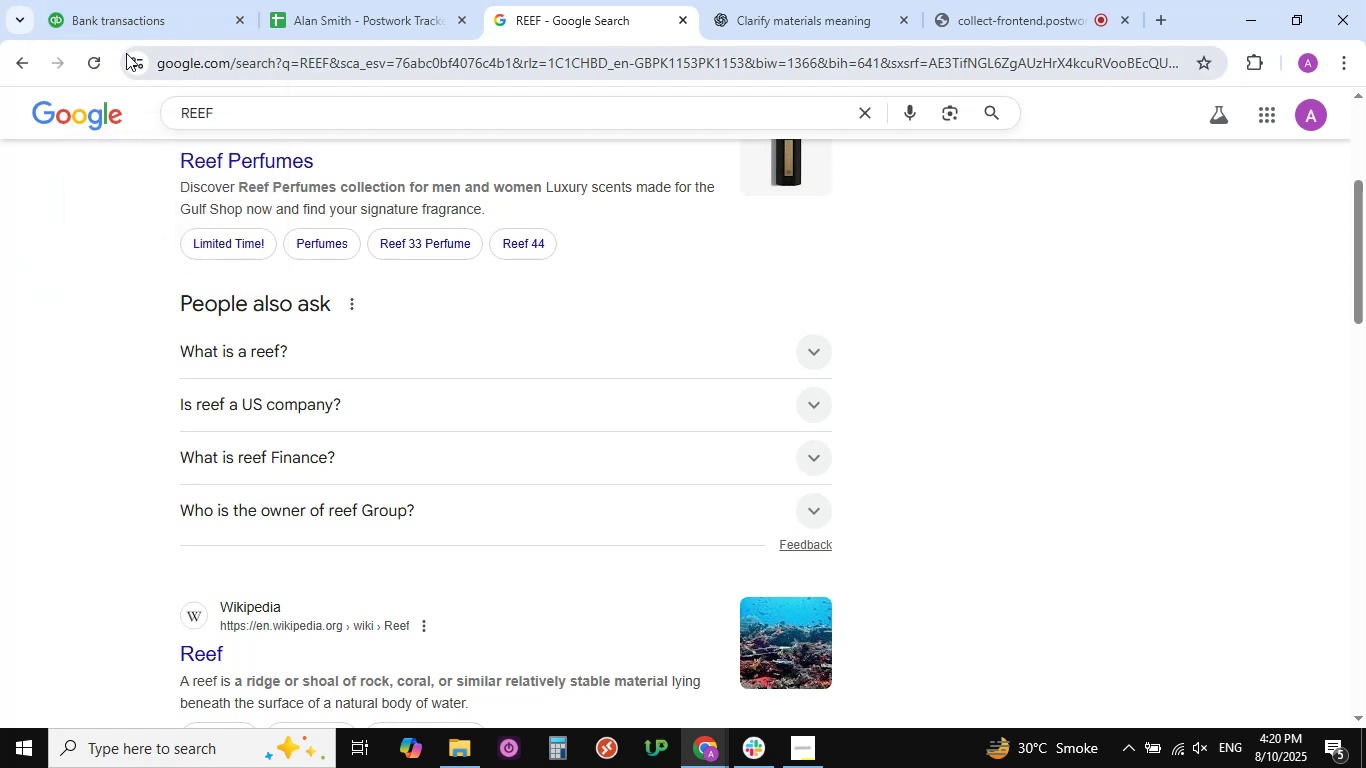 
scroll: coordinate [397, 330], scroll_direction: up, amount: 18.0
 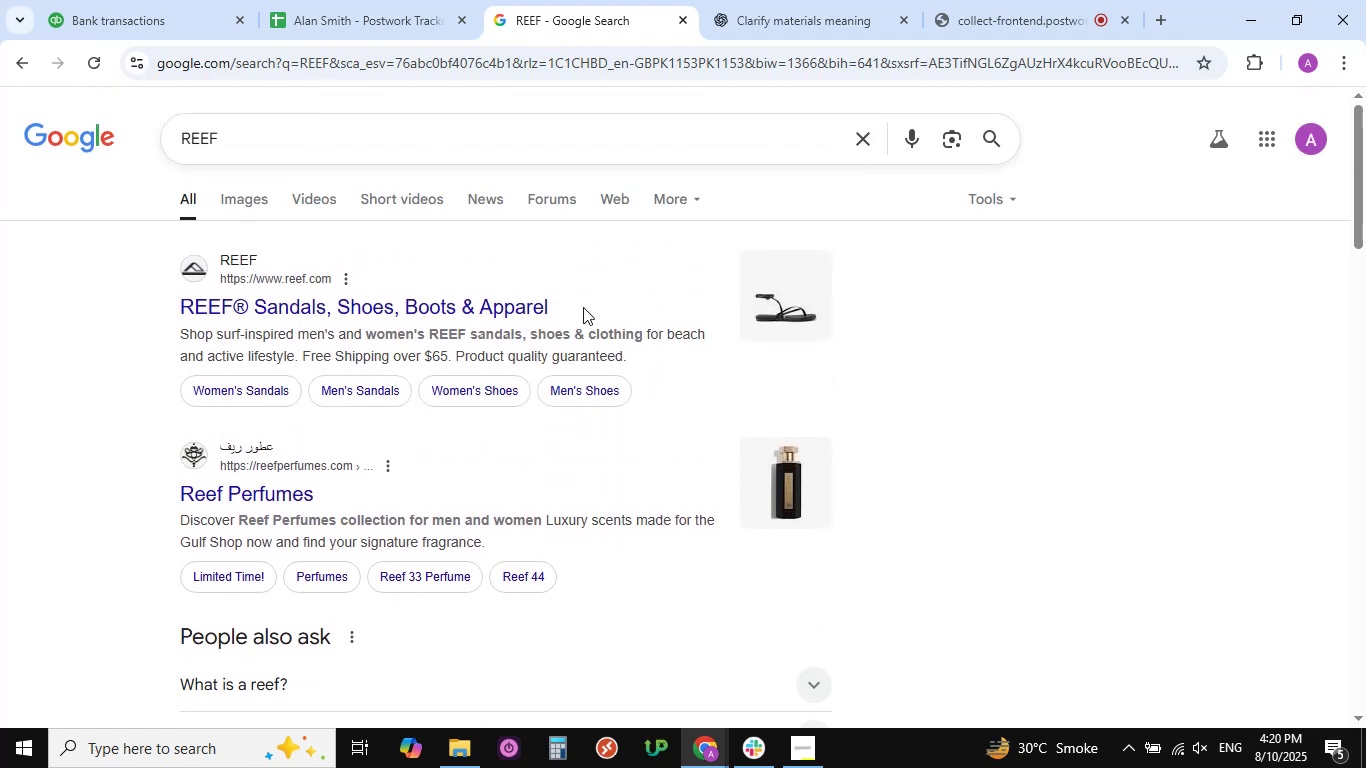 
left_click([110, 9])
 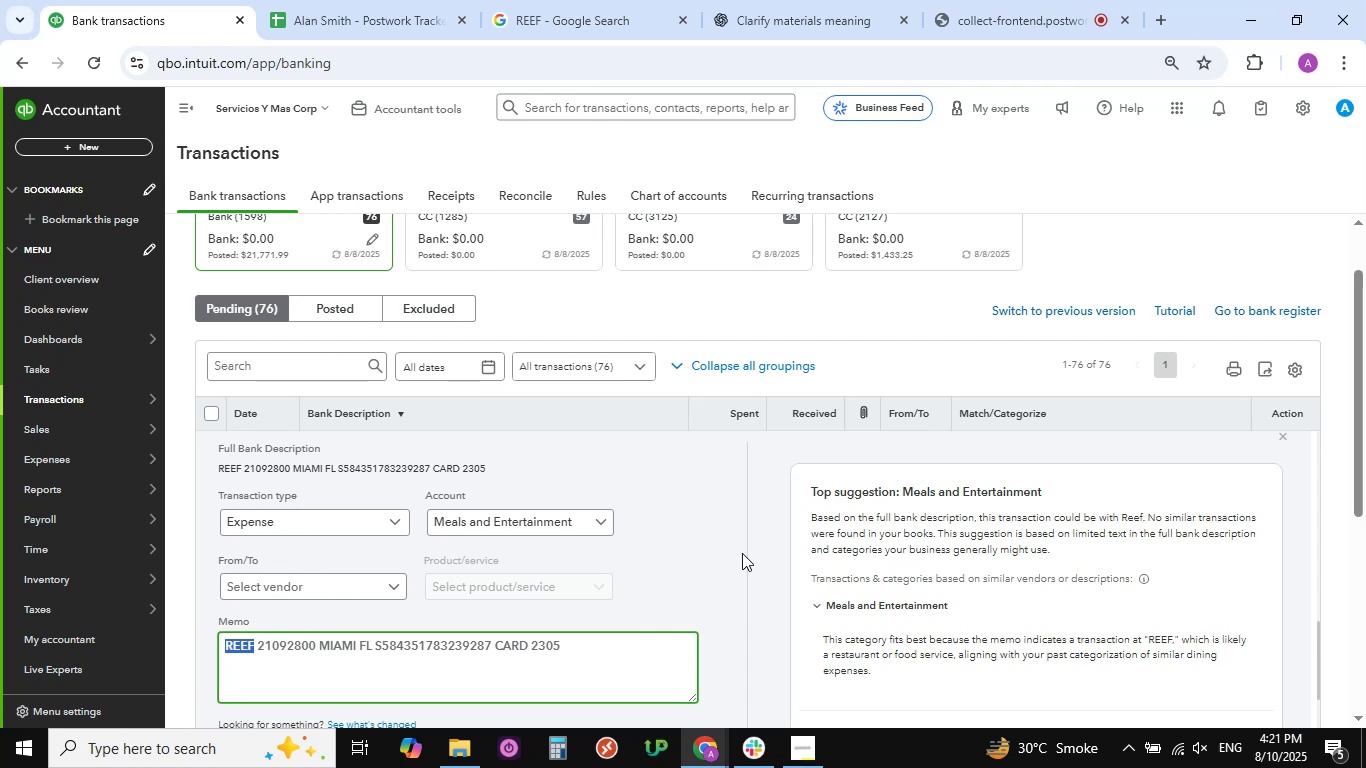 
wait(6.62)
 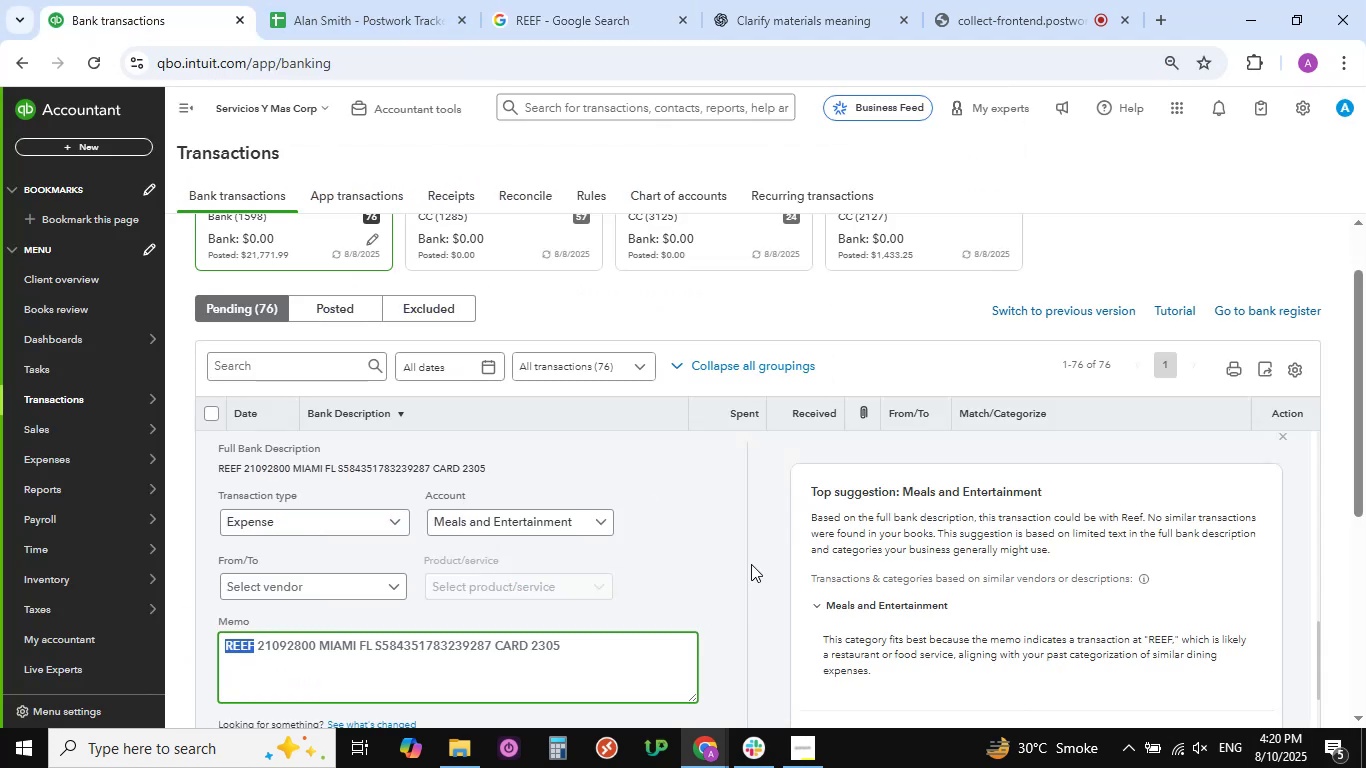 
left_click([559, 20])
 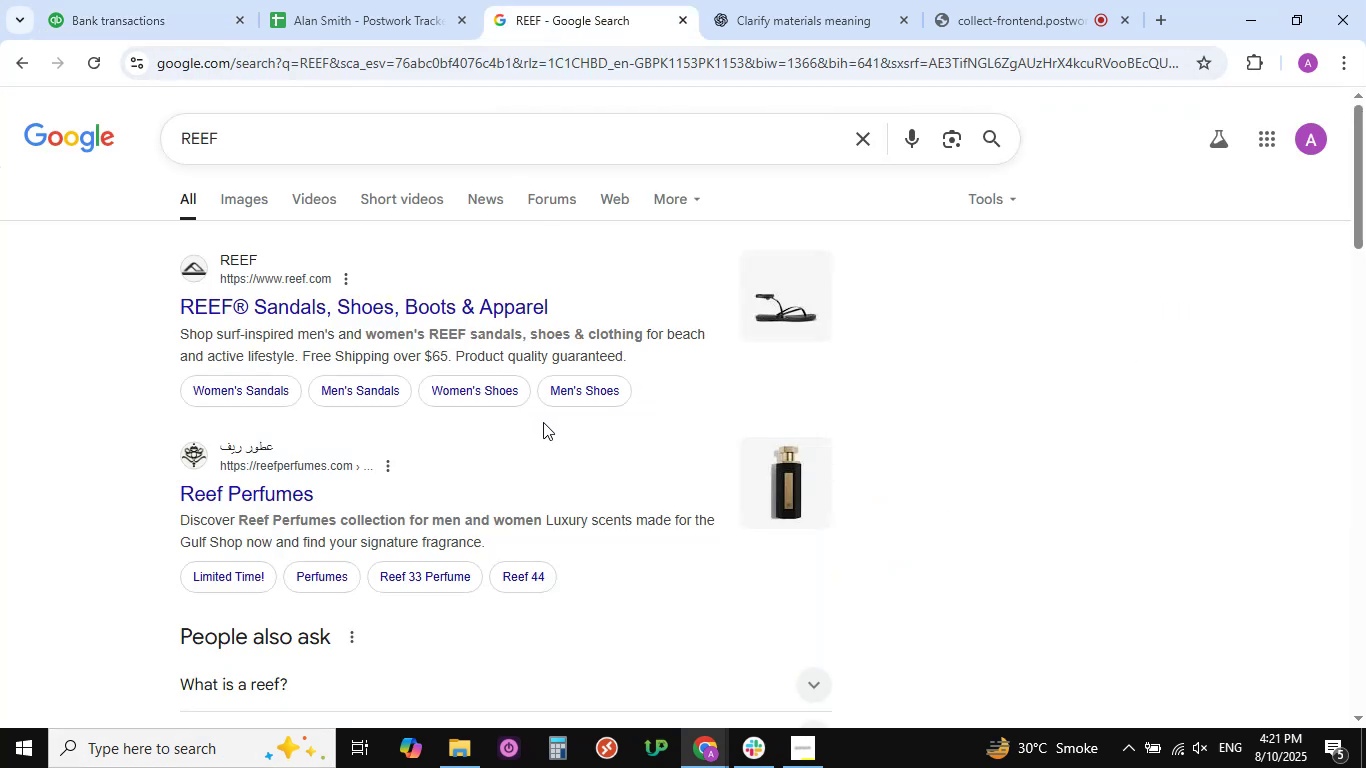 
scroll: coordinate [558, 424], scroll_direction: down, amount: 1.0
 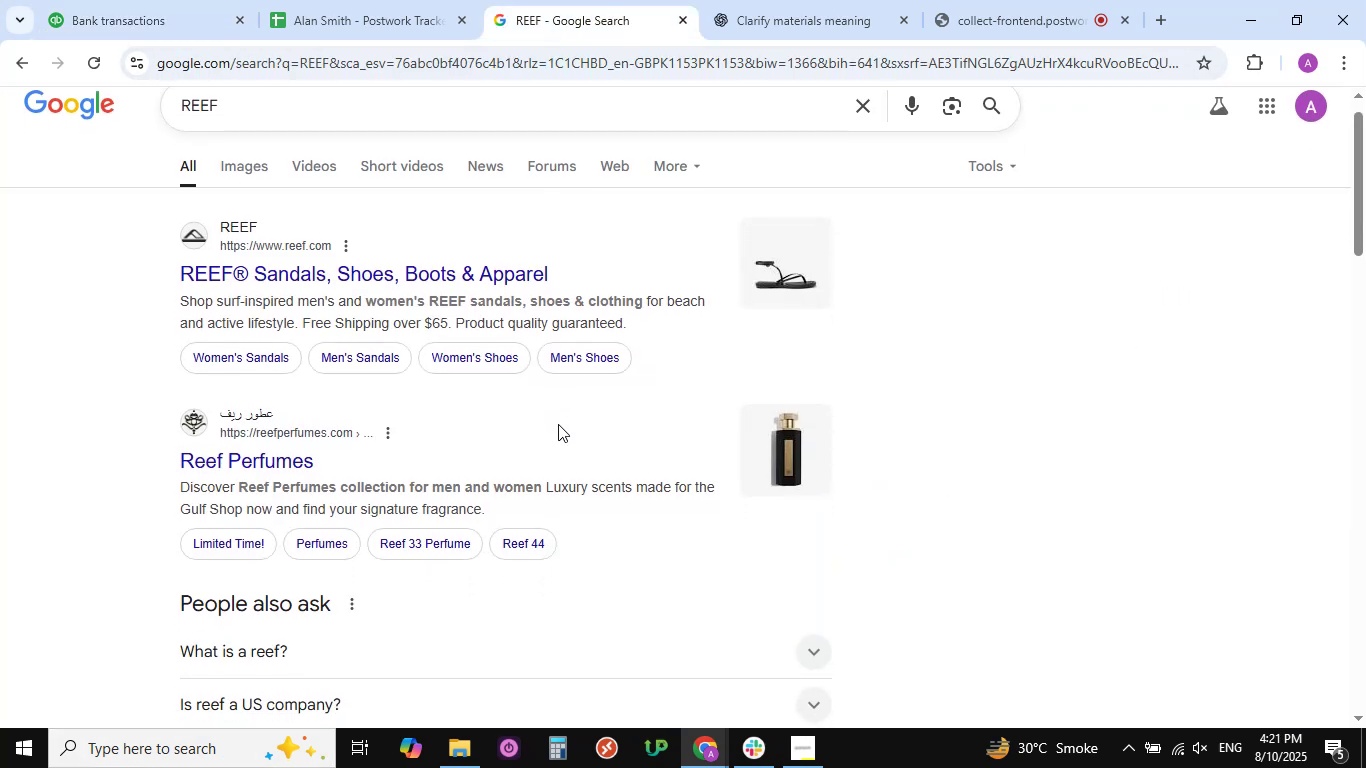 
scroll: coordinate [558, 424], scroll_direction: up, amount: 1.0
 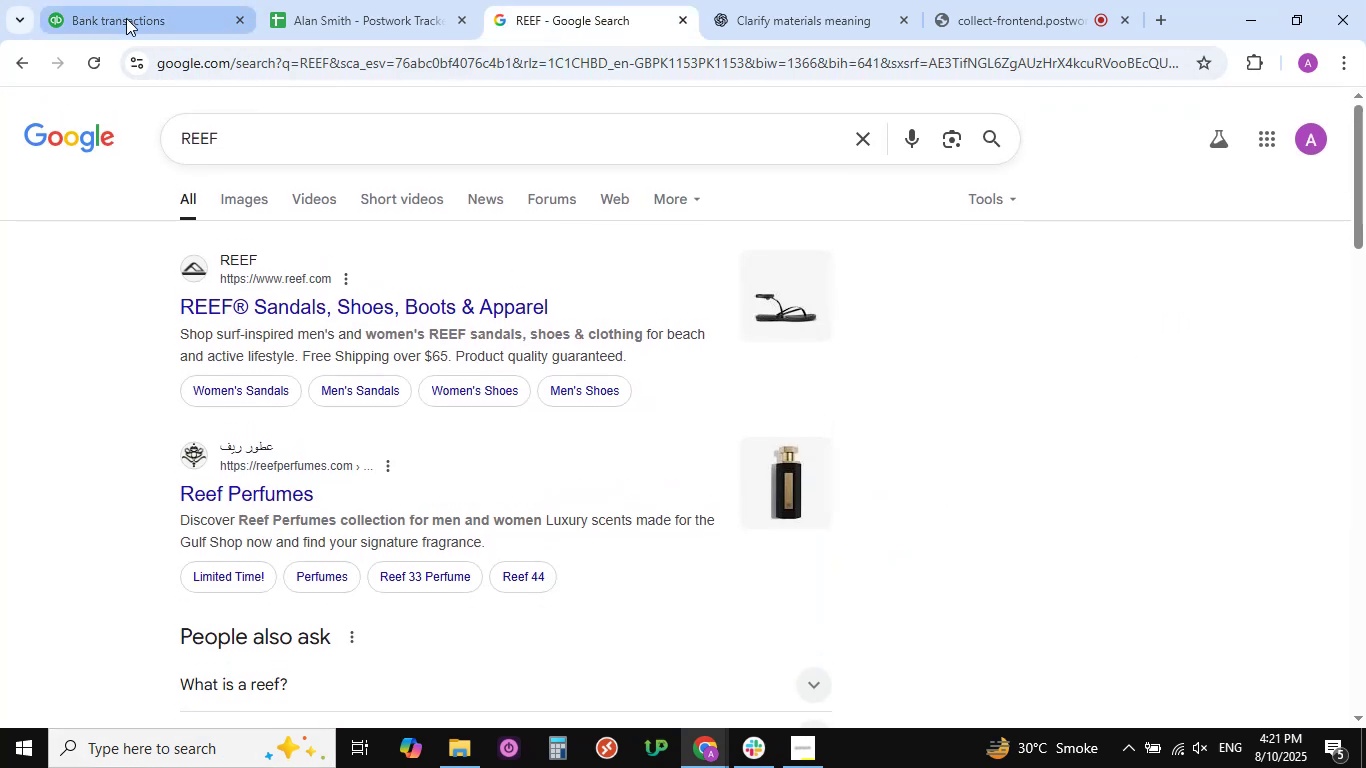 
left_click([125, 18])
 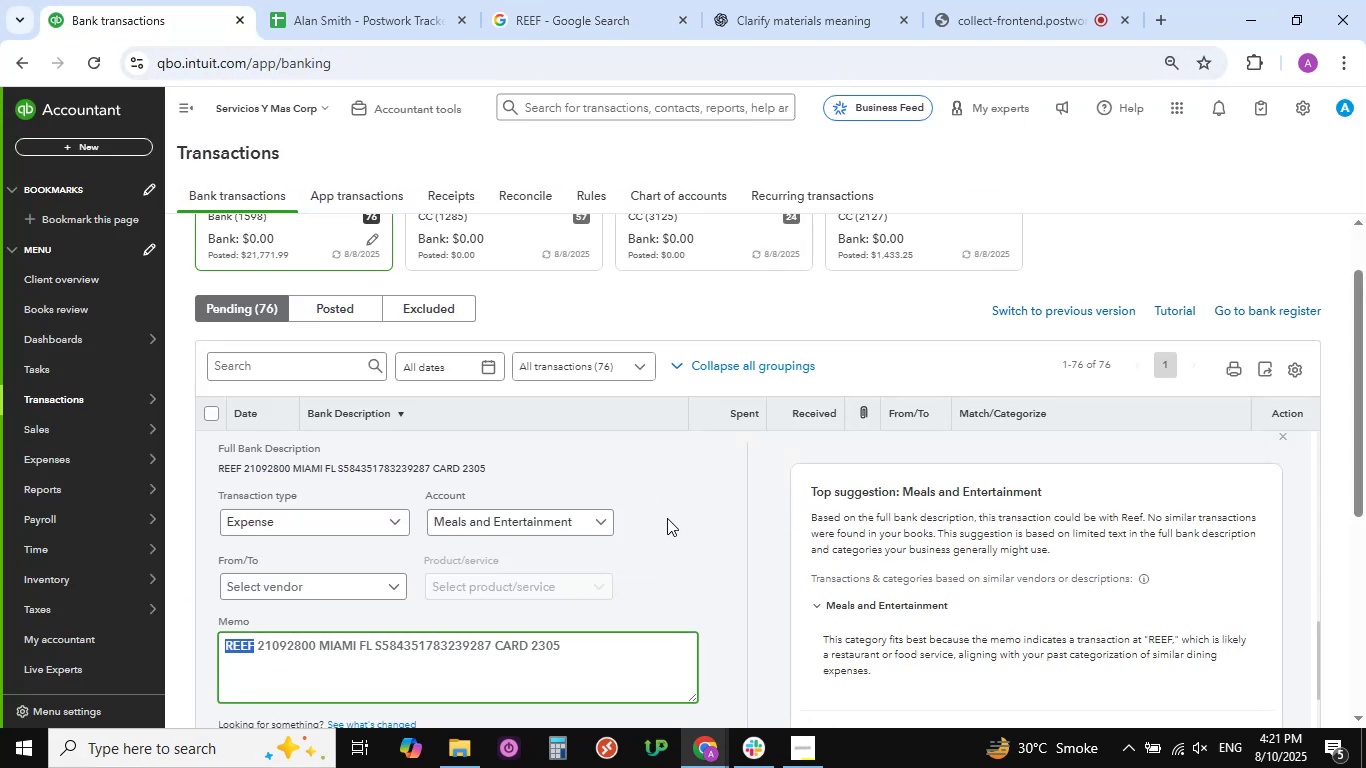 
left_click([602, 517])
 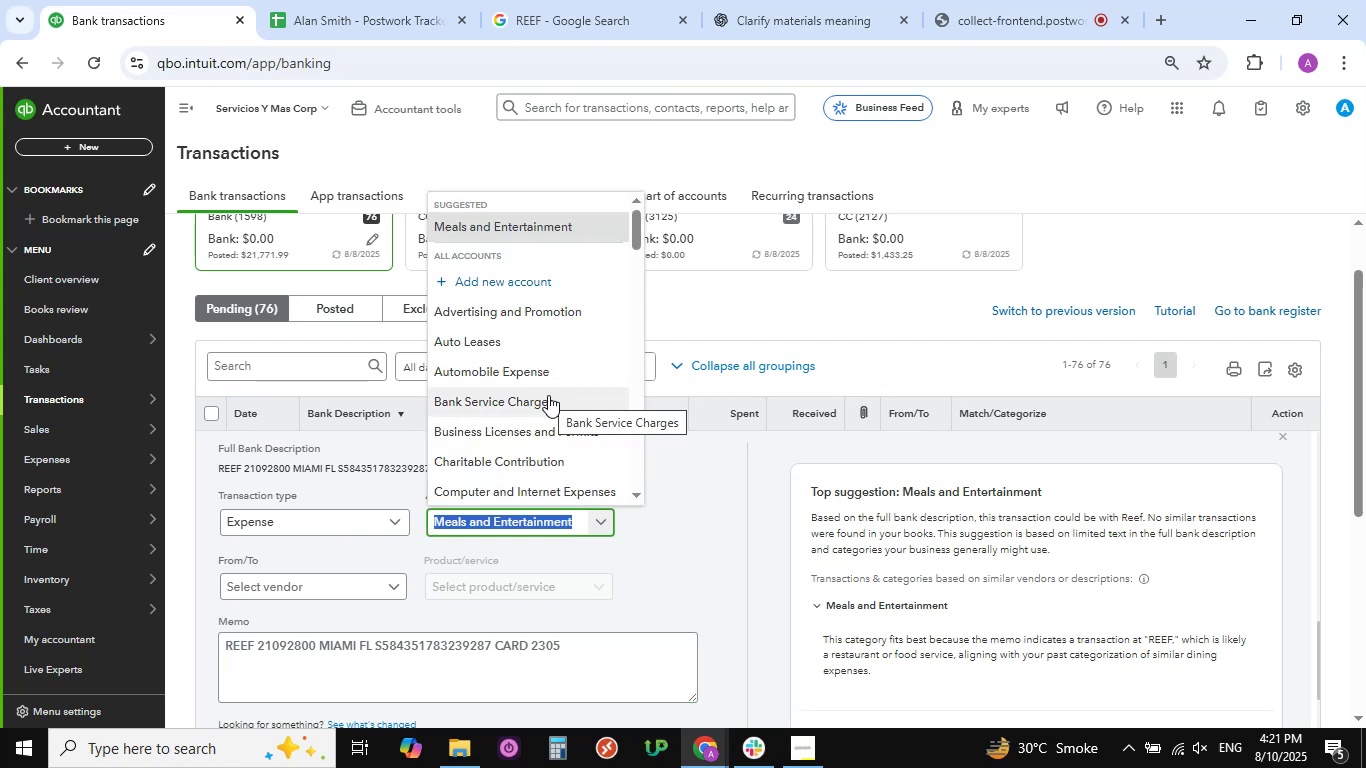 
scroll: coordinate [518, 447], scroll_direction: down, amount: 34.0
 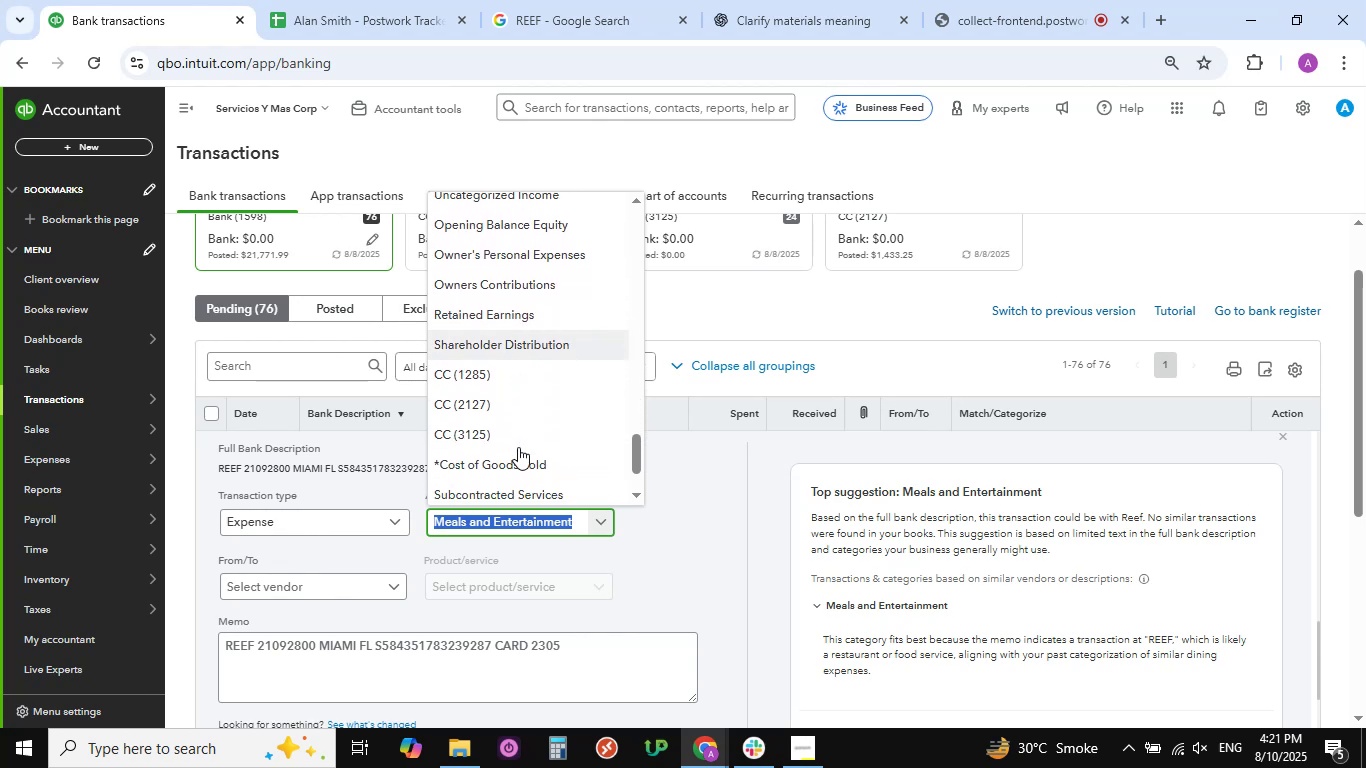 
scroll: coordinate [519, 446], scroll_direction: up, amount: 6.0
 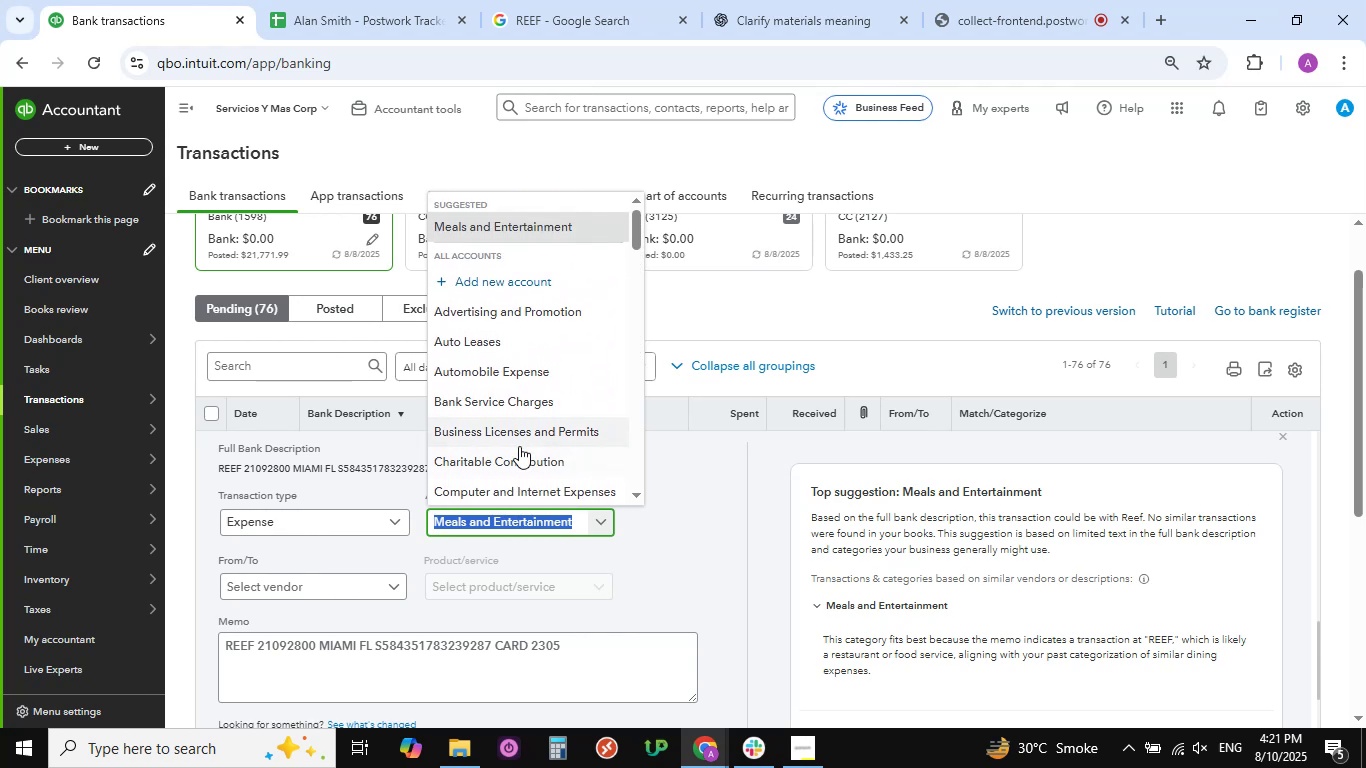 
scroll: coordinate [519, 446], scroll_direction: down, amount: 24.0
 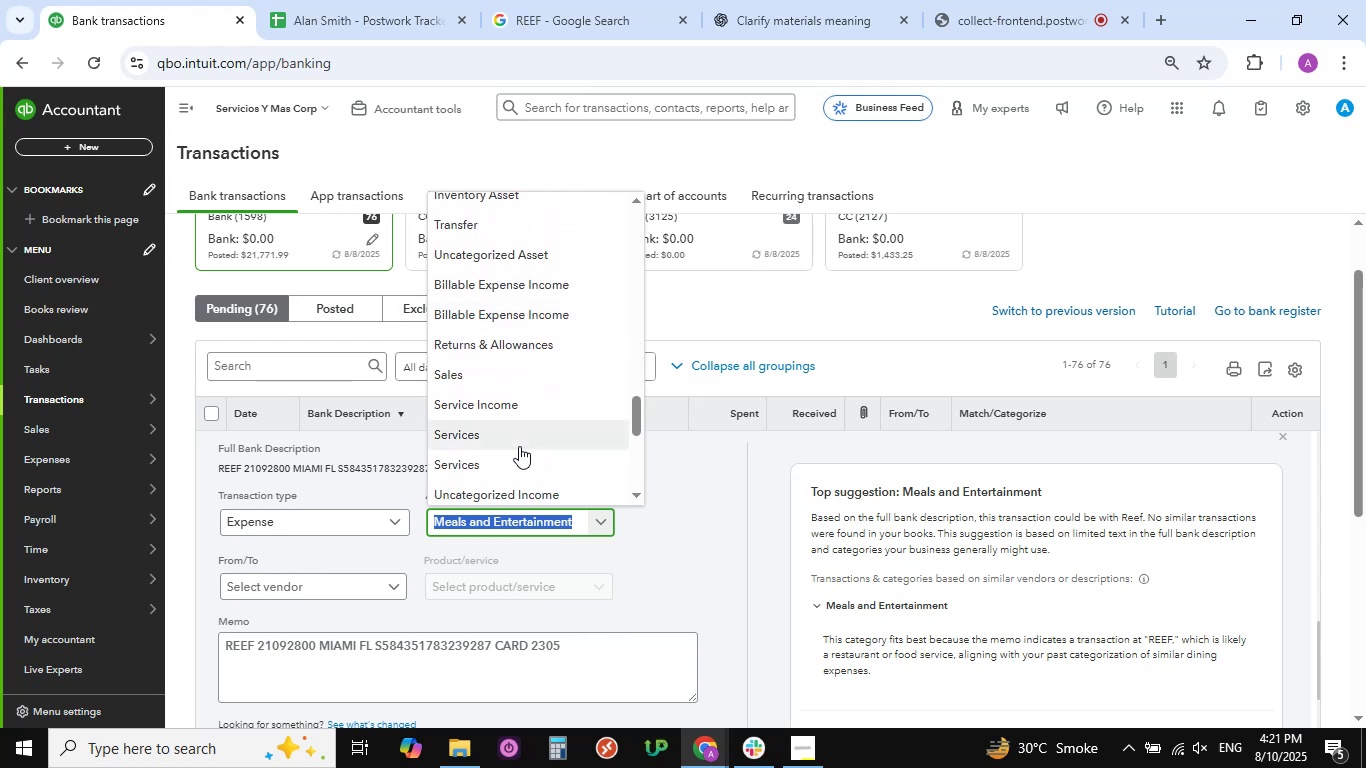 
scroll: coordinate [519, 446], scroll_direction: down, amount: 8.0
 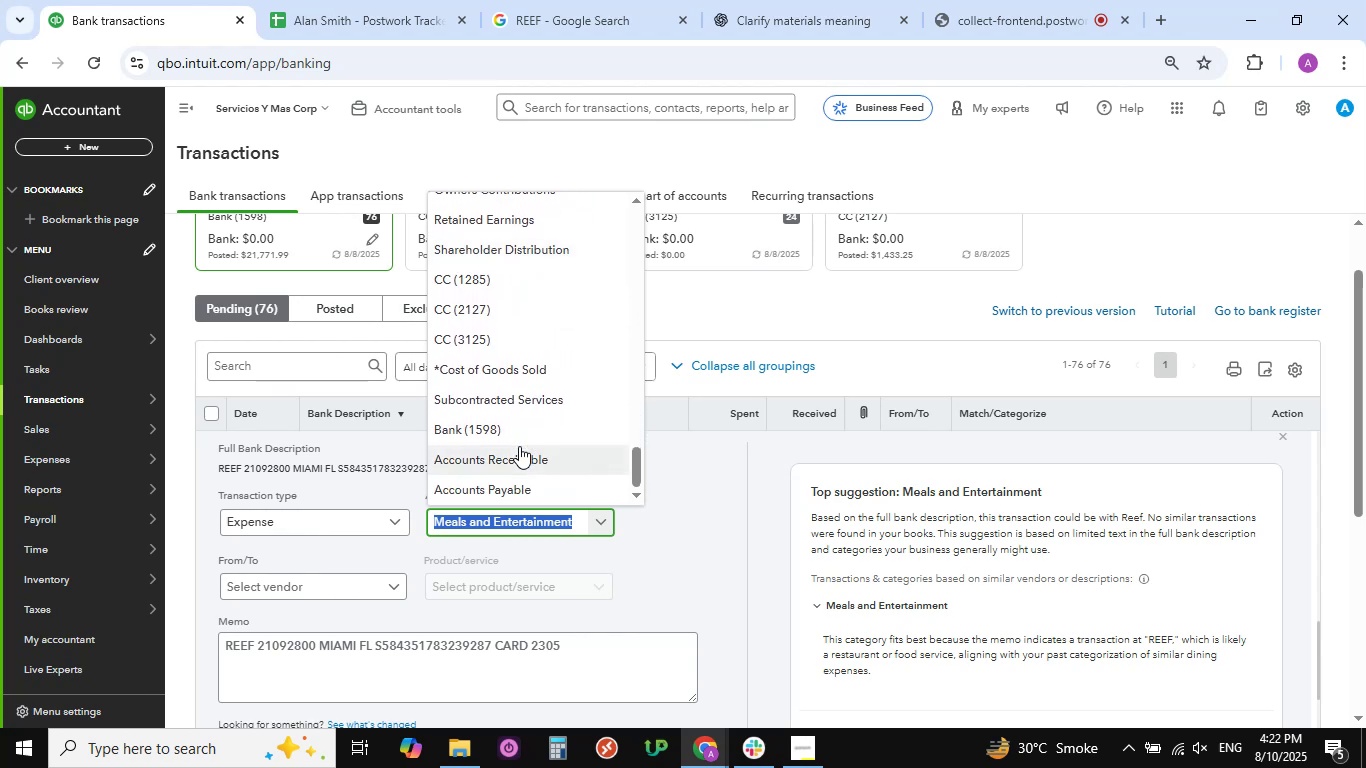 
scroll: coordinate [519, 446], scroll_direction: up, amount: 20.0
 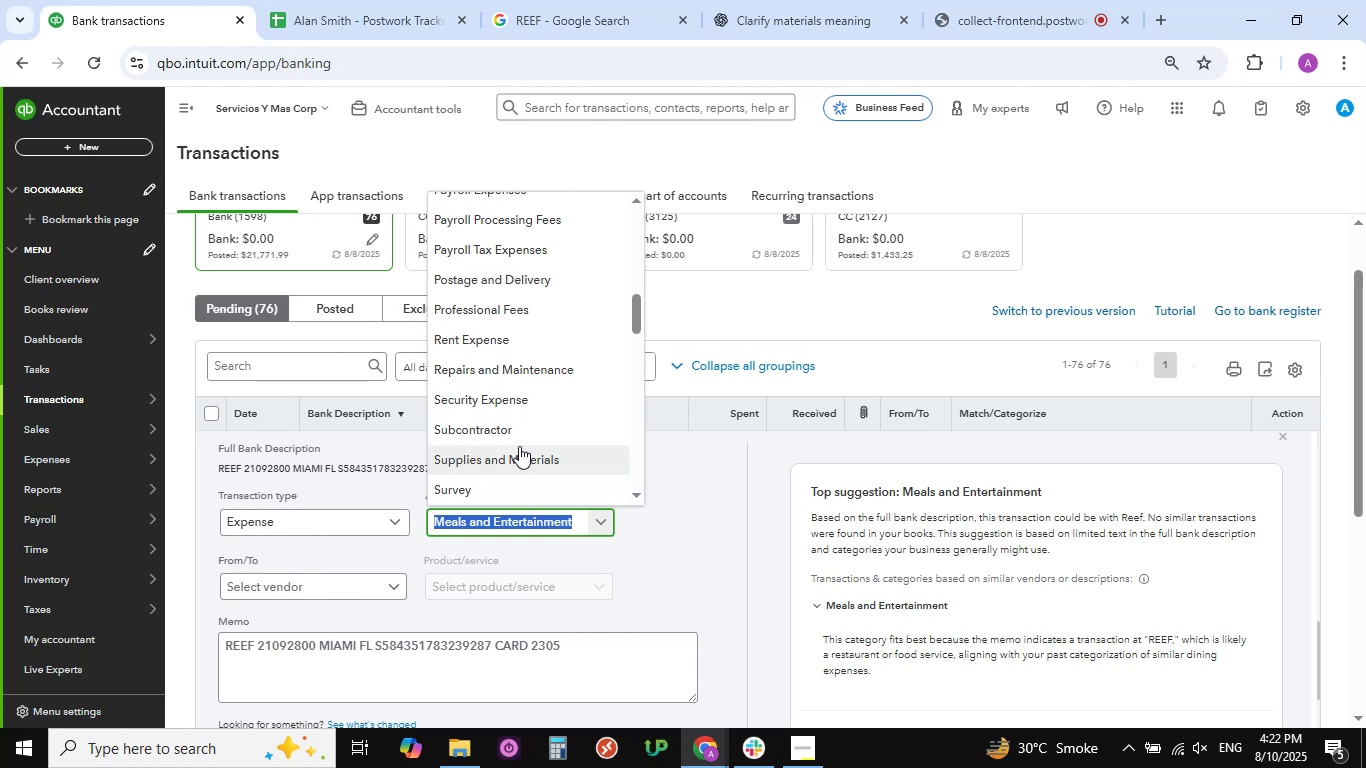 
wait(15.47)
 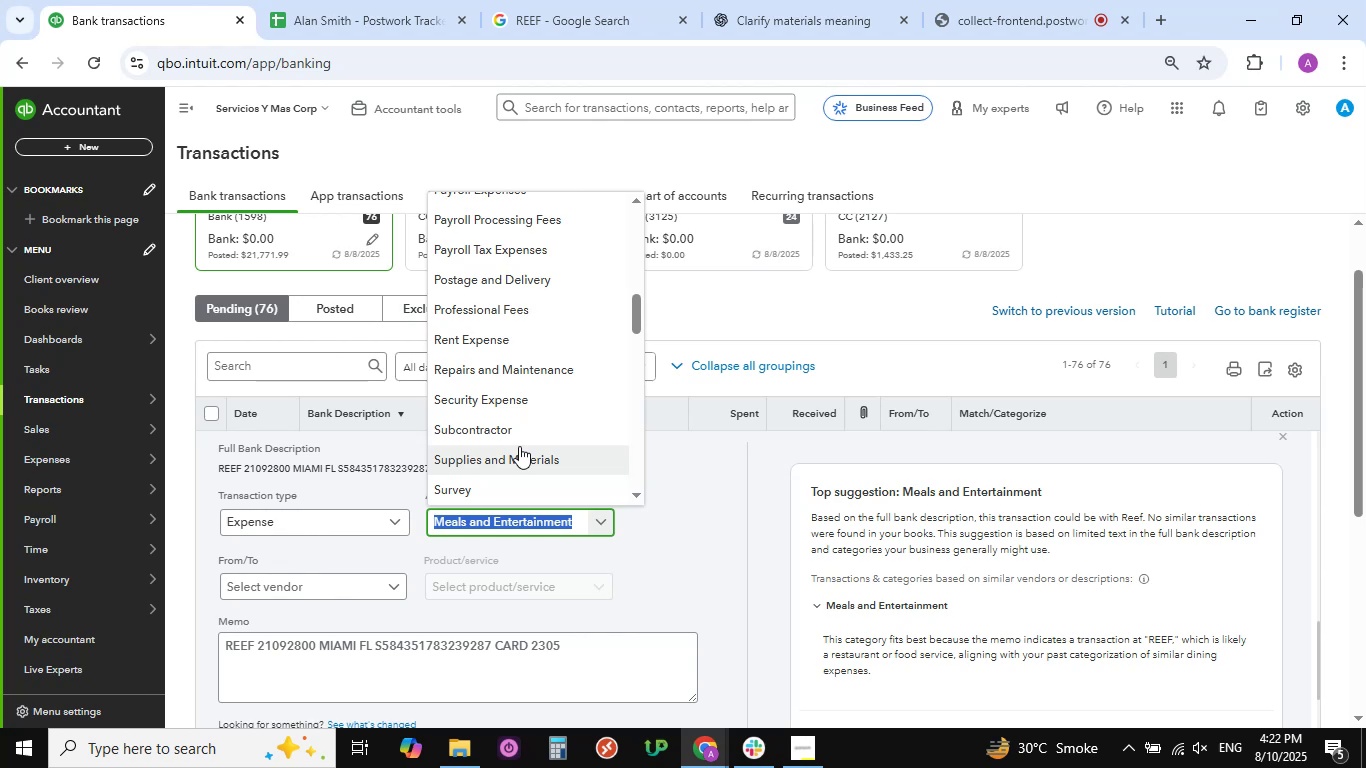 
left_click([677, 530])
 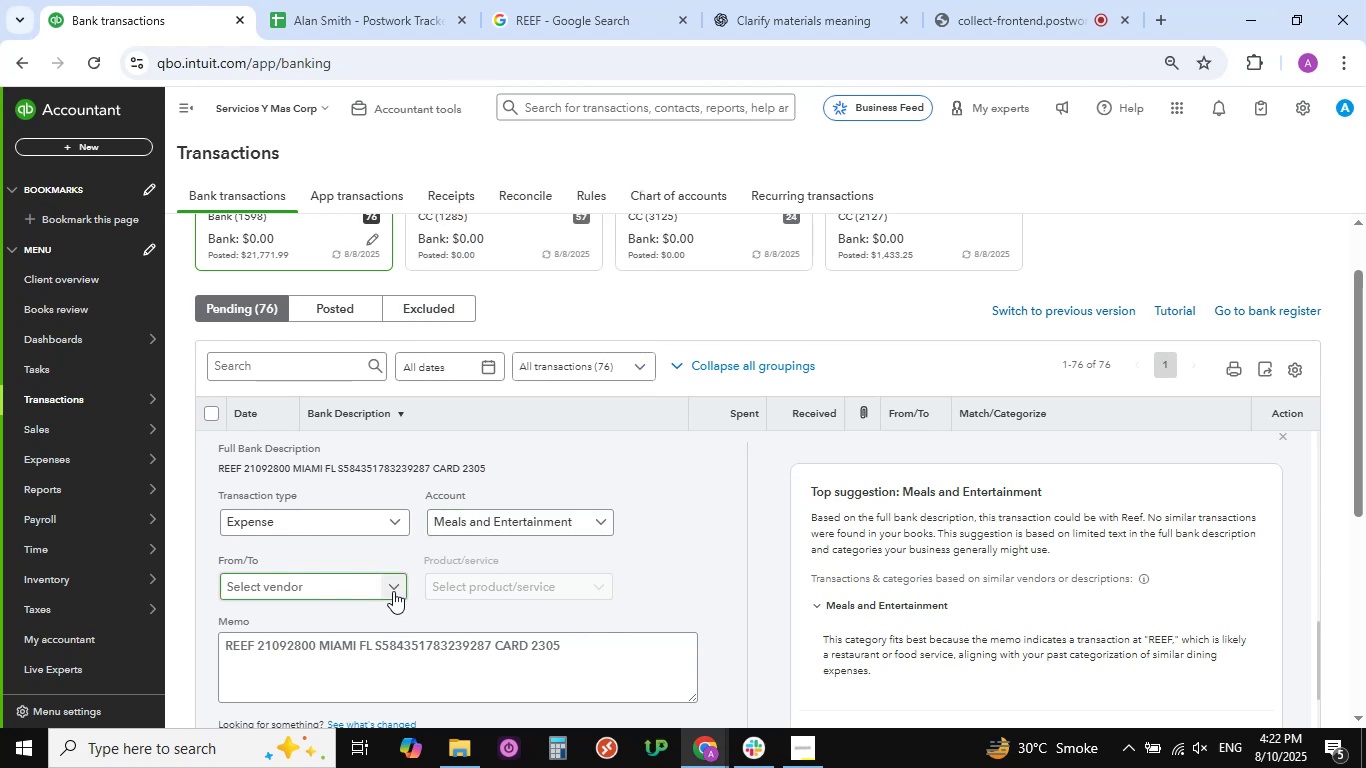 
left_click([394, 587])
 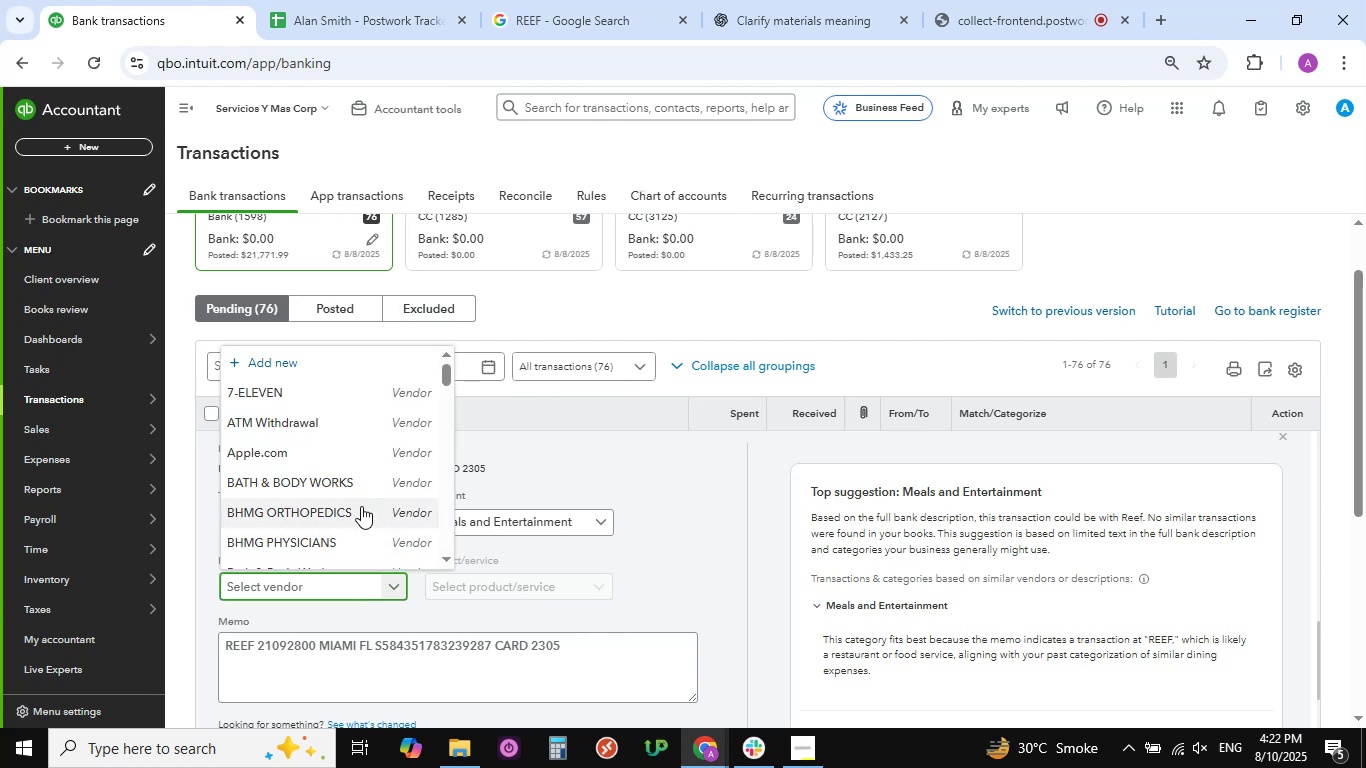 
scroll: coordinate [358, 495], scroll_direction: down, amount: 7.0
 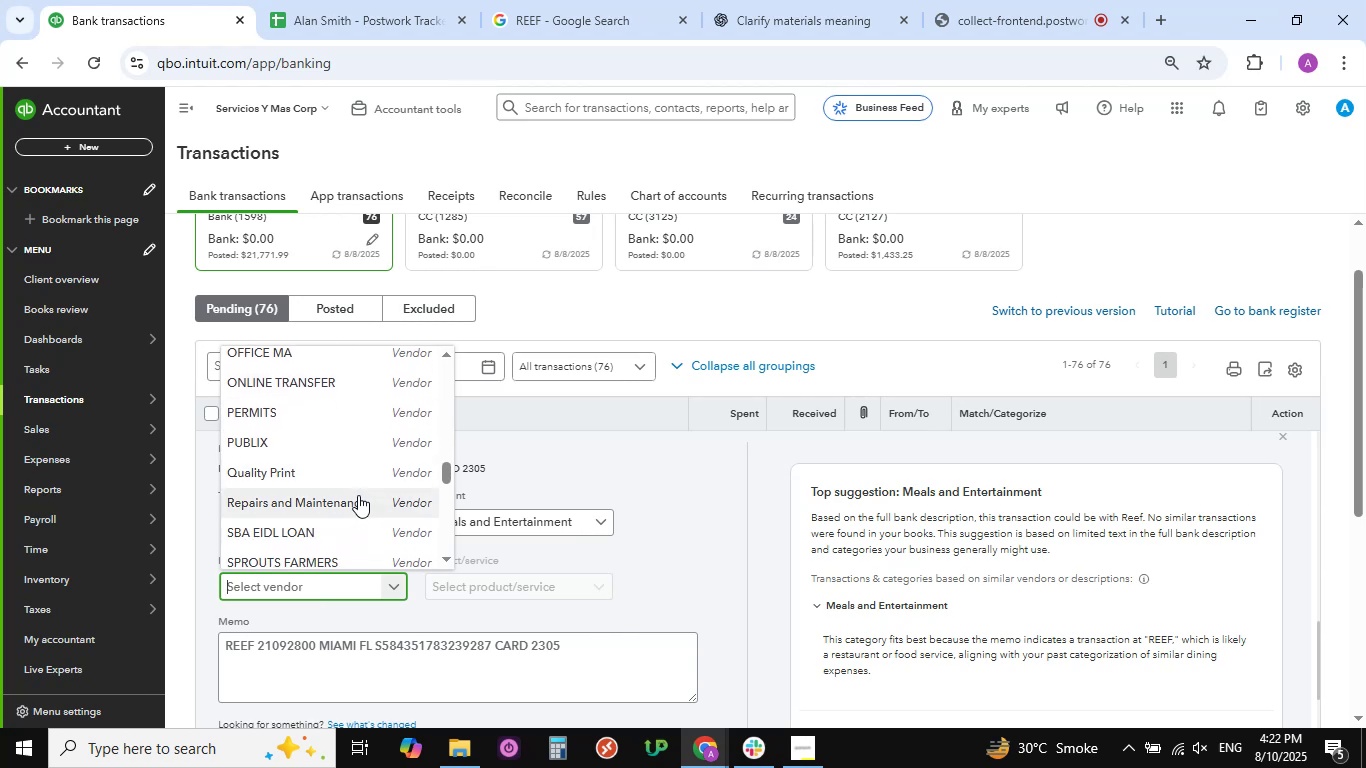 
scroll: coordinate [358, 495], scroll_direction: down, amount: 1.0
 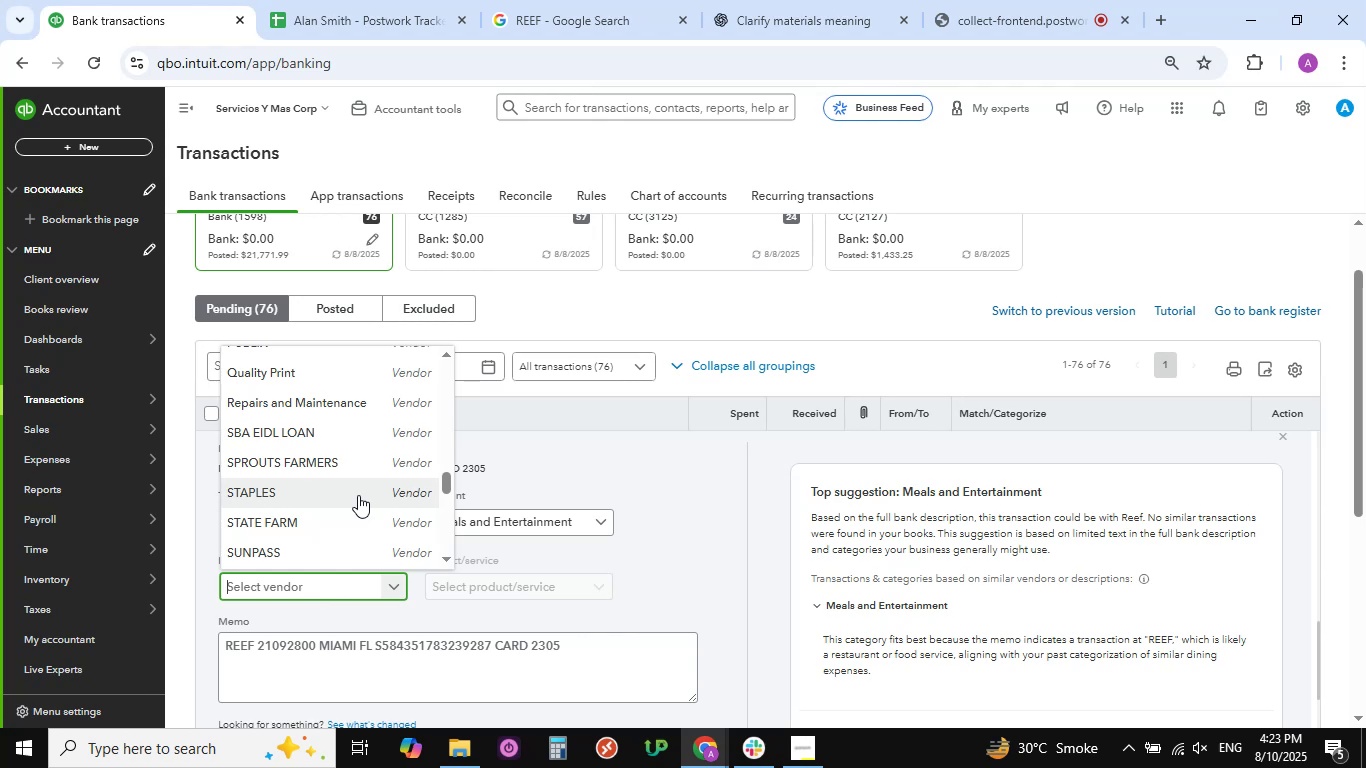 
wait(26.5)
 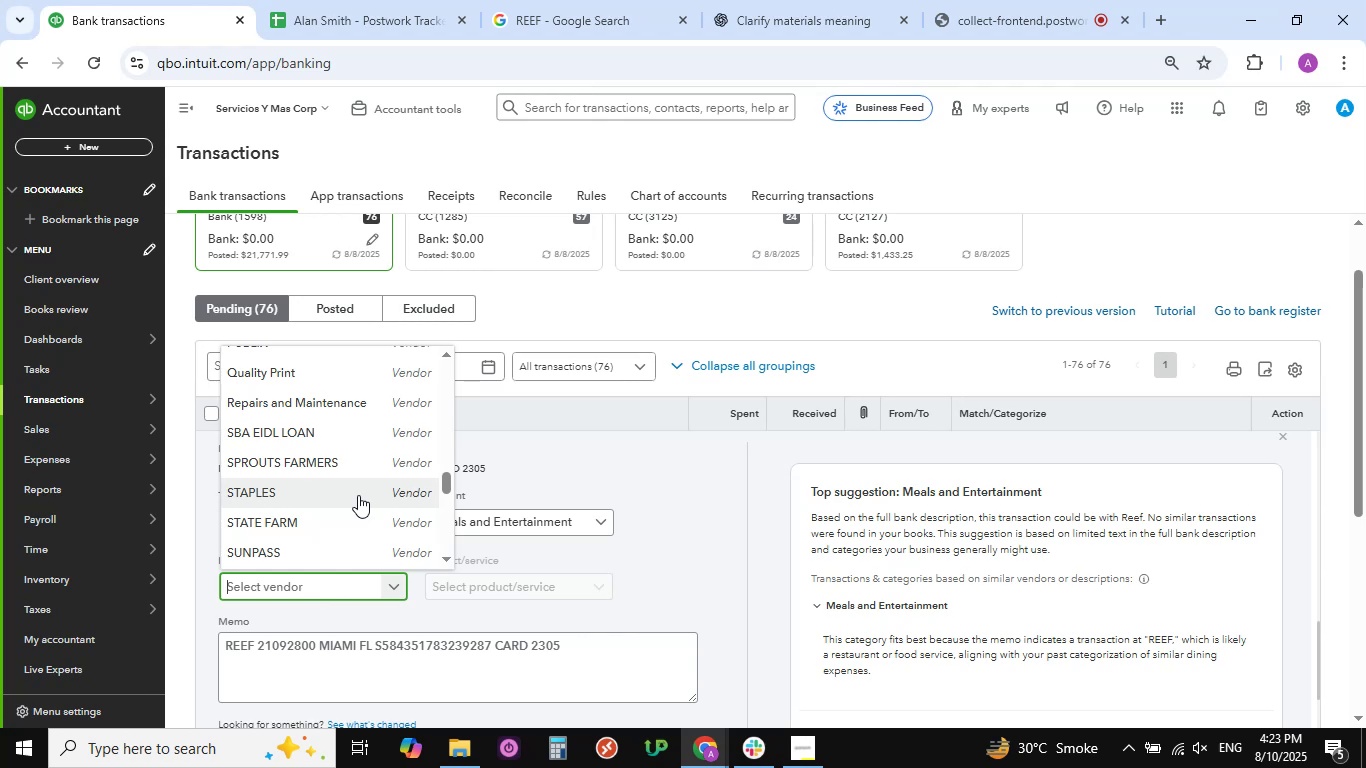 
scroll: coordinate [681, 467], scroll_direction: down, amount: 2.0
 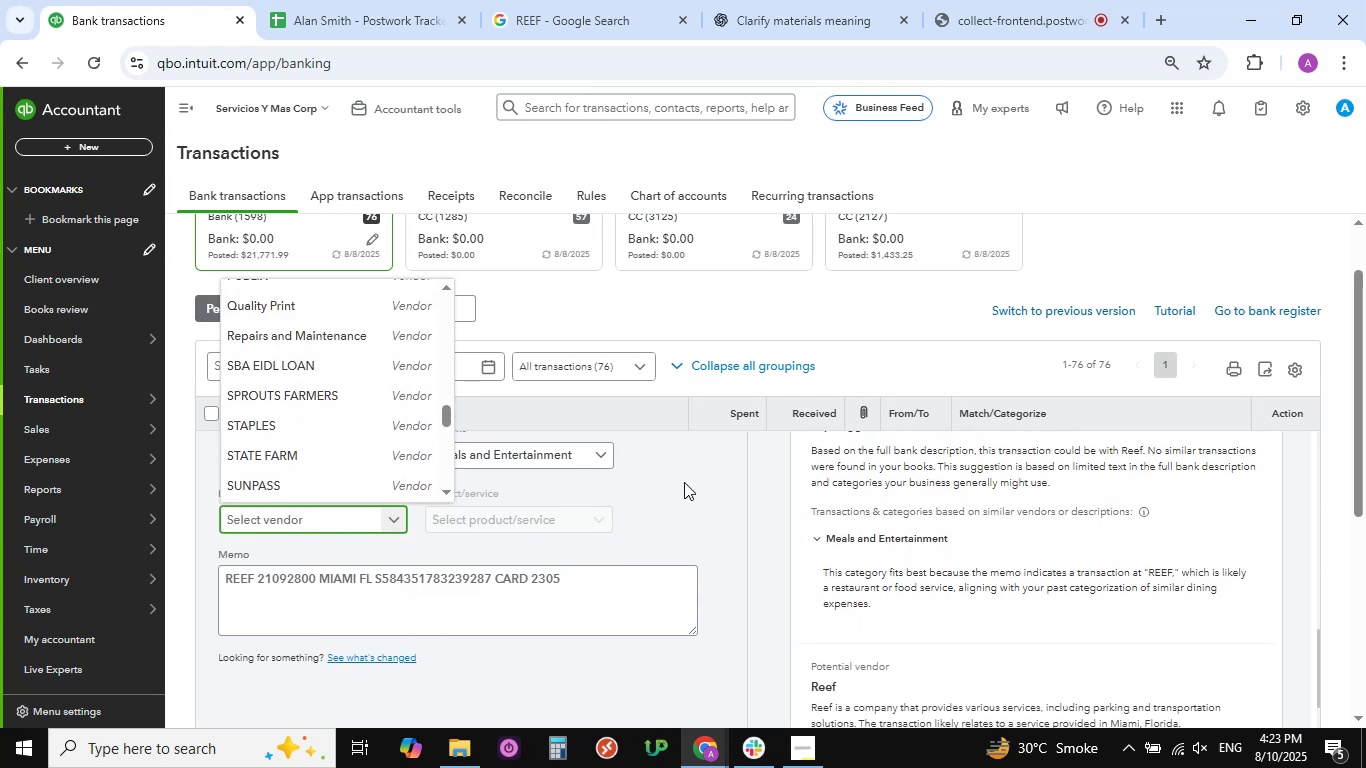 
left_click([684, 482])
 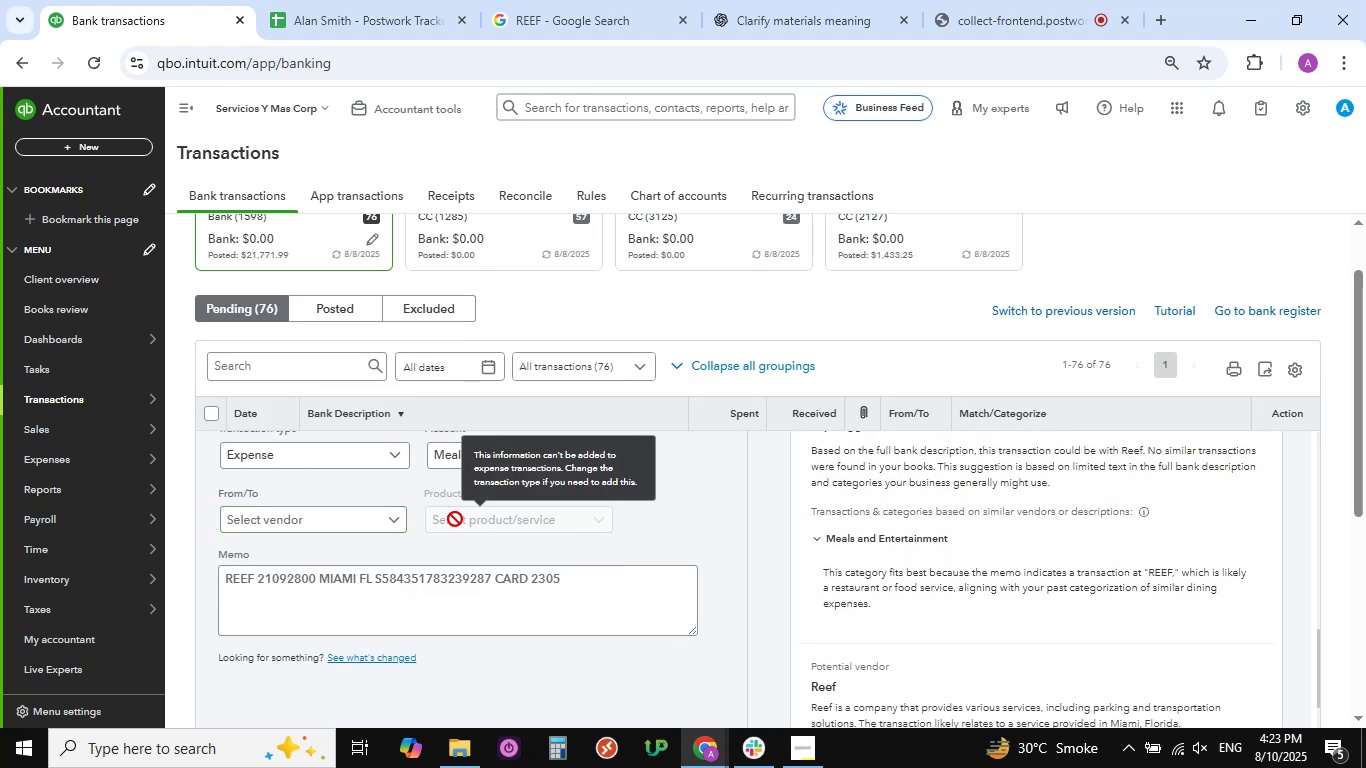 
scroll: coordinate [455, 519], scroll_direction: up, amount: 1.0
 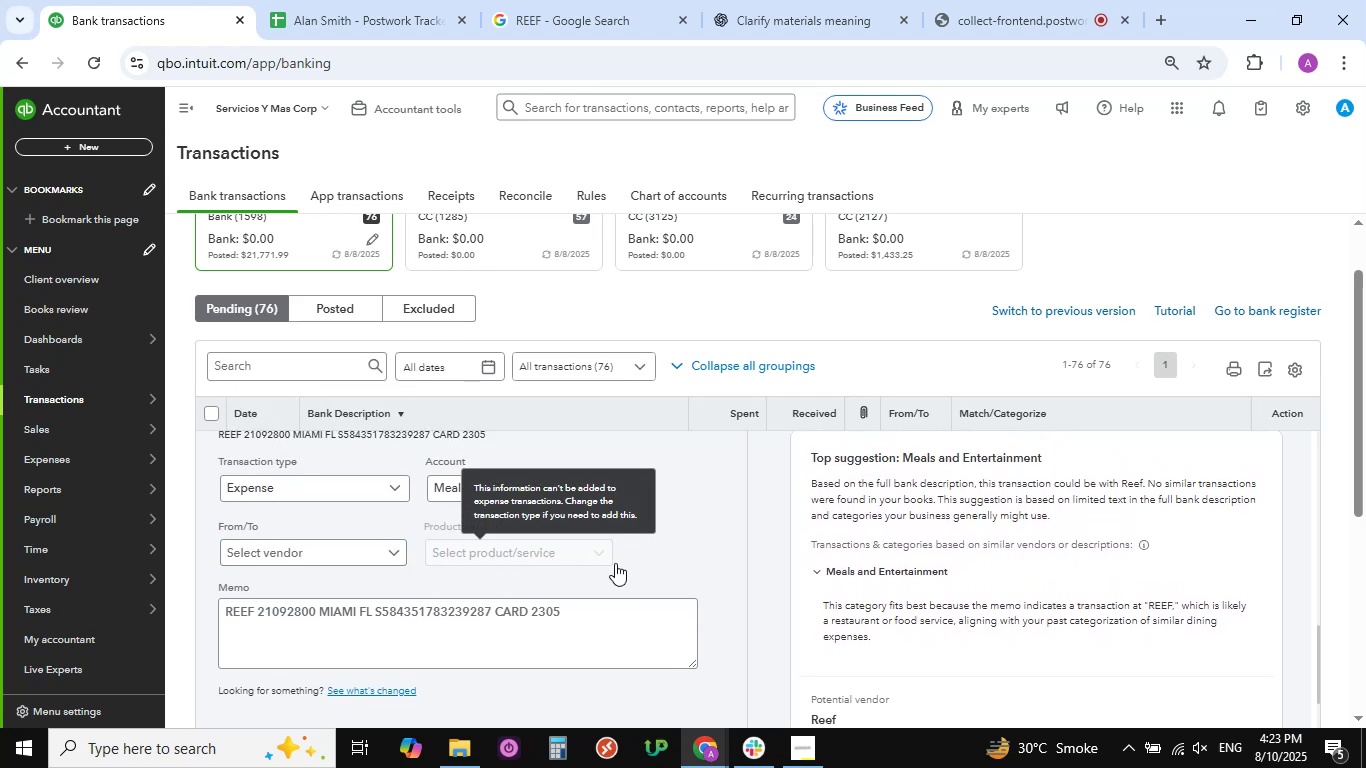 
left_click([600, 488])
 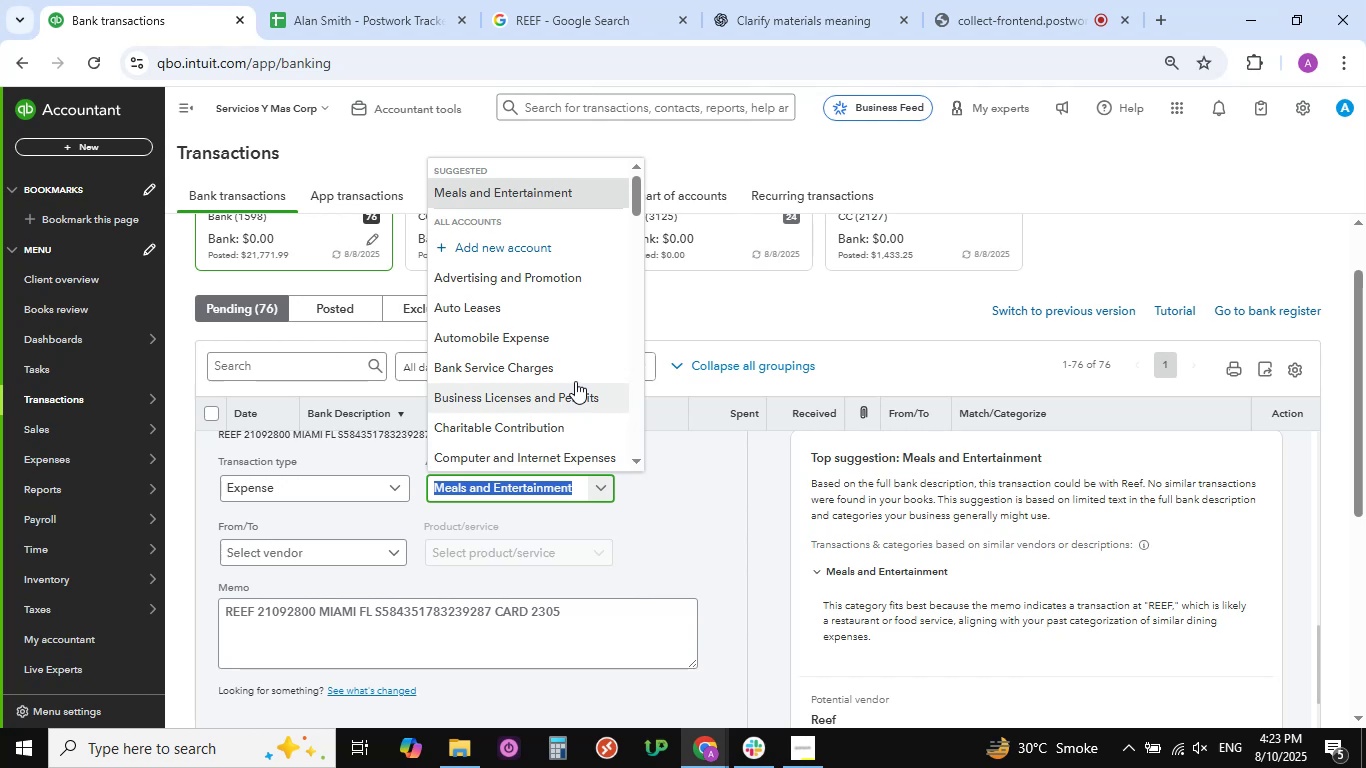 
scroll: coordinate [574, 381], scroll_direction: down, amount: 13.0
 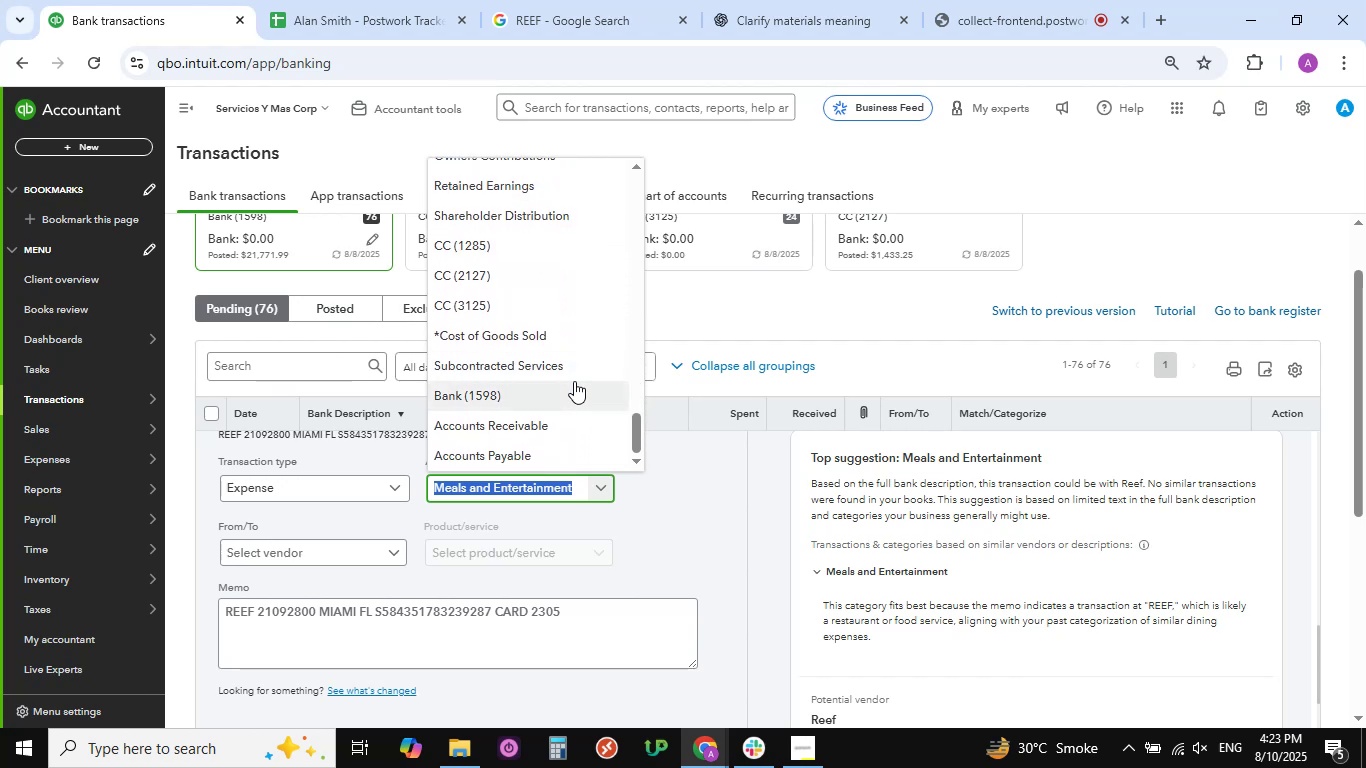 
scroll: coordinate [574, 381], scroll_direction: up, amount: 49.0
 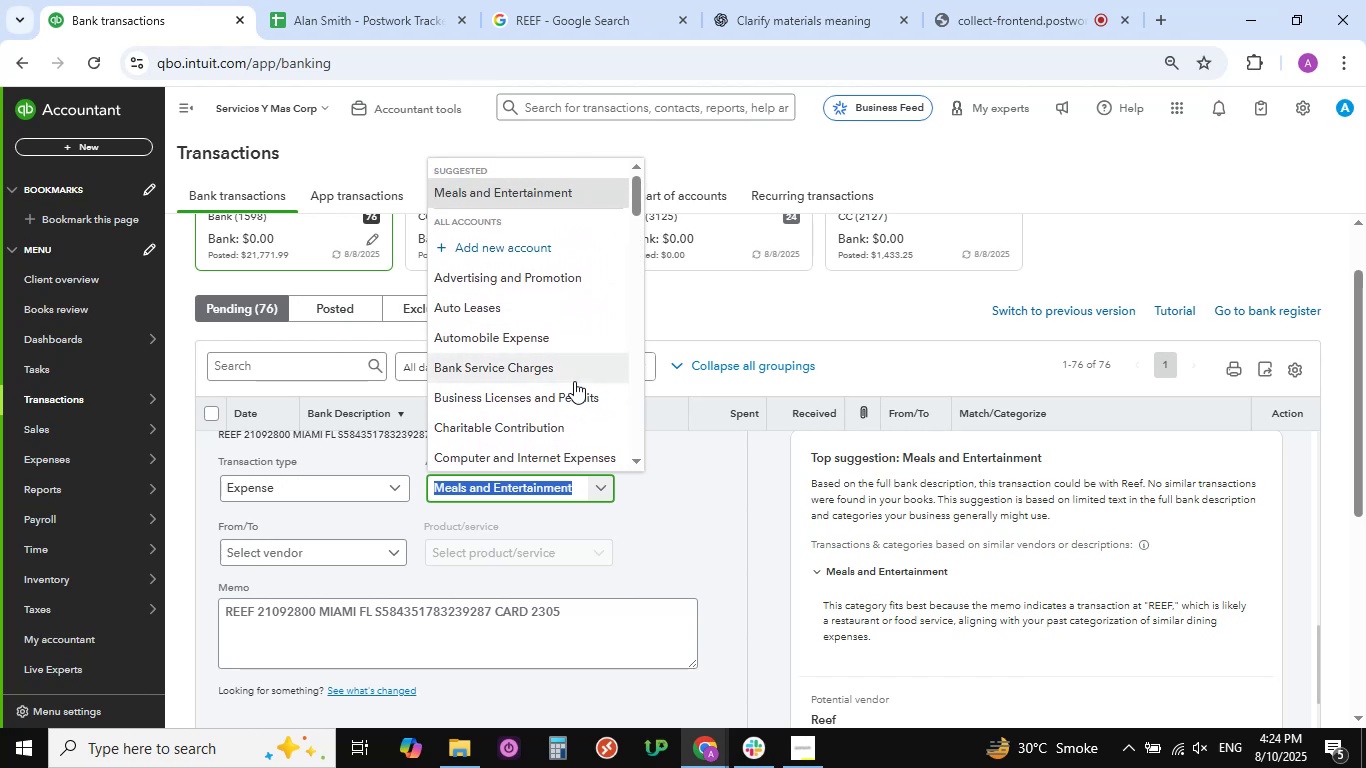 
scroll: coordinate [562, 343], scroll_direction: down, amount: 15.0
 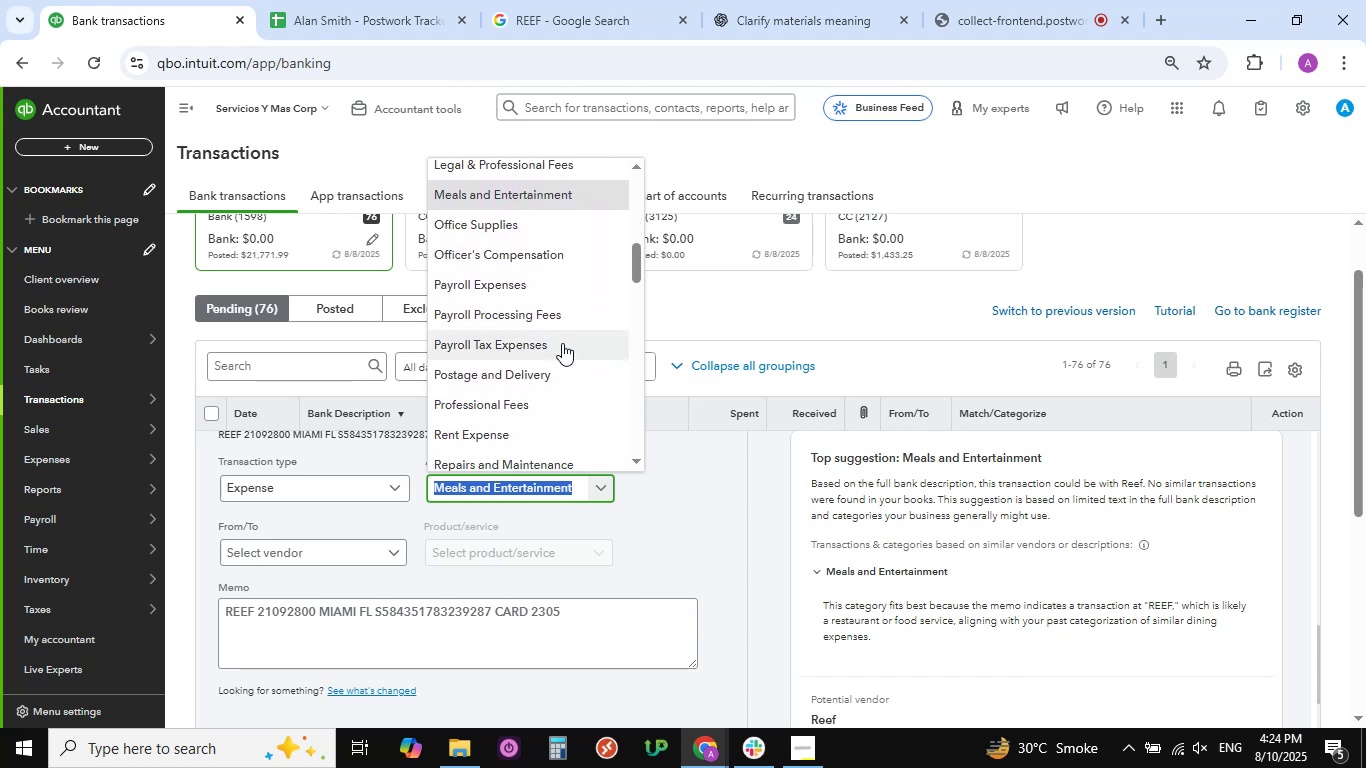 
wait(5.85)
 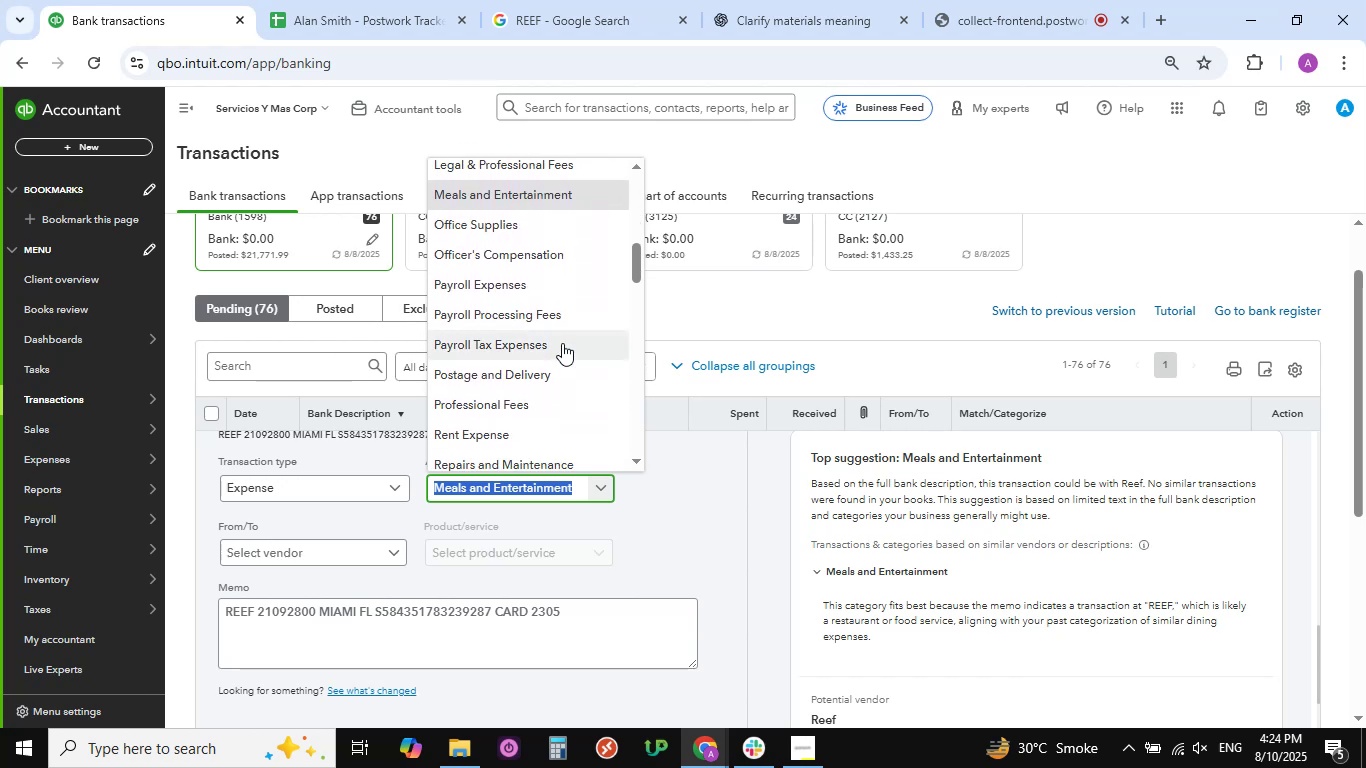 
scroll: coordinate [562, 348], scroll_direction: down, amount: 10.0
 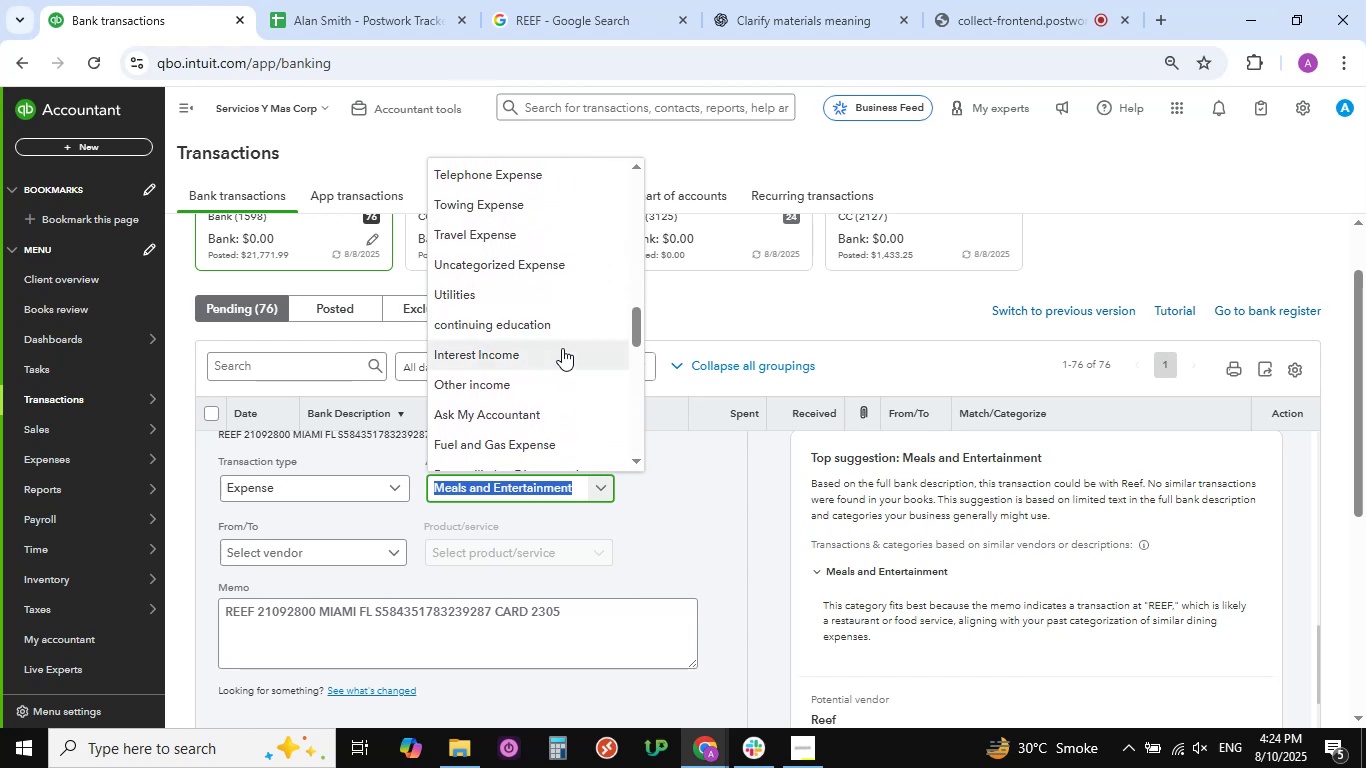 
scroll: coordinate [524, 339], scroll_direction: up, amount: 45.0
 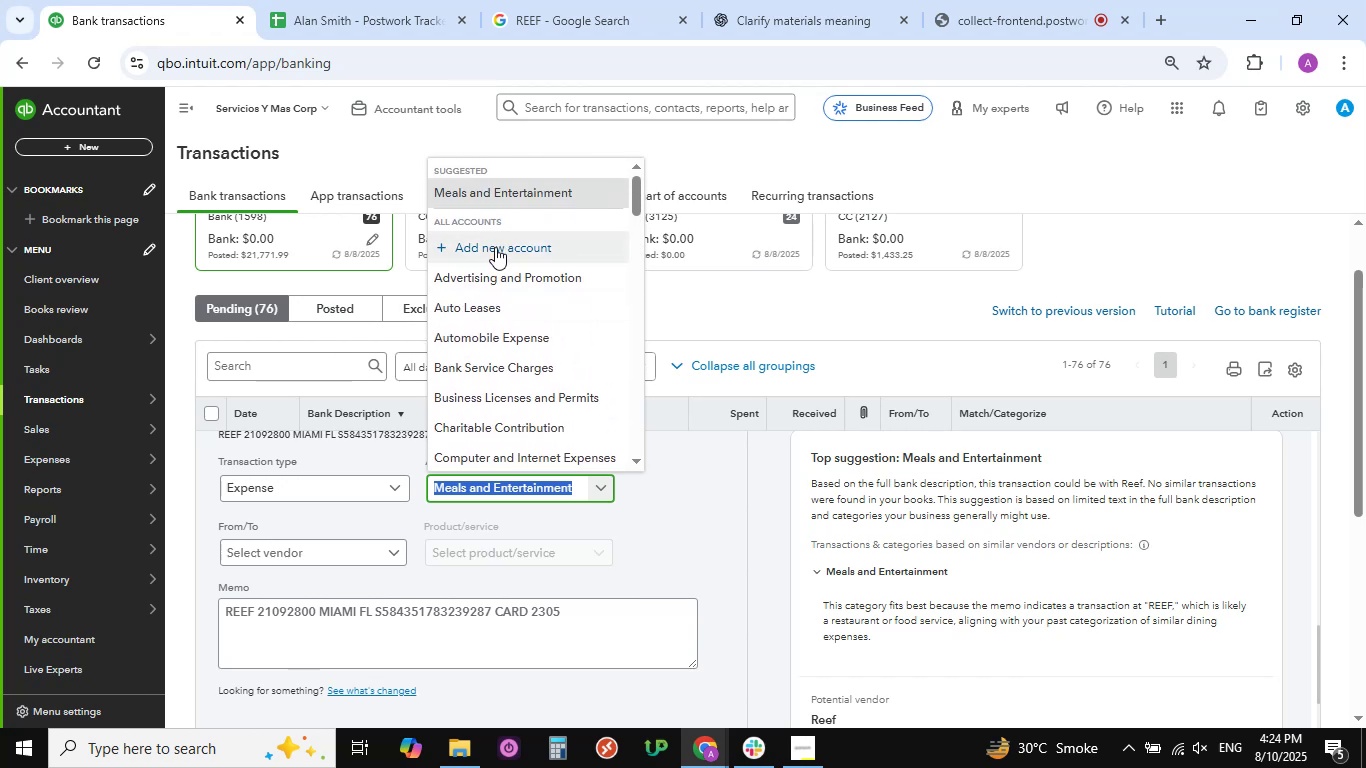 
left_click([495, 247])
 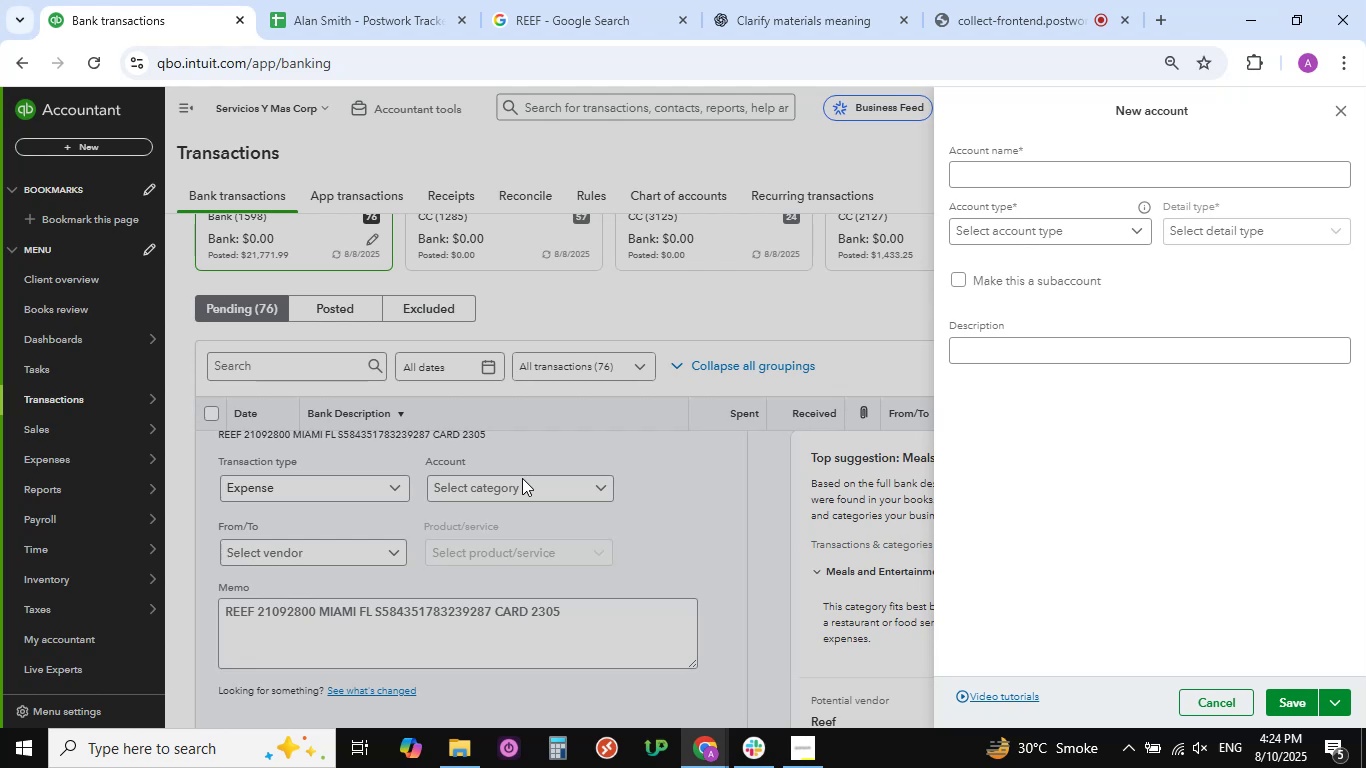 
wait(14.35)
 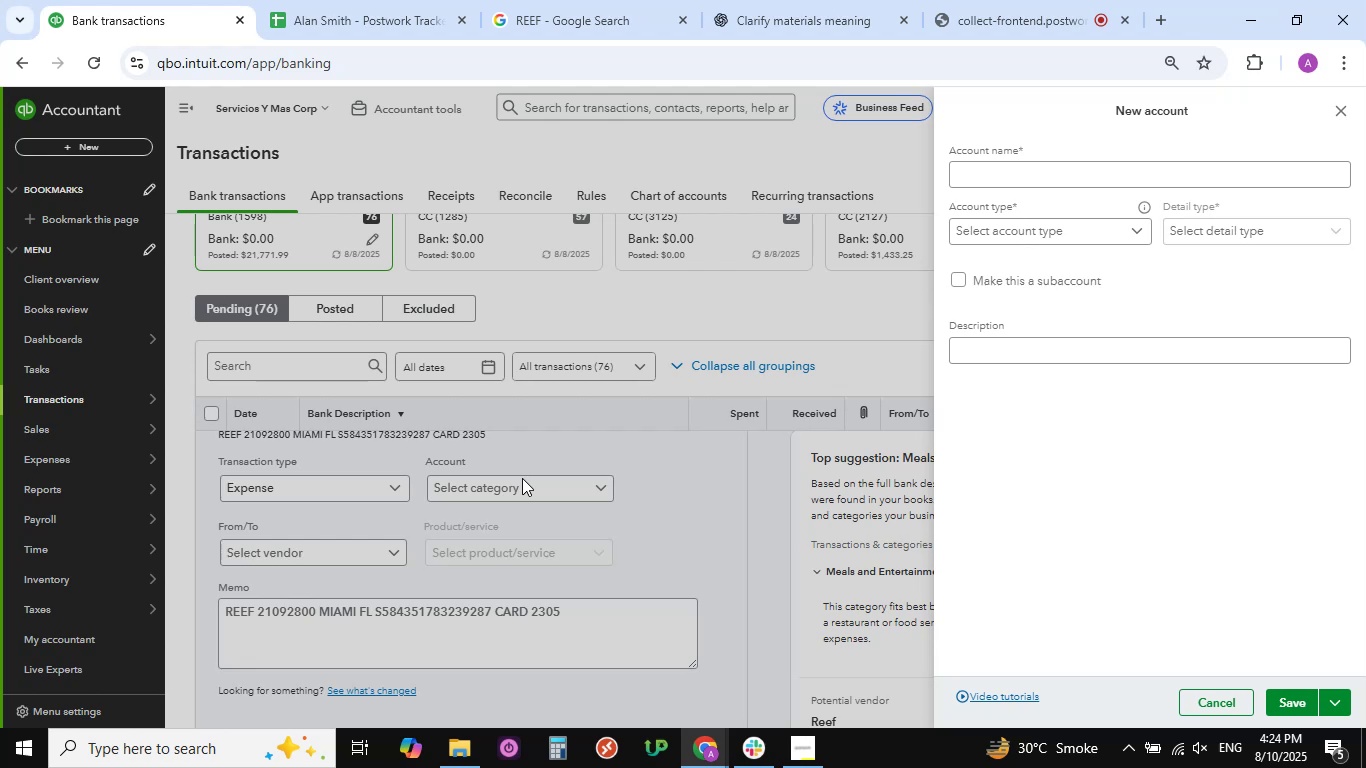 
scroll: coordinate [559, 446], scroll_direction: down, amount: 1.0
 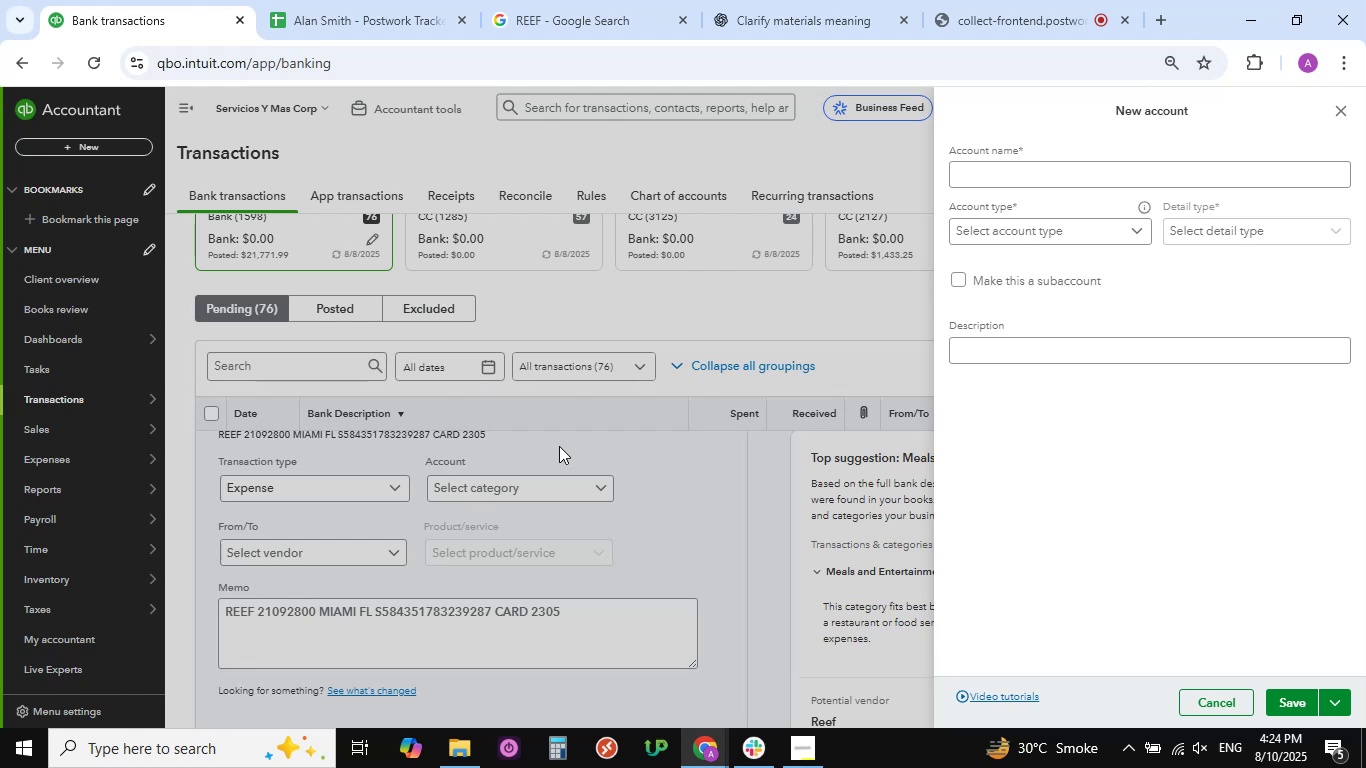 
wait(10.14)
 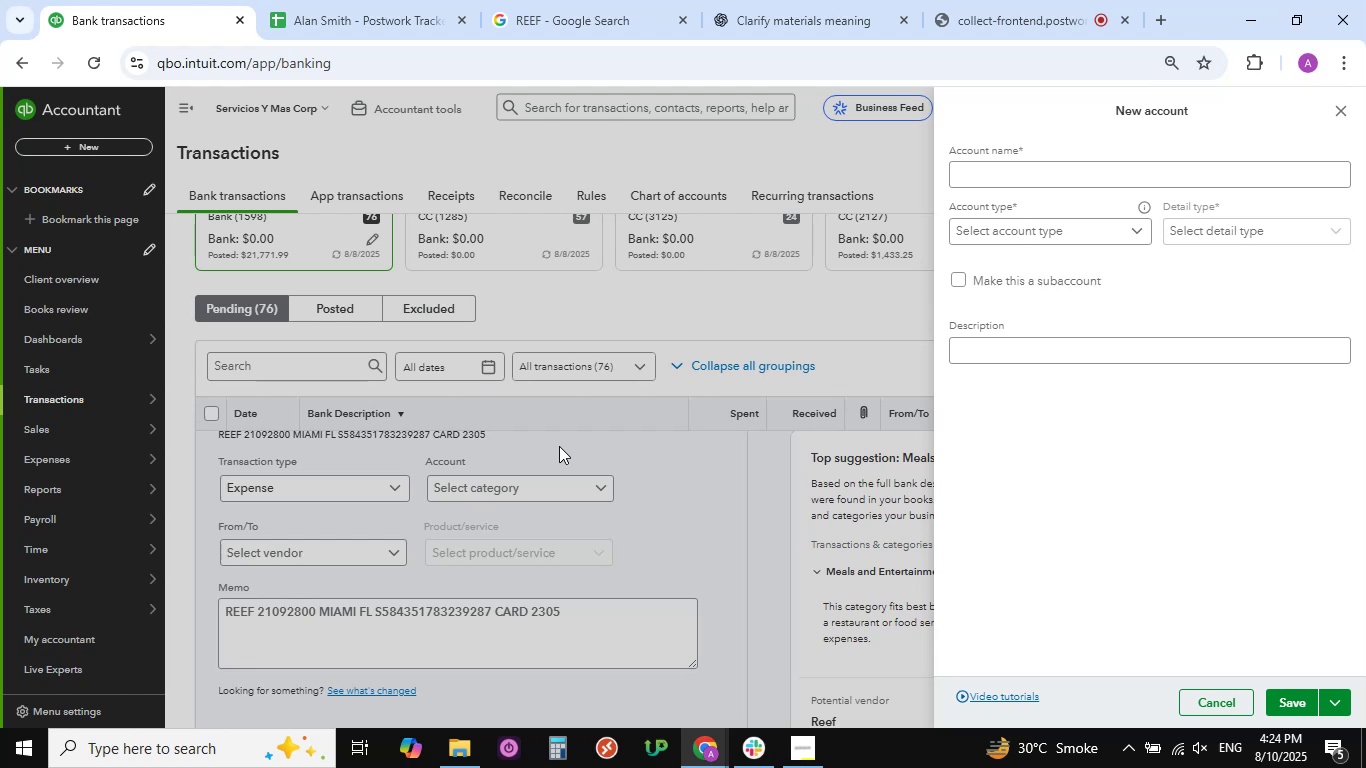 
scroll: coordinate [554, 452], scroll_direction: down, amount: 2.0
 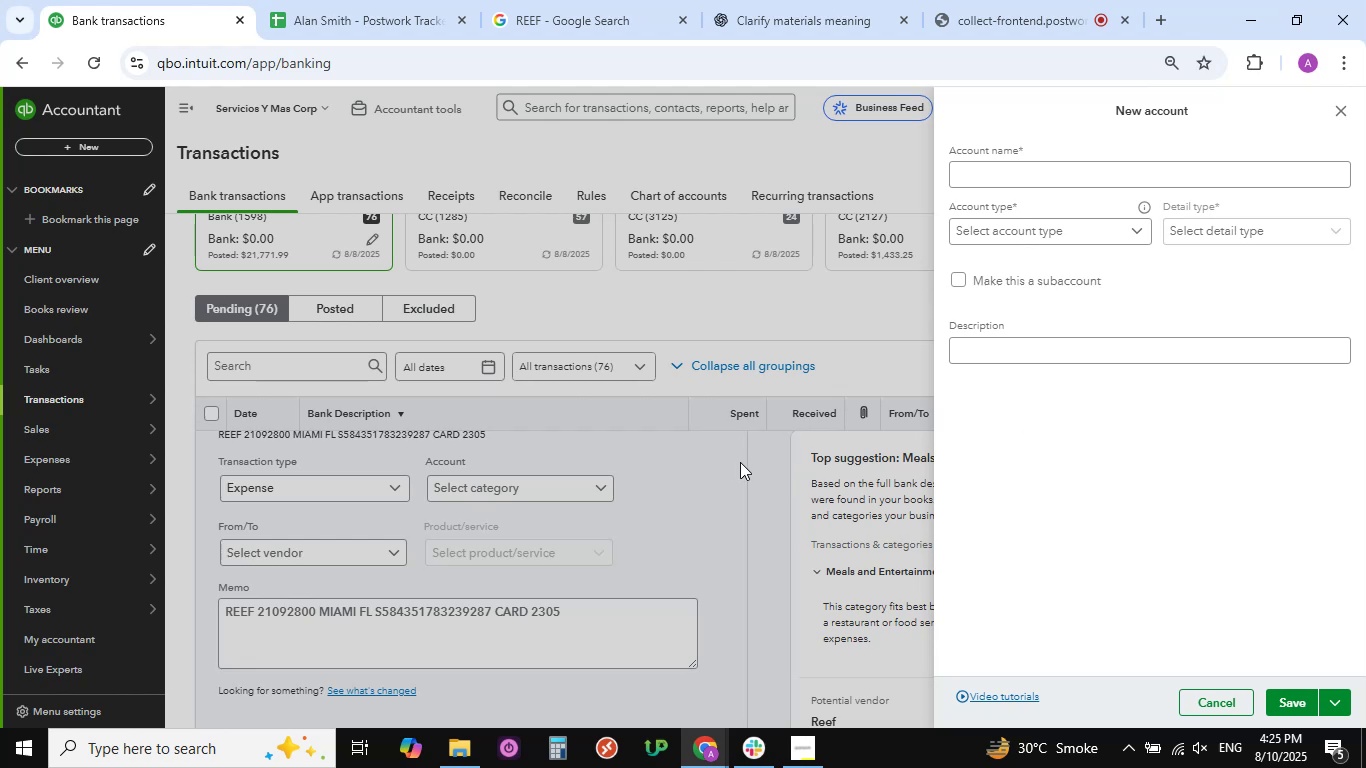 
left_click([756, 468])
 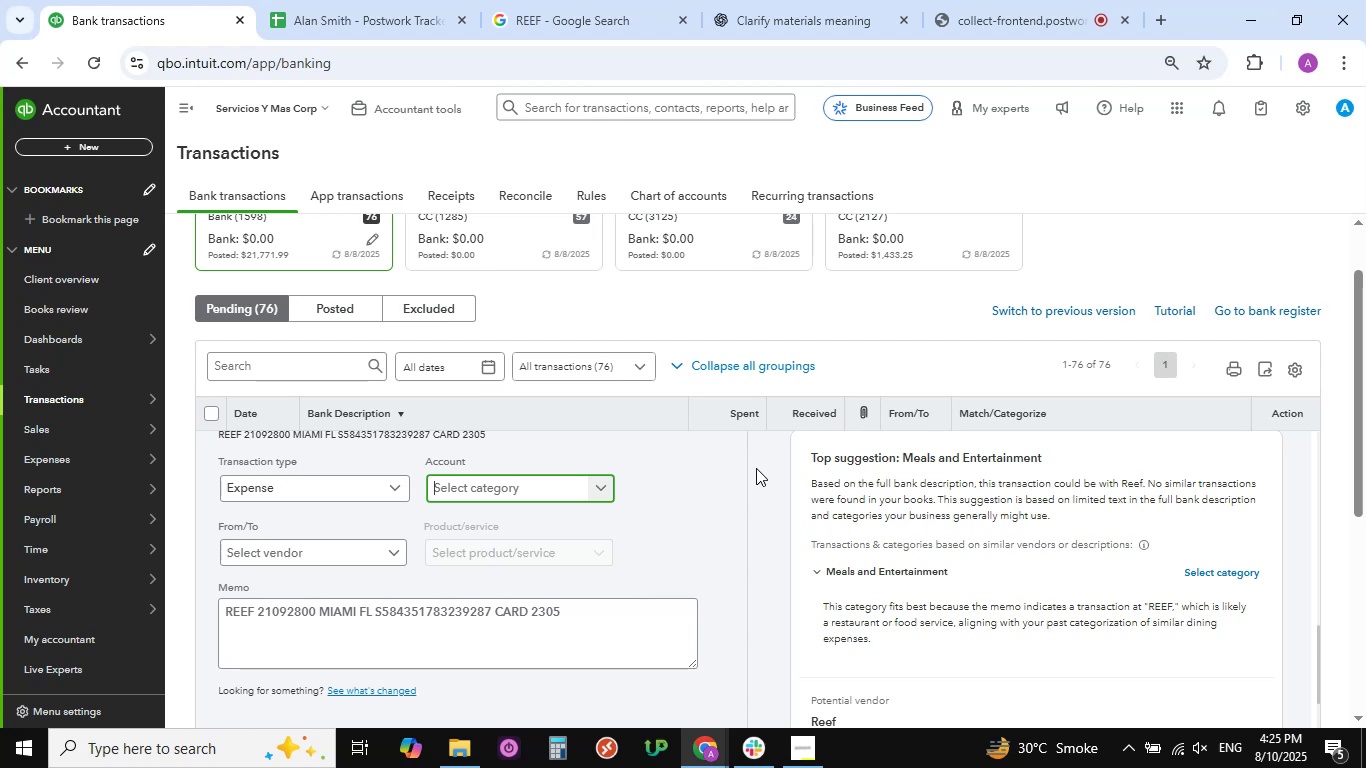 
wait(19.31)
 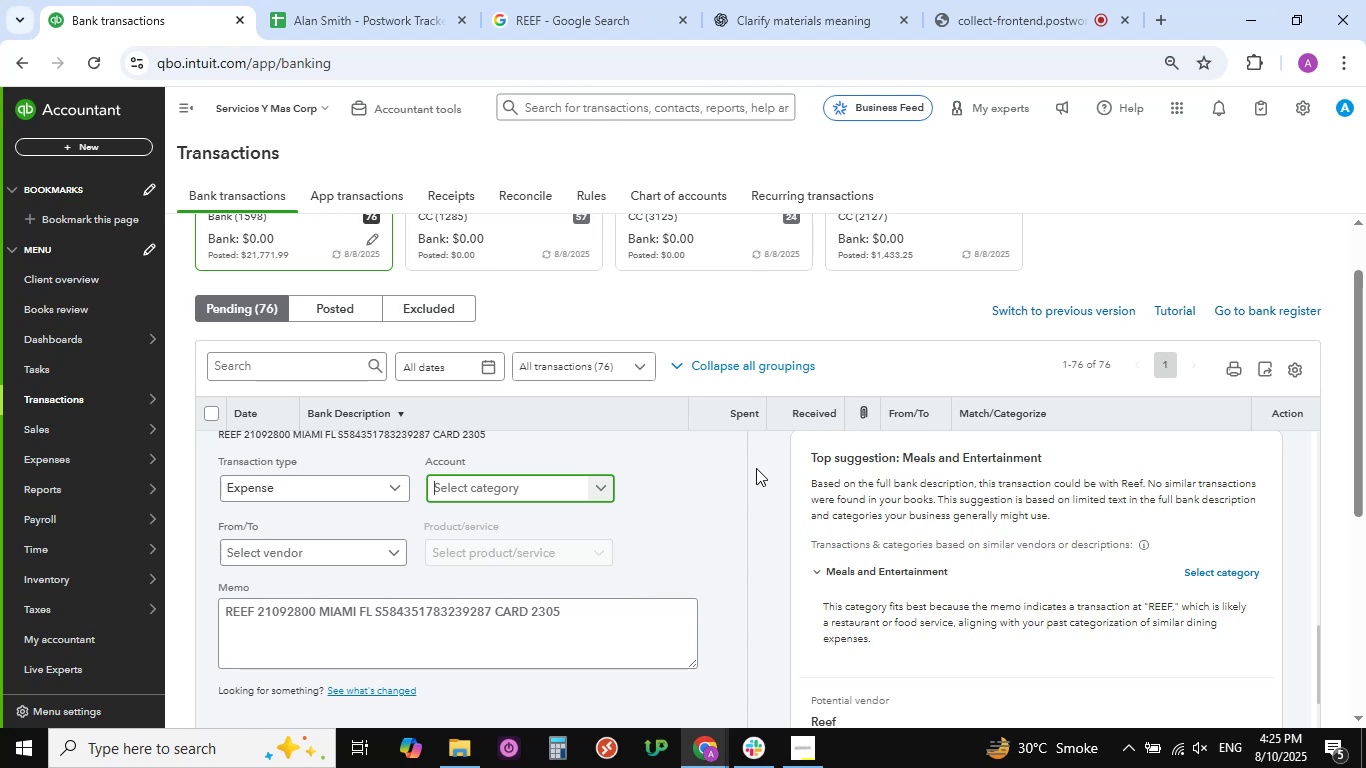 
left_click([598, 485])
 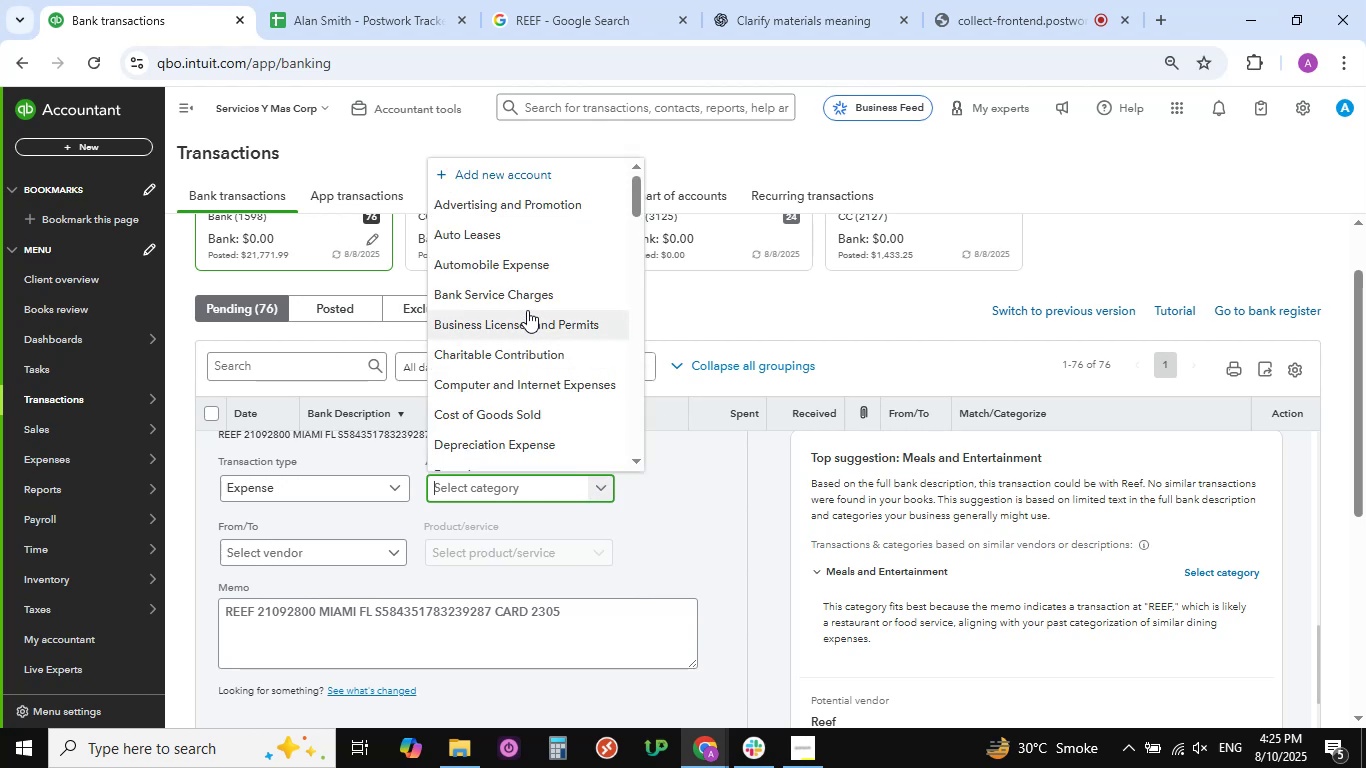 
scroll: coordinate [526, 313], scroll_direction: down, amount: 7.0
 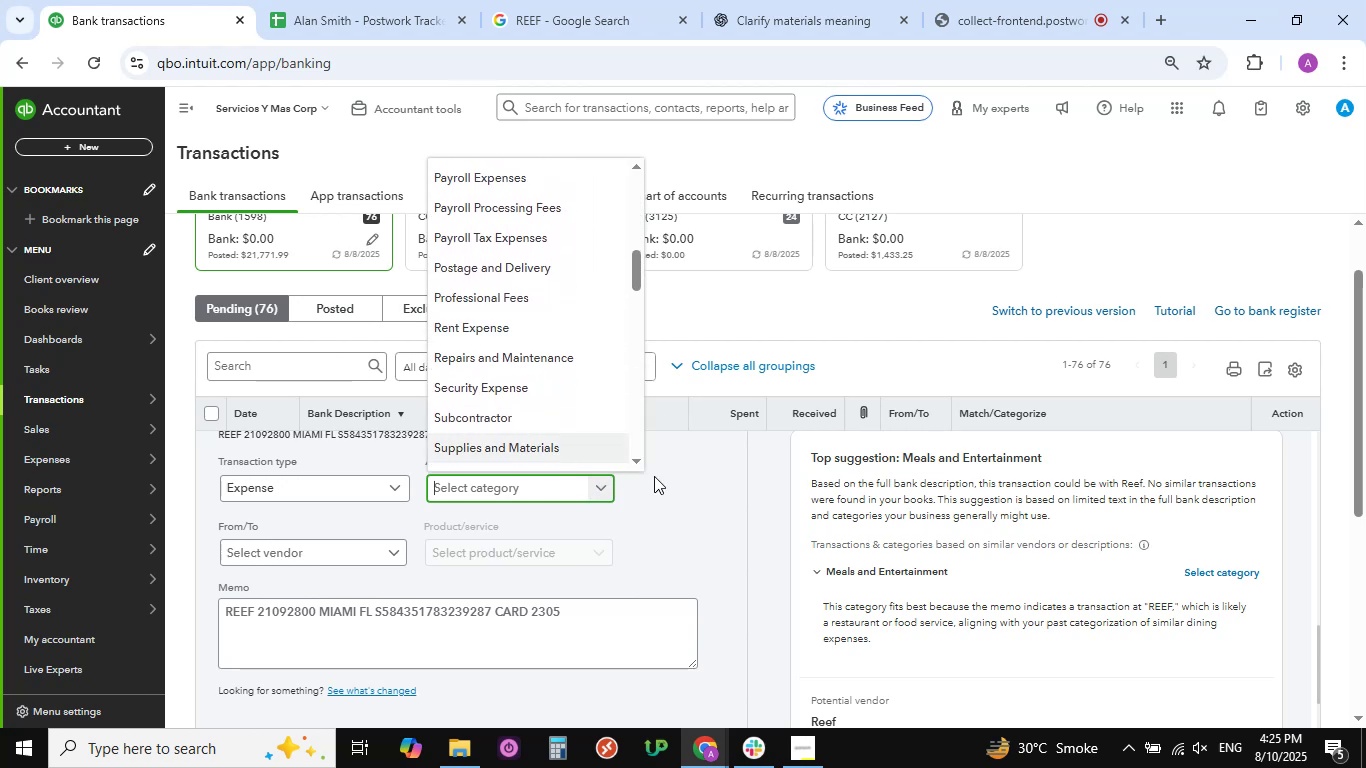 
left_click([716, 517])
 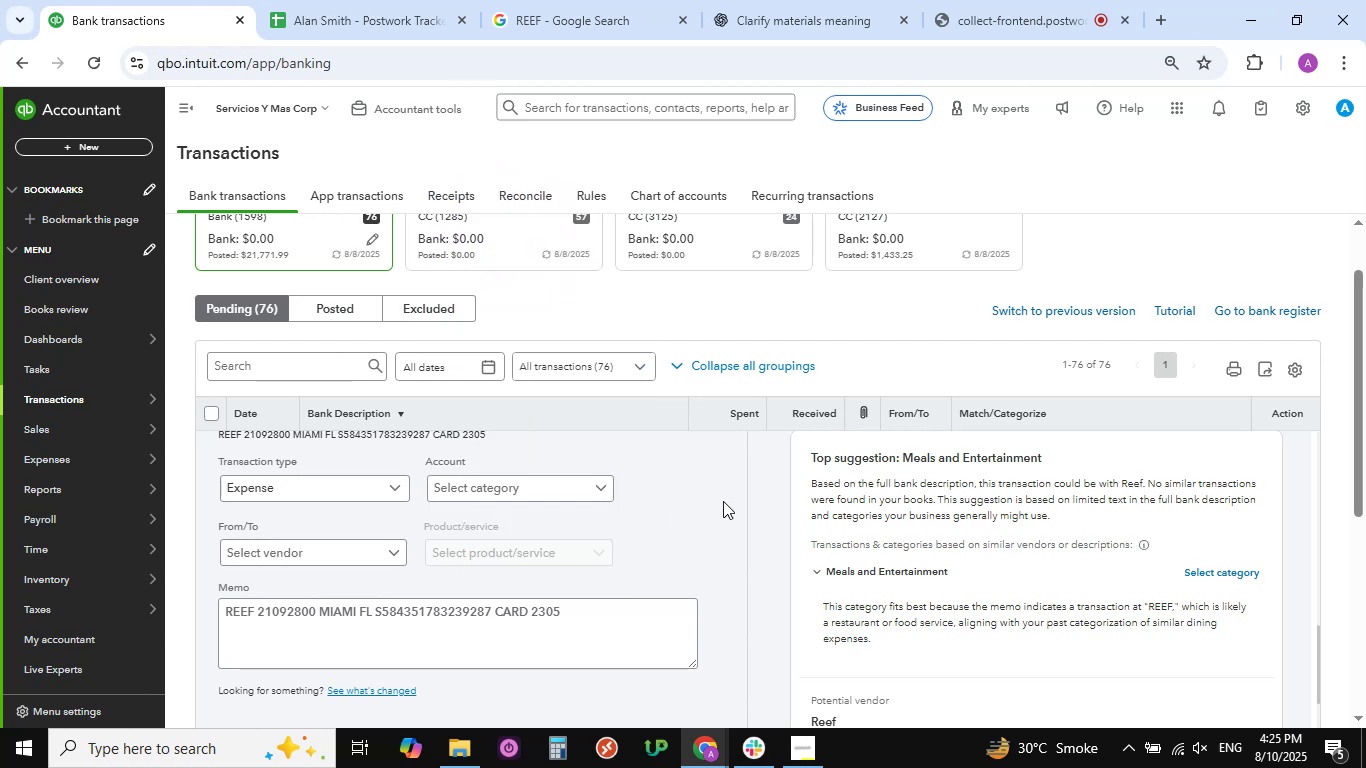 
left_click([599, 489])
 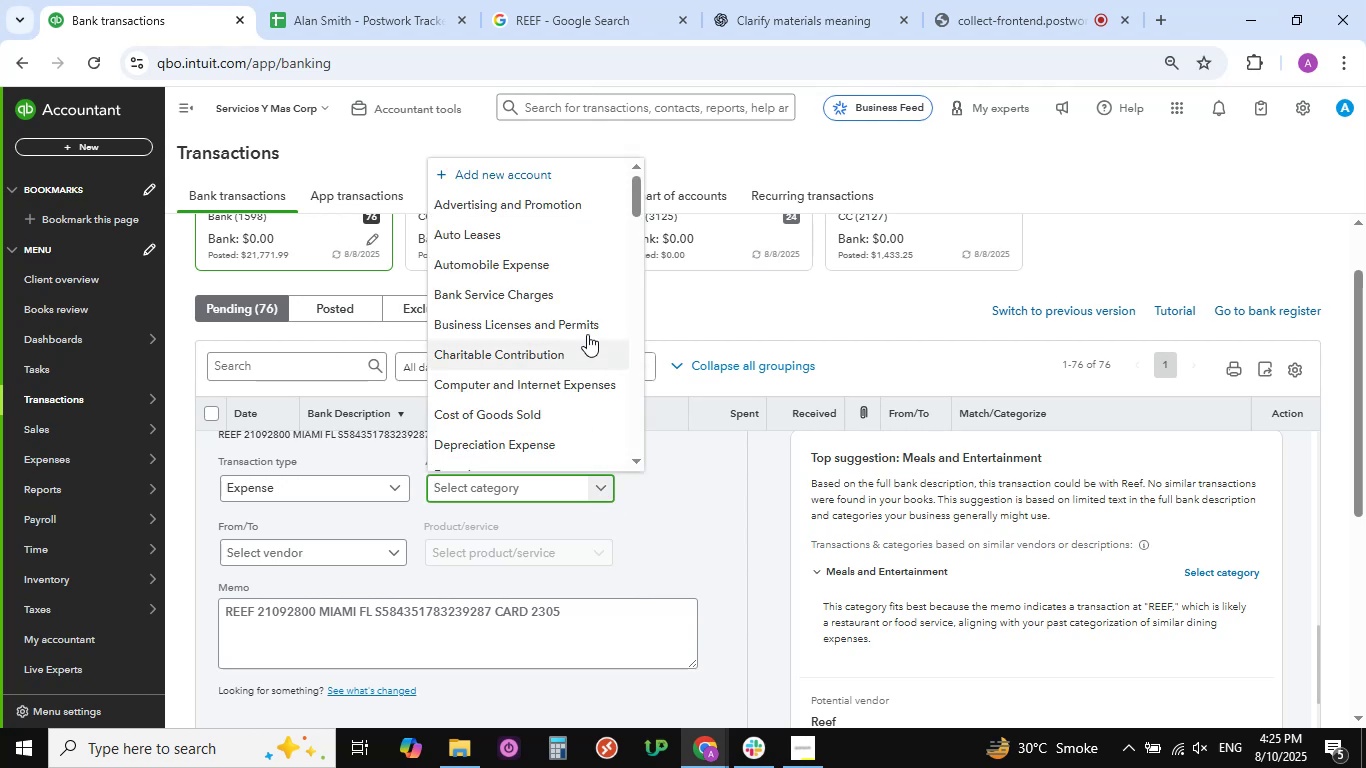 
scroll: coordinate [533, 407], scroll_direction: down, amount: 40.0
 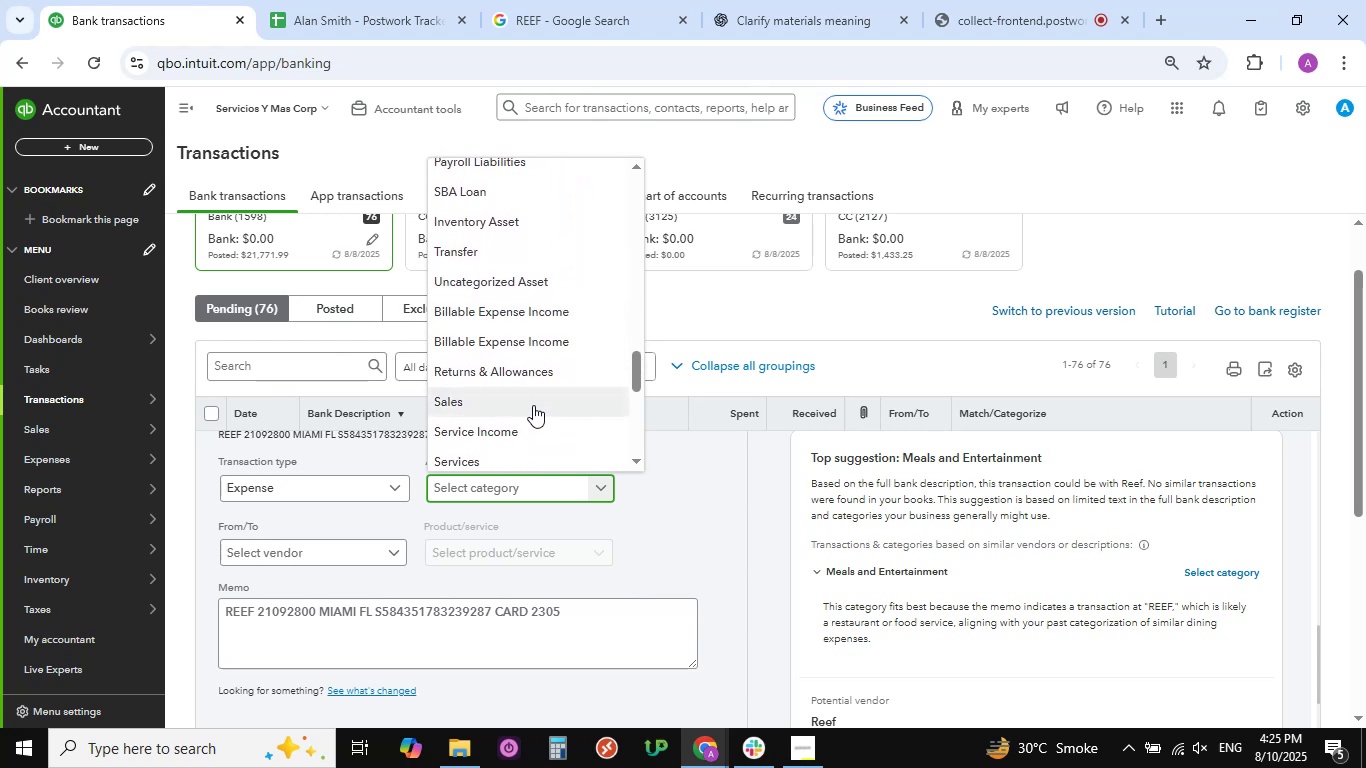 
scroll: coordinate [533, 405], scroll_direction: down, amount: 4.0
 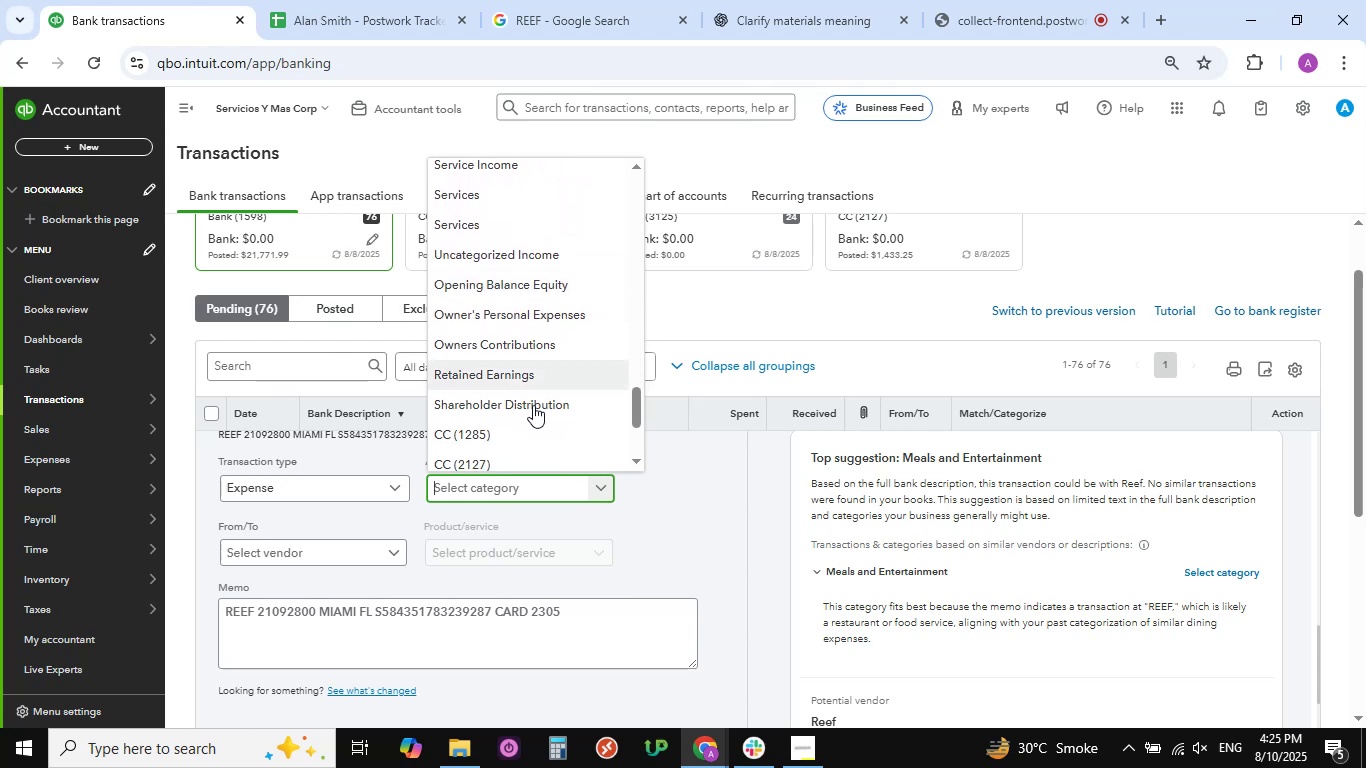 
left_click([533, 405])
 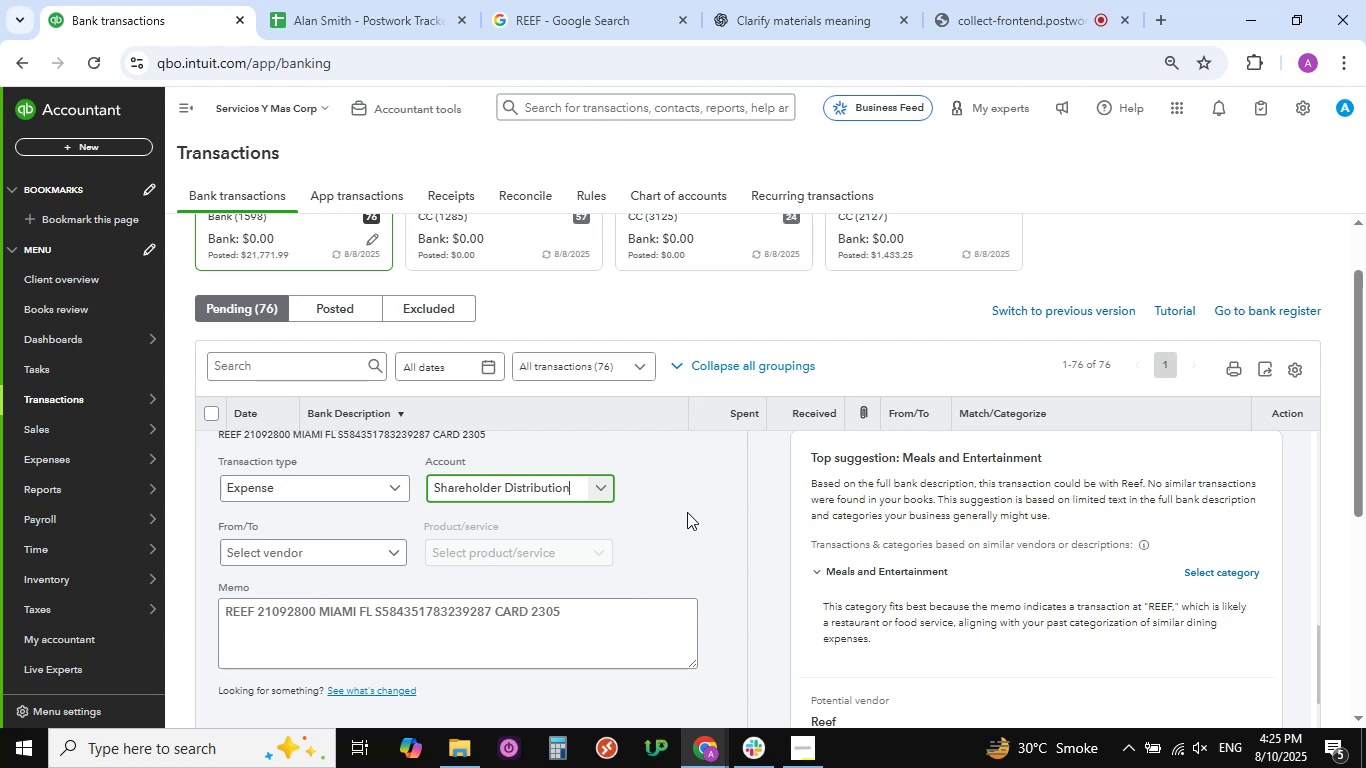 
wait(6.15)
 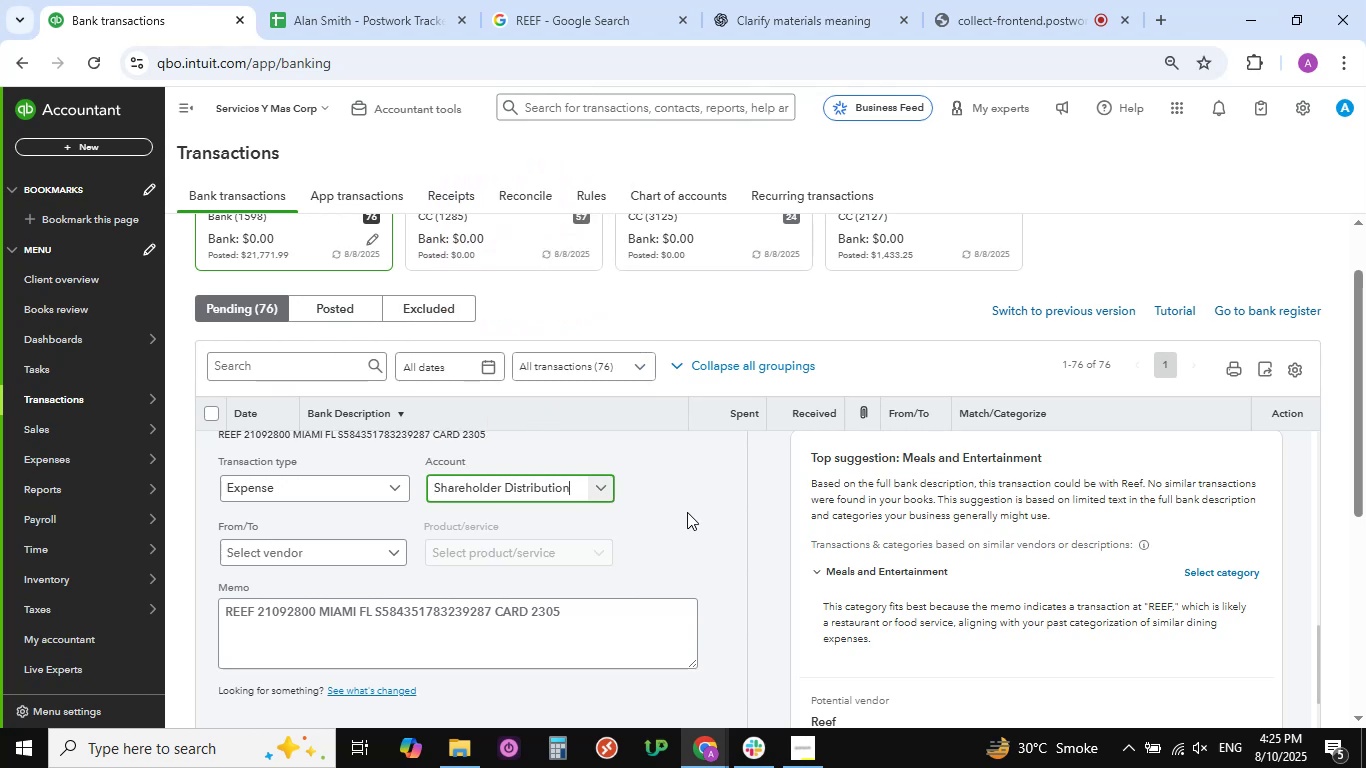 
scroll: coordinate [667, 512], scroll_direction: down, amount: 2.0
 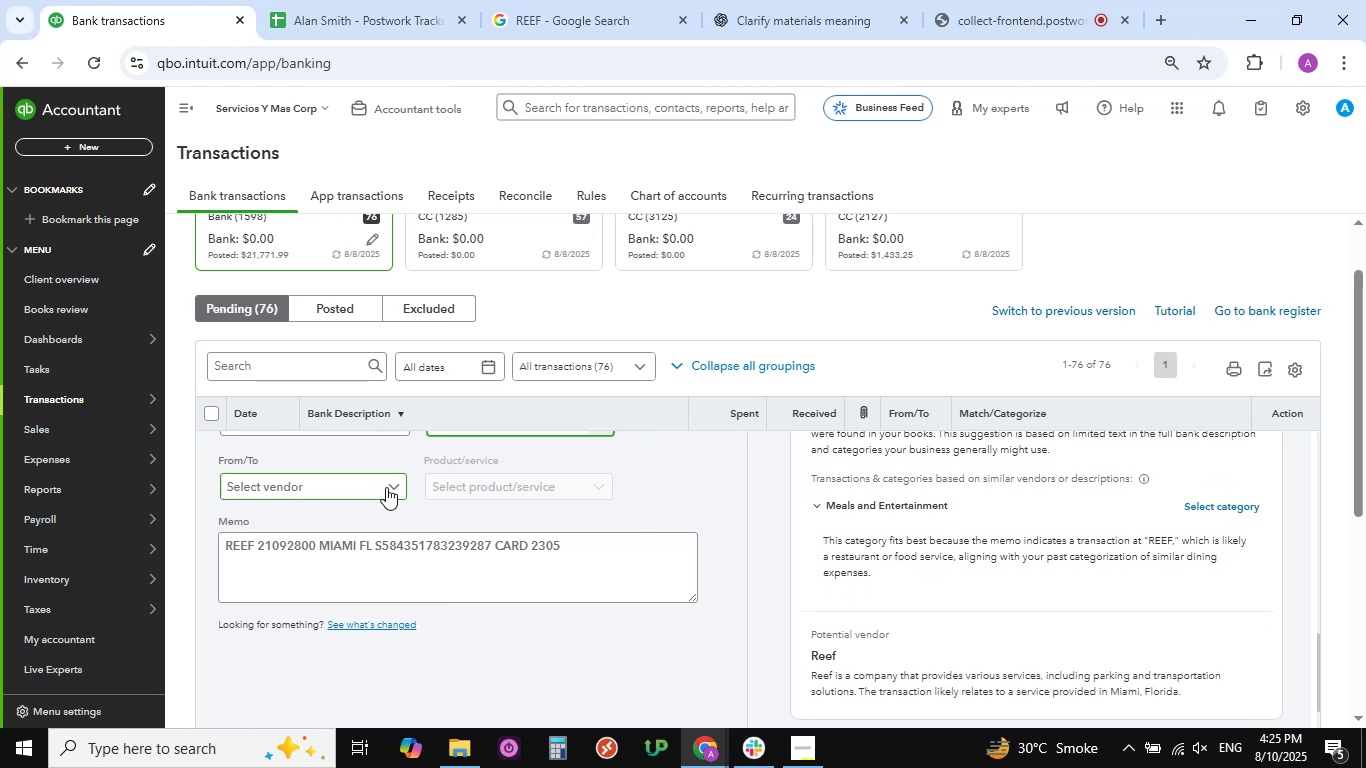 
left_click([393, 486])
 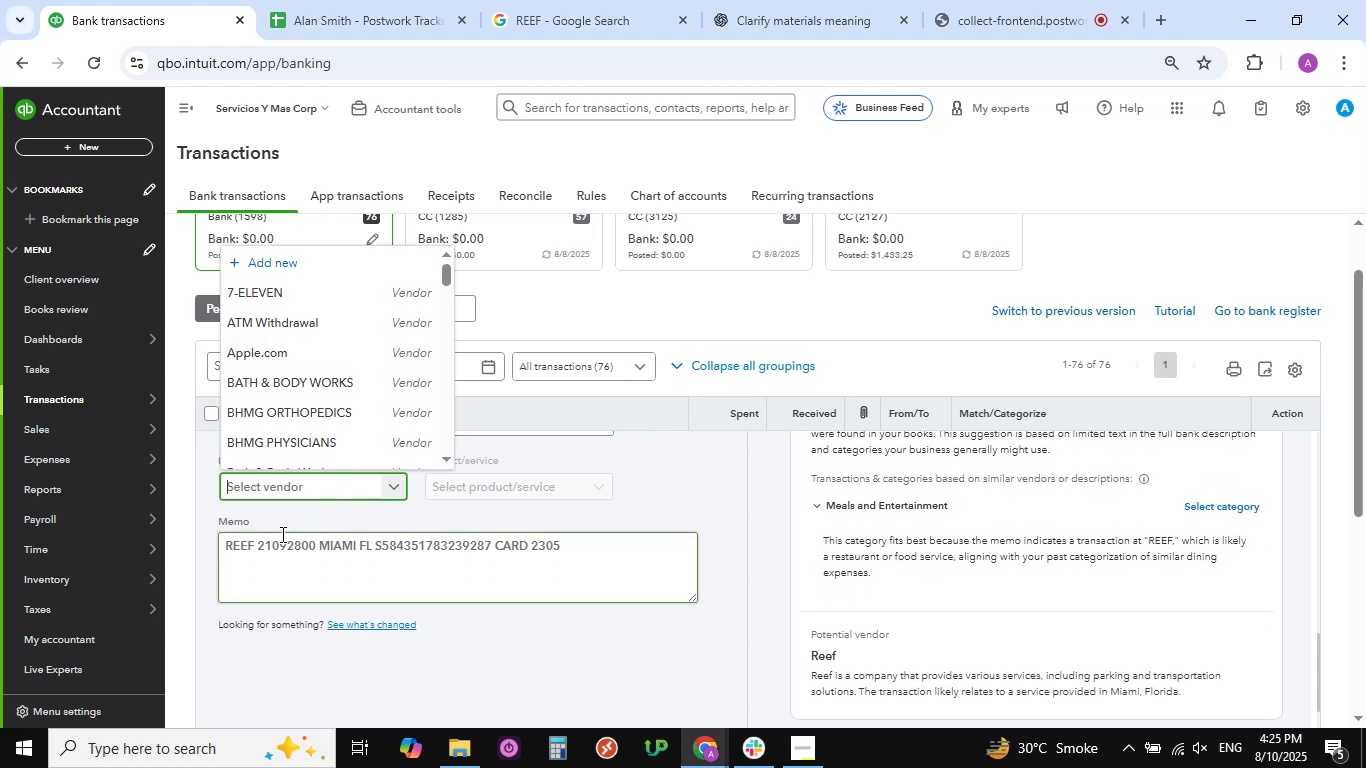 
scroll: coordinate [290, 424], scroll_direction: down, amount: 18.0
 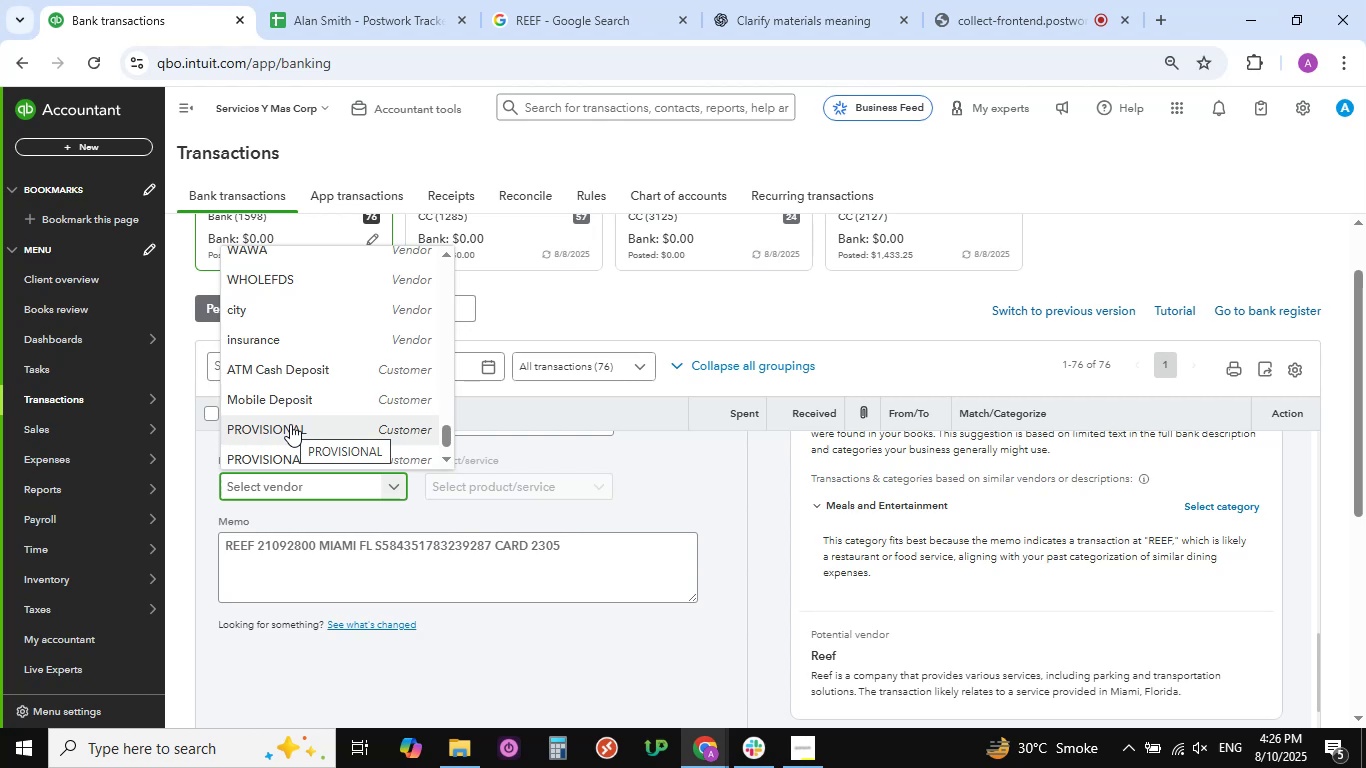 
wait(5.26)
 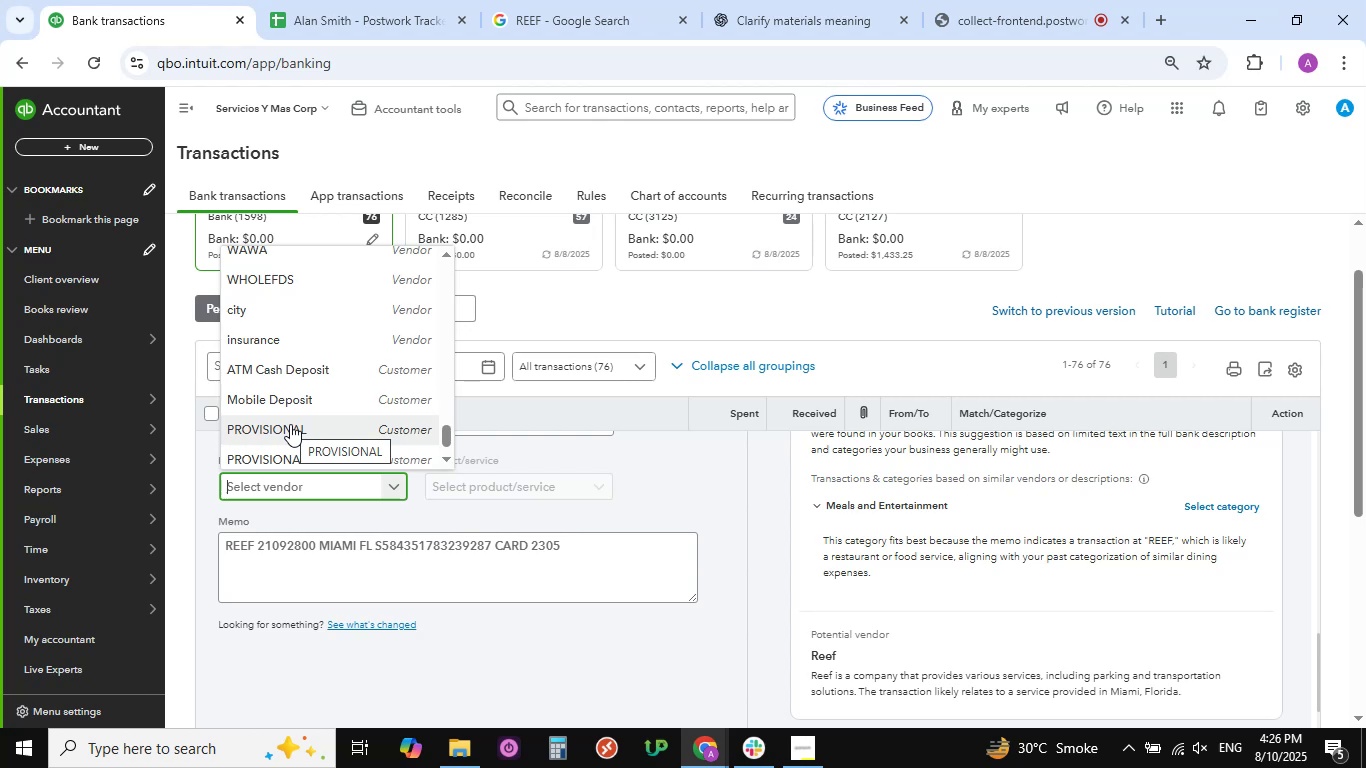 
scroll: coordinate [290, 424], scroll_direction: down, amount: 5.0
 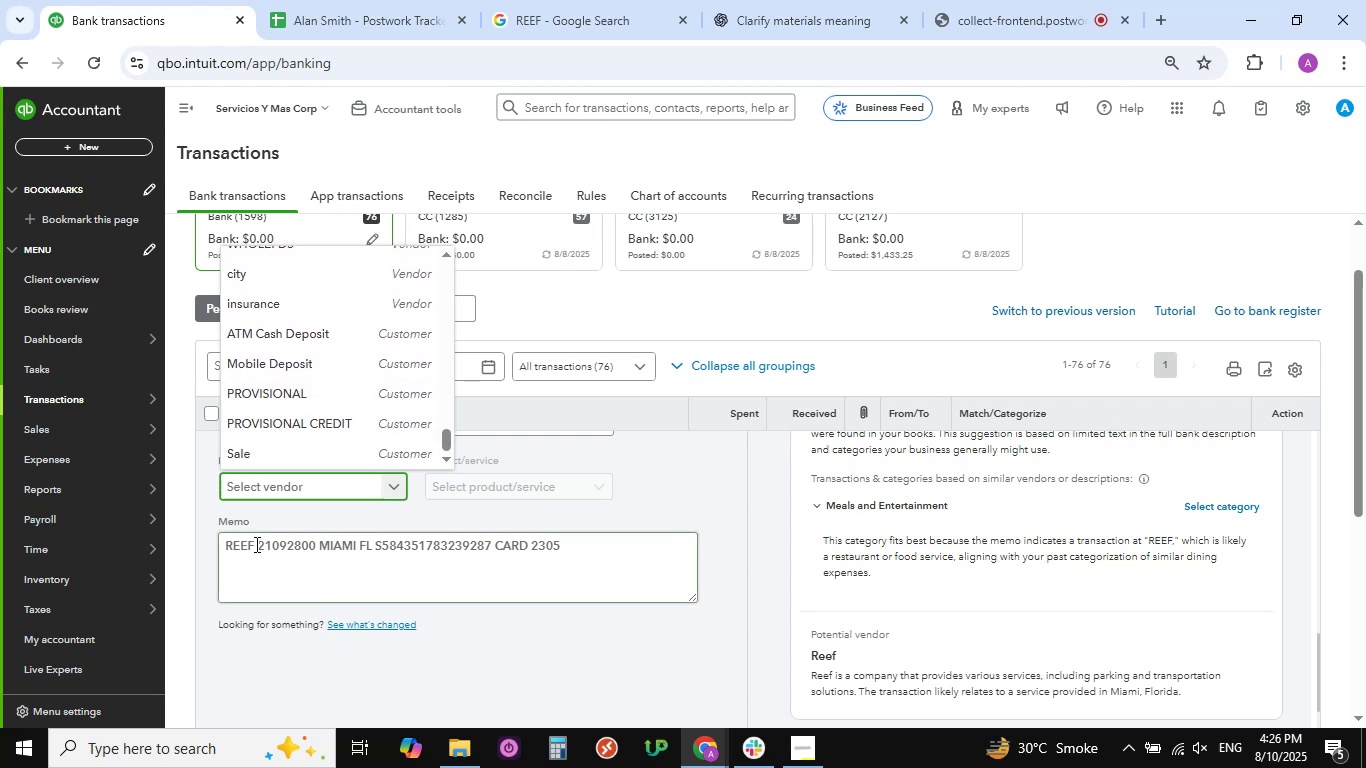 
left_click_drag(start_coordinate=[254, 548], to_coordinate=[204, 545])
 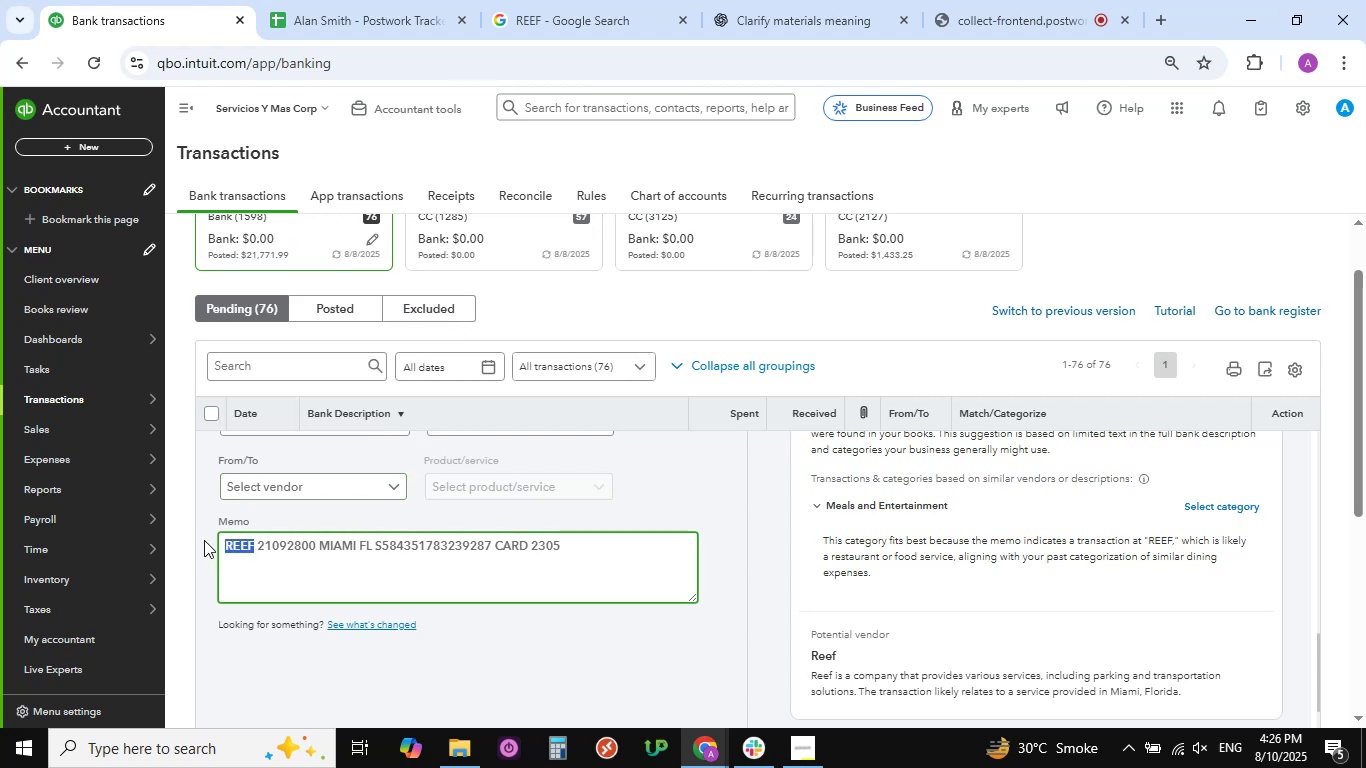 
key(Control+C)
 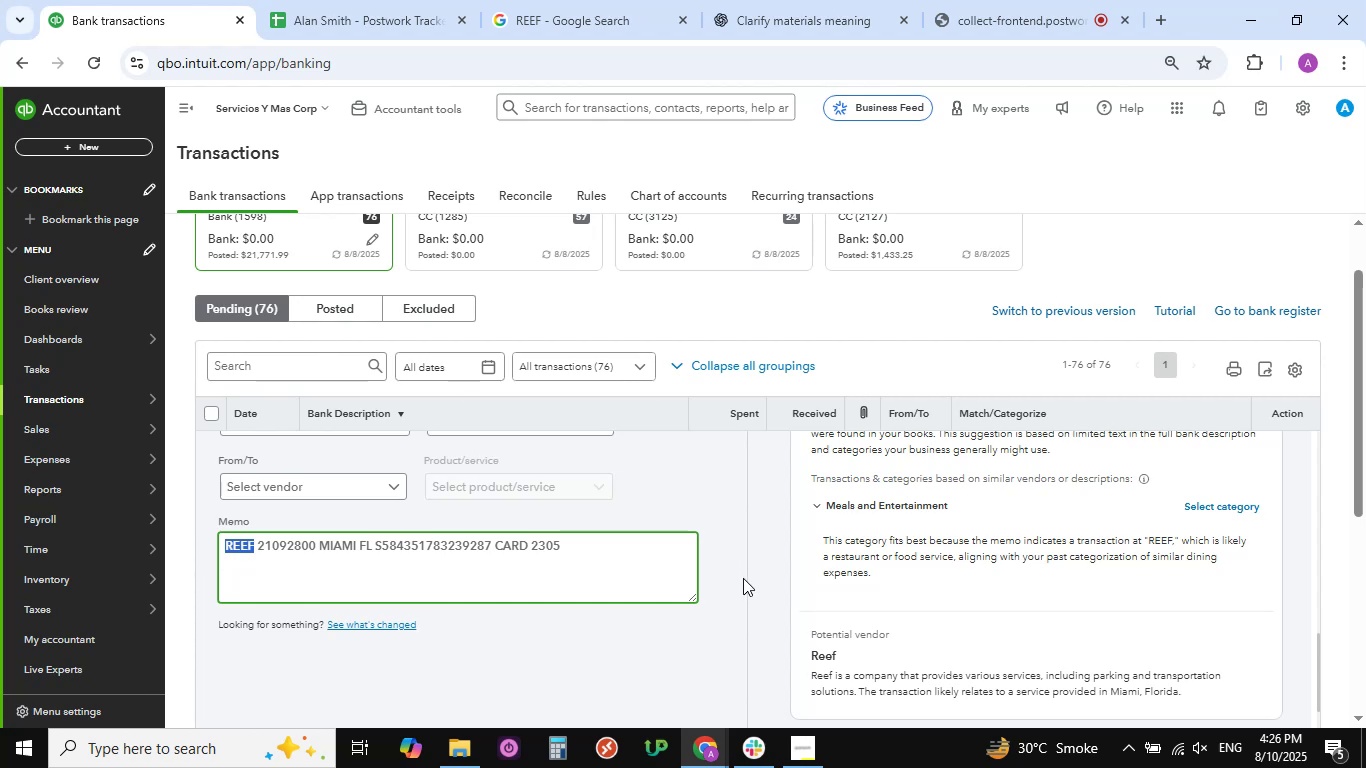 
left_click([719, 582])
 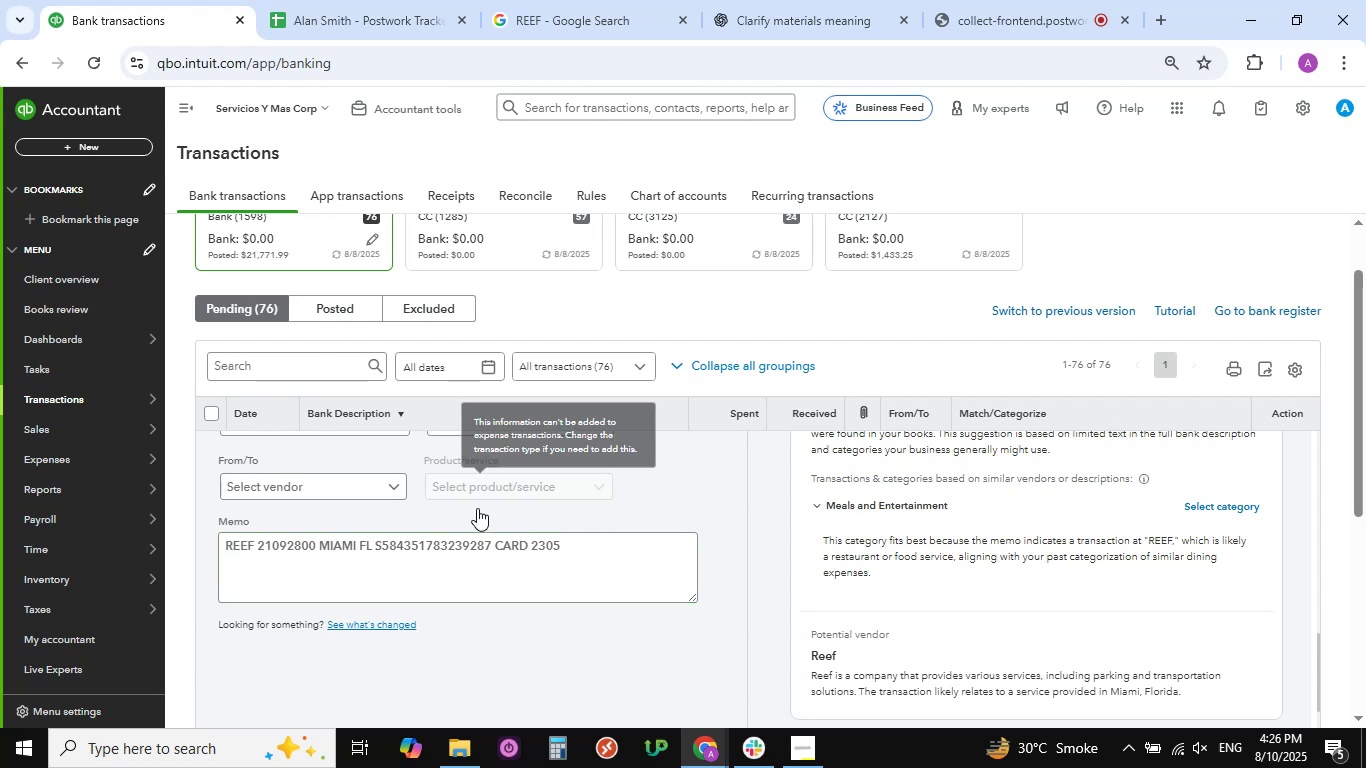 
scroll: coordinate [399, 534], scroll_direction: up, amount: 4.0
 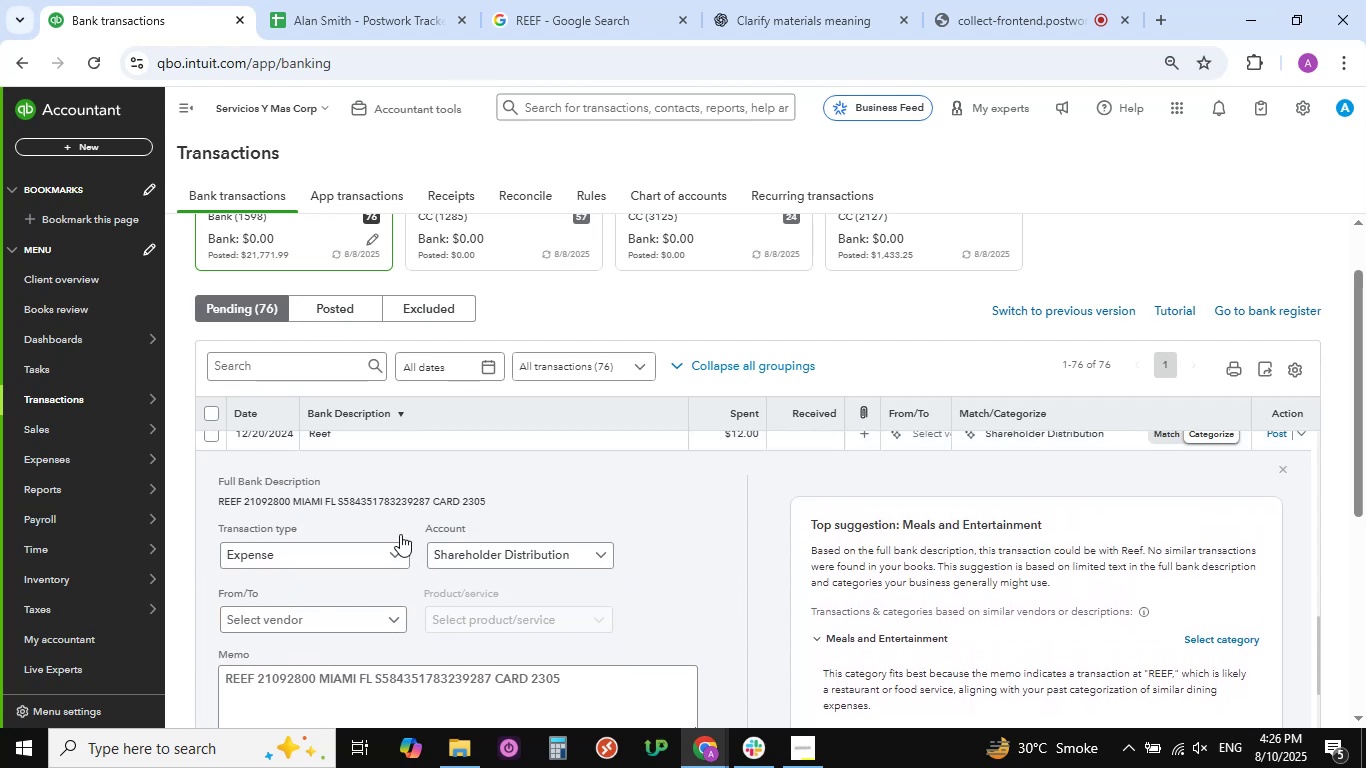 
scroll: coordinate [401, 532], scroll_direction: down, amount: 5.0
 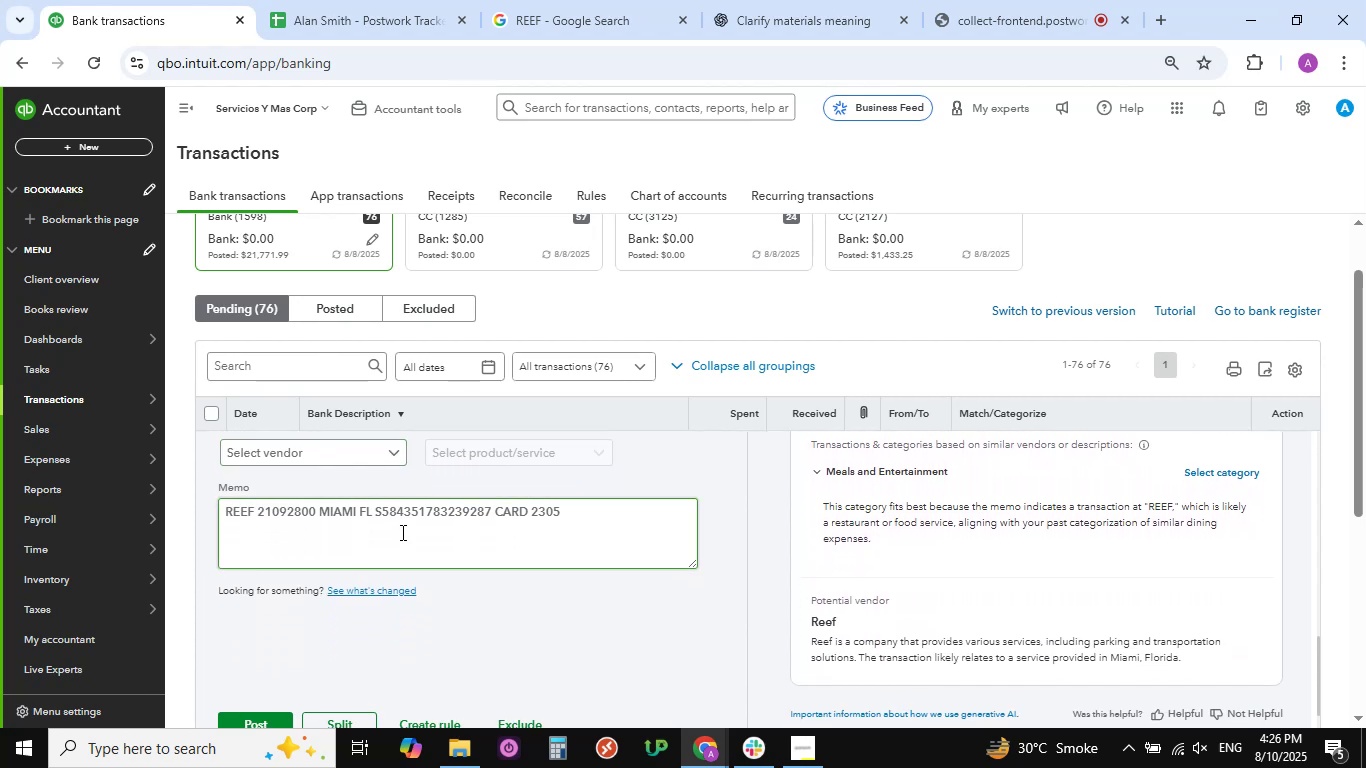 
scroll: coordinate [401, 532], scroll_direction: up, amount: 3.0
 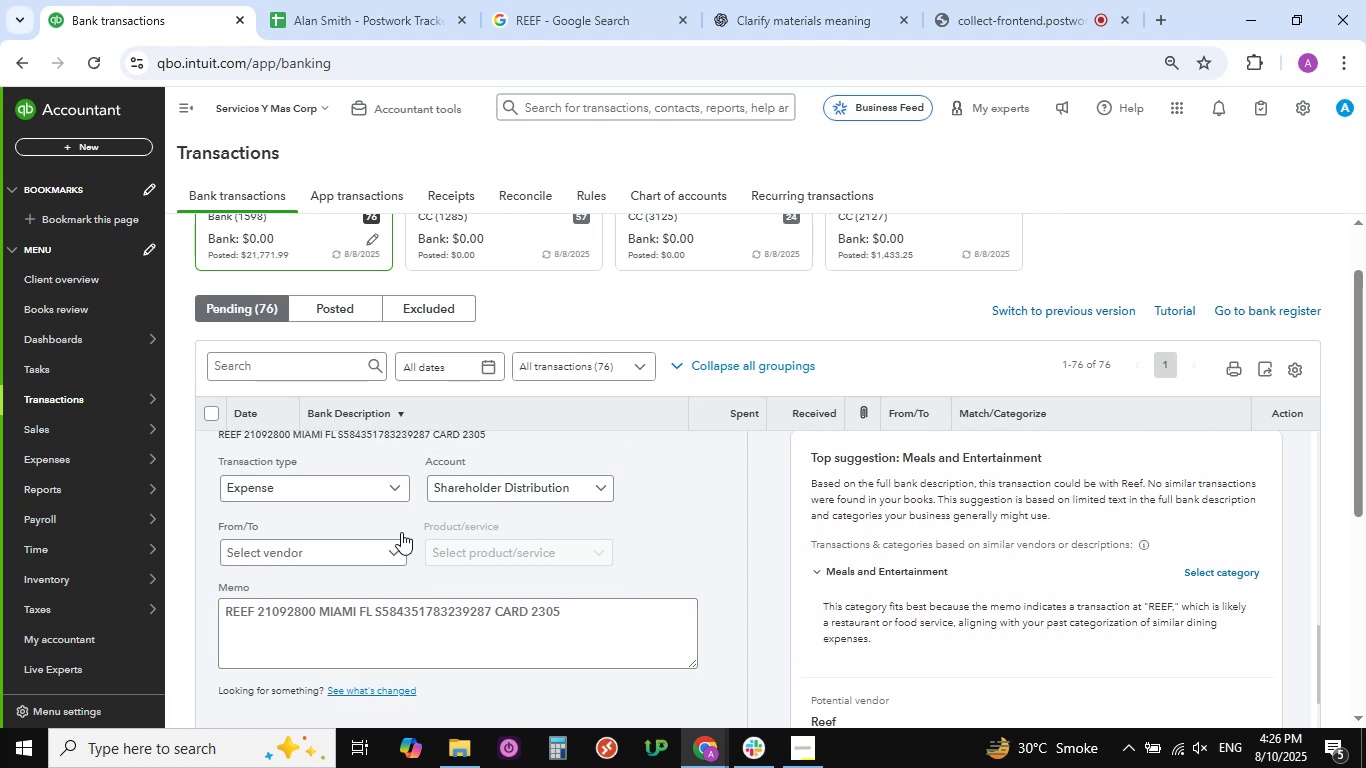 
scroll: coordinate [401, 532], scroll_direction: down, amount: 1.0
 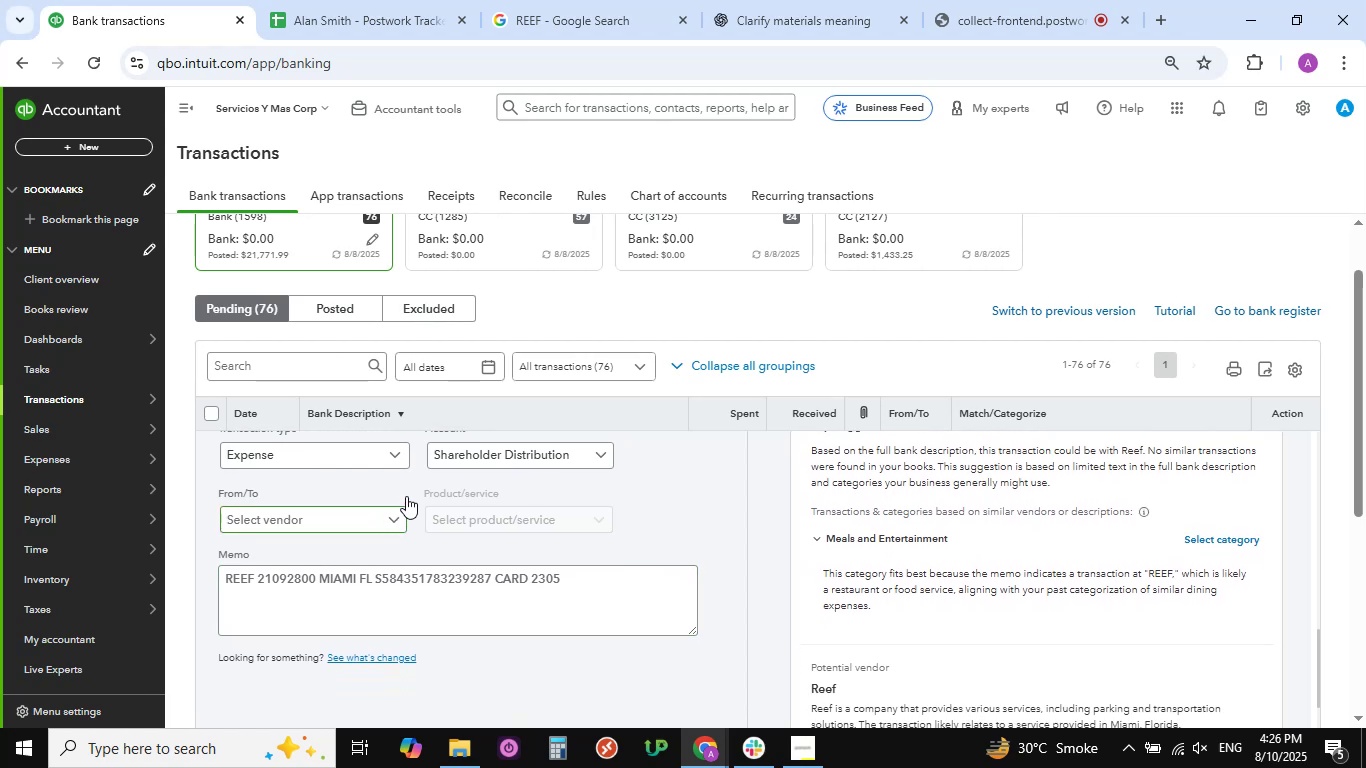 
scroll: coordinate [406, 496], scroll_direction: up, amount: 1.0
 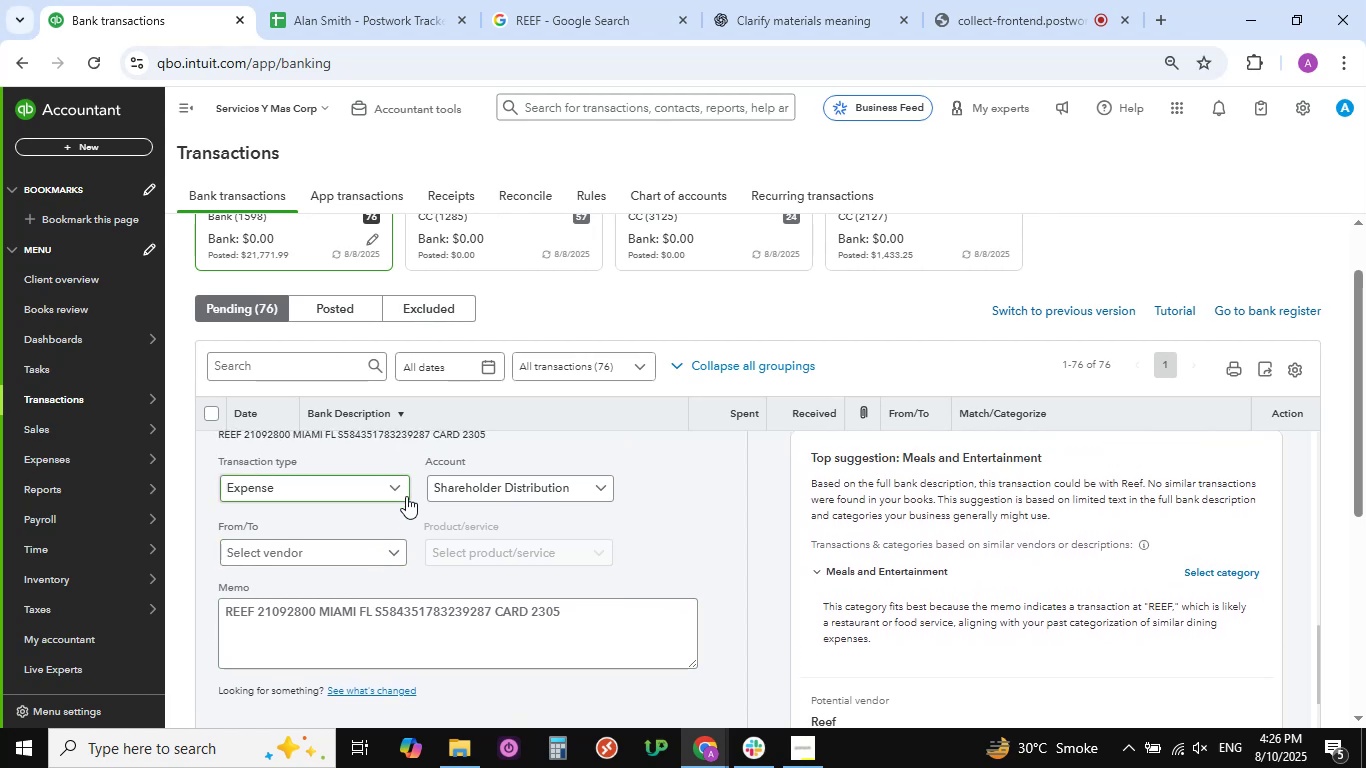 
scroll: coordinate [407, 498], scroll_direction: down, amount: 1.0
 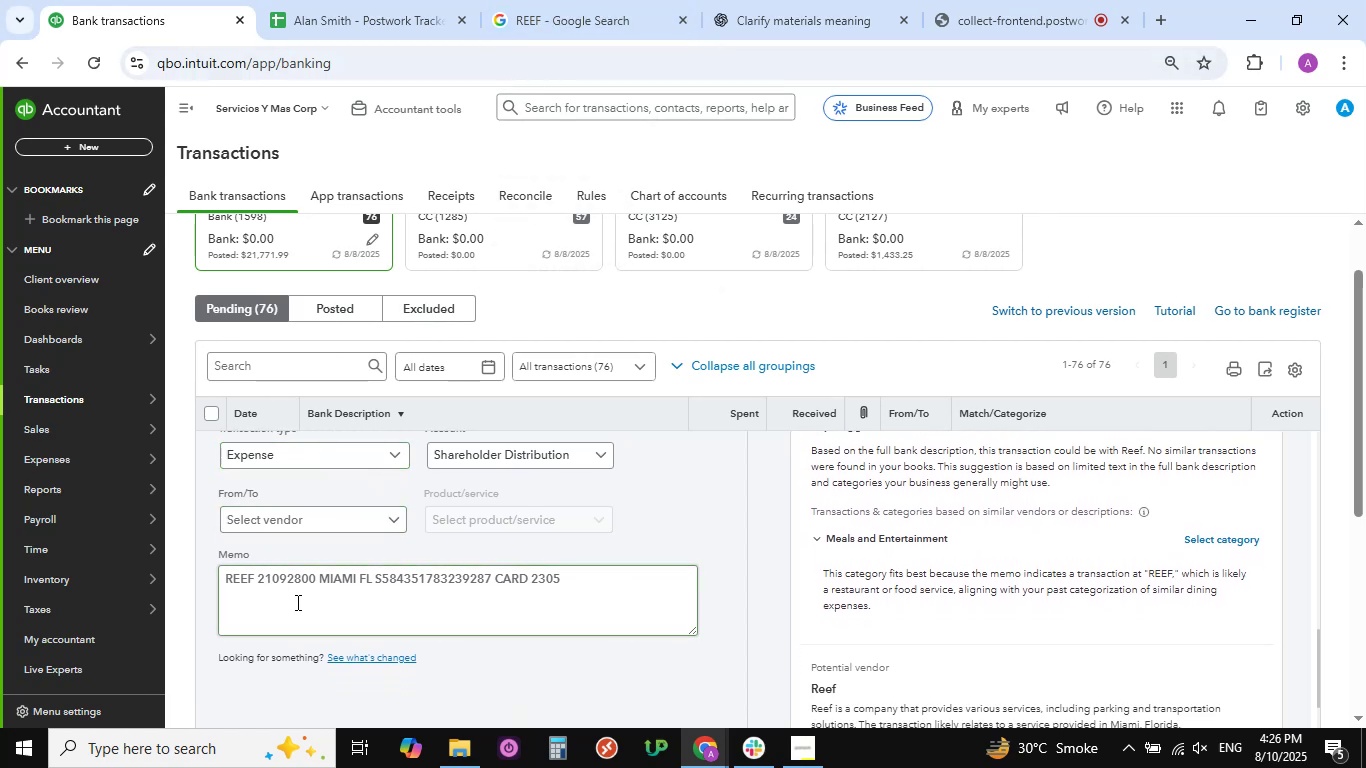 
left_click_drag(start_coordinate=[257, 580], to_coordinate=[210, 580])
 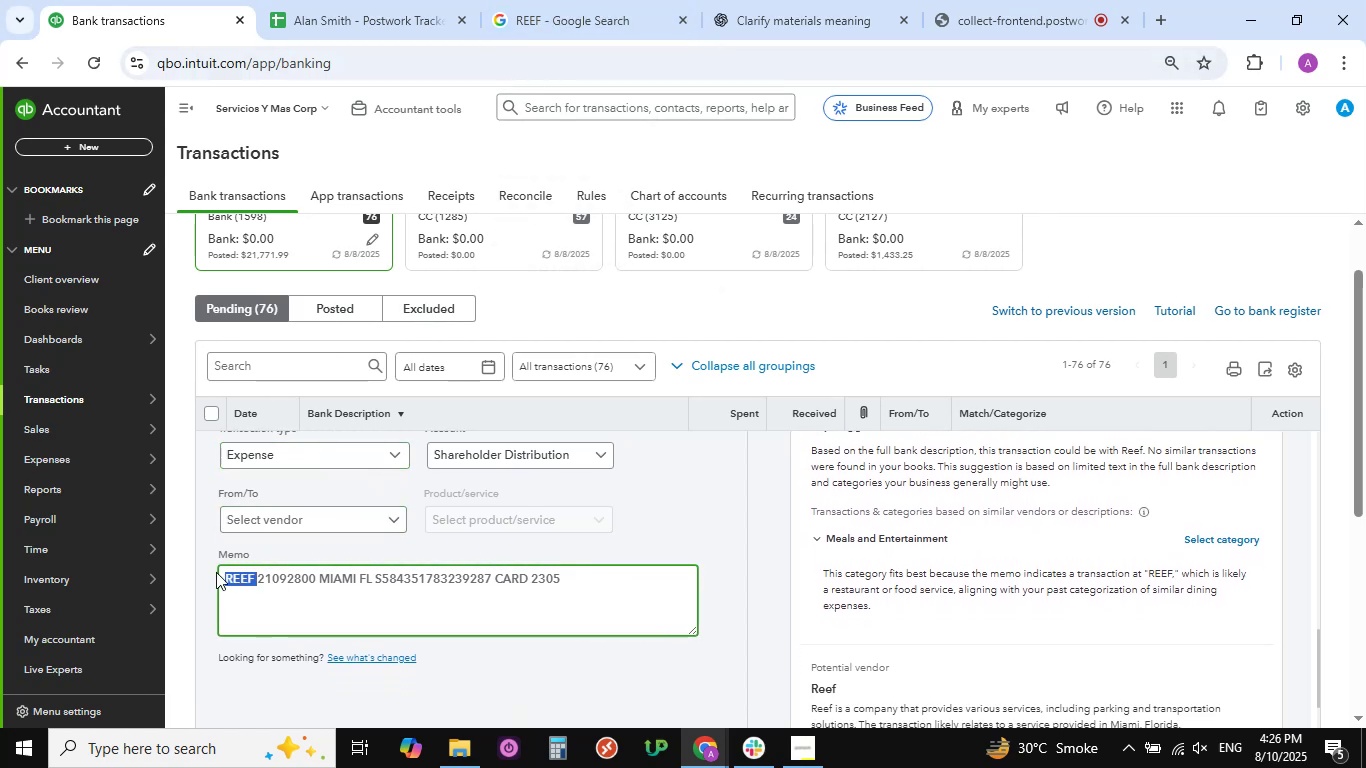 
key(Control+C)
 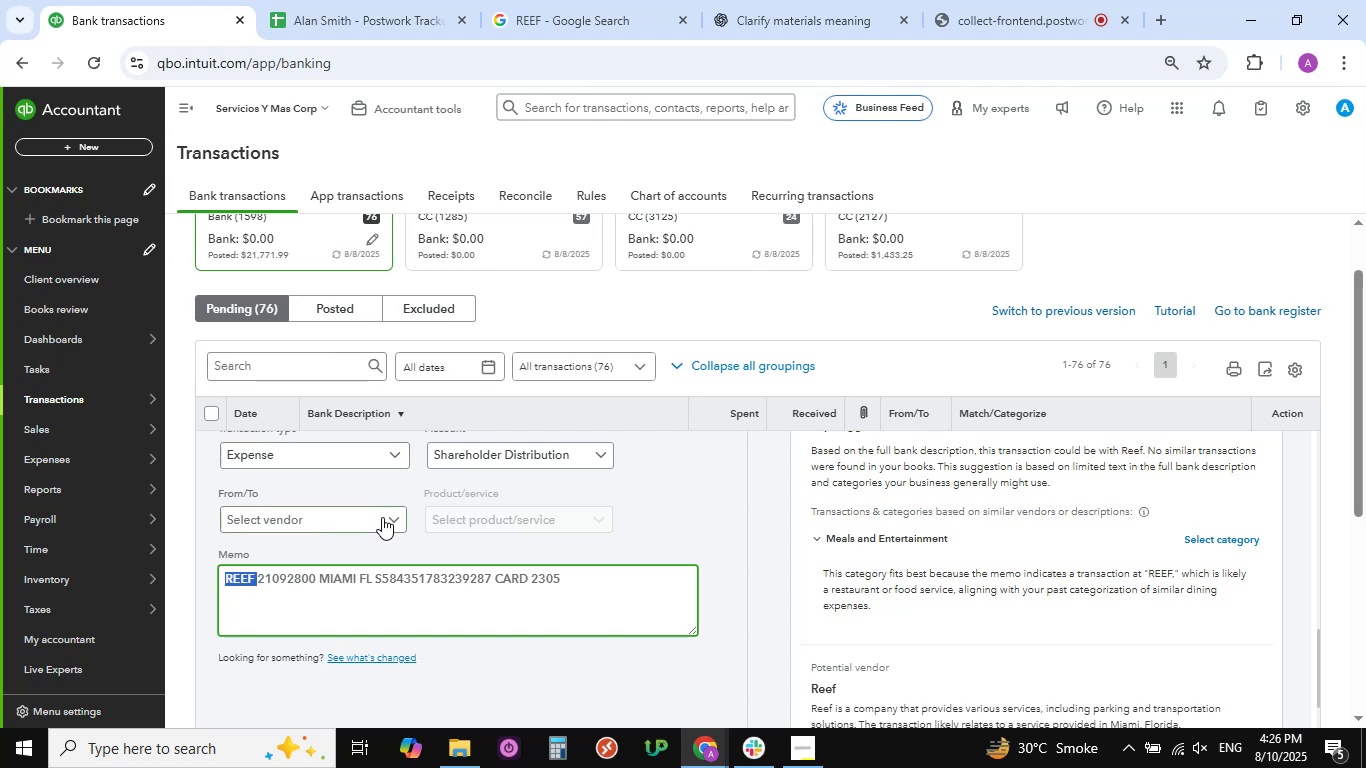 
left_click([392, 519])
 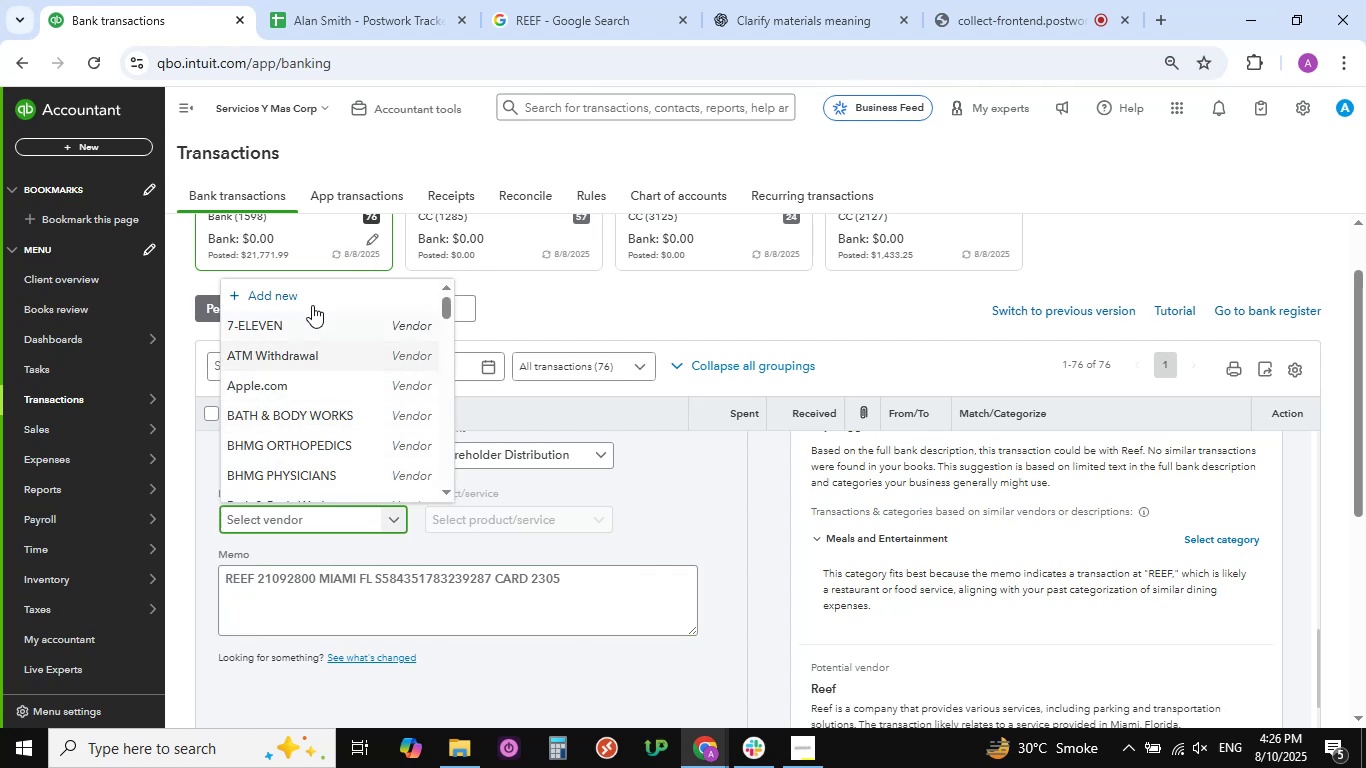 
left_click([290, 295])
 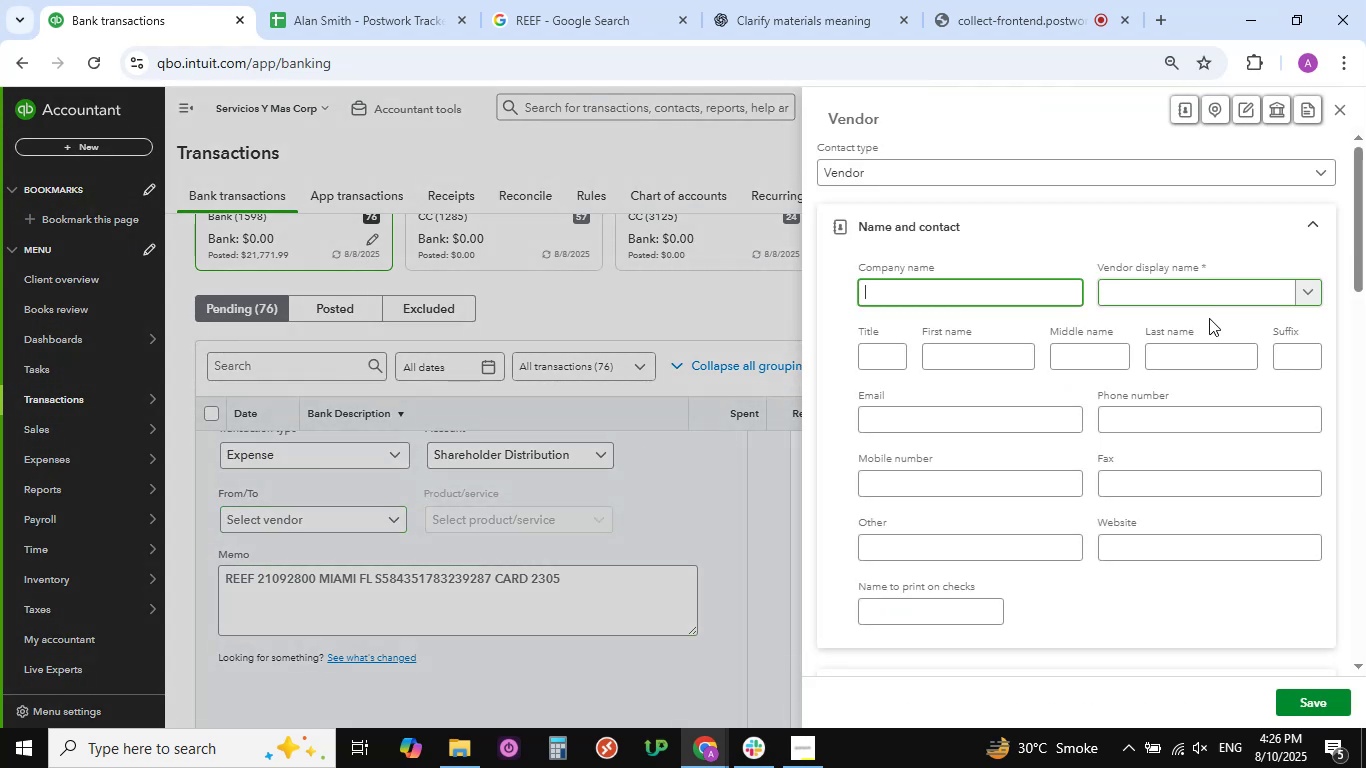 
left_click([1164, 295])
 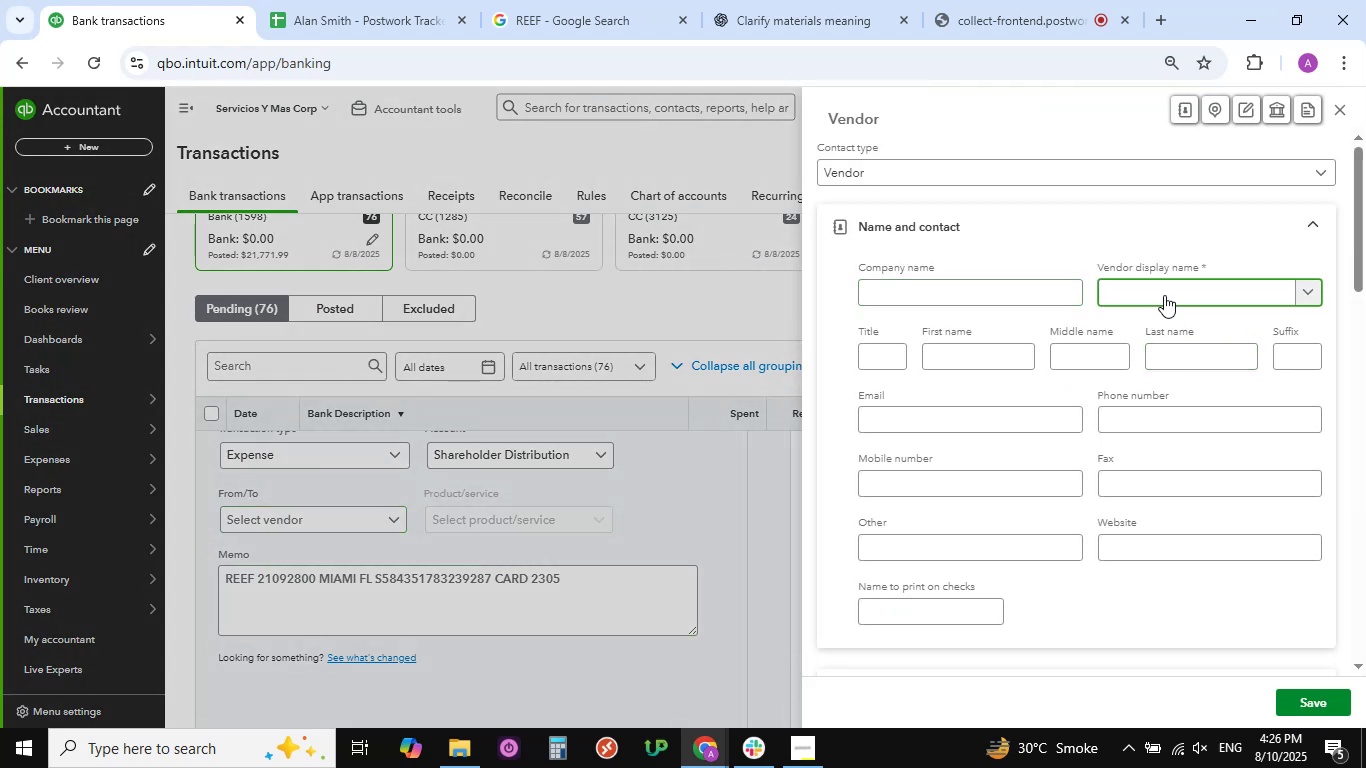 
key(Control+V)
 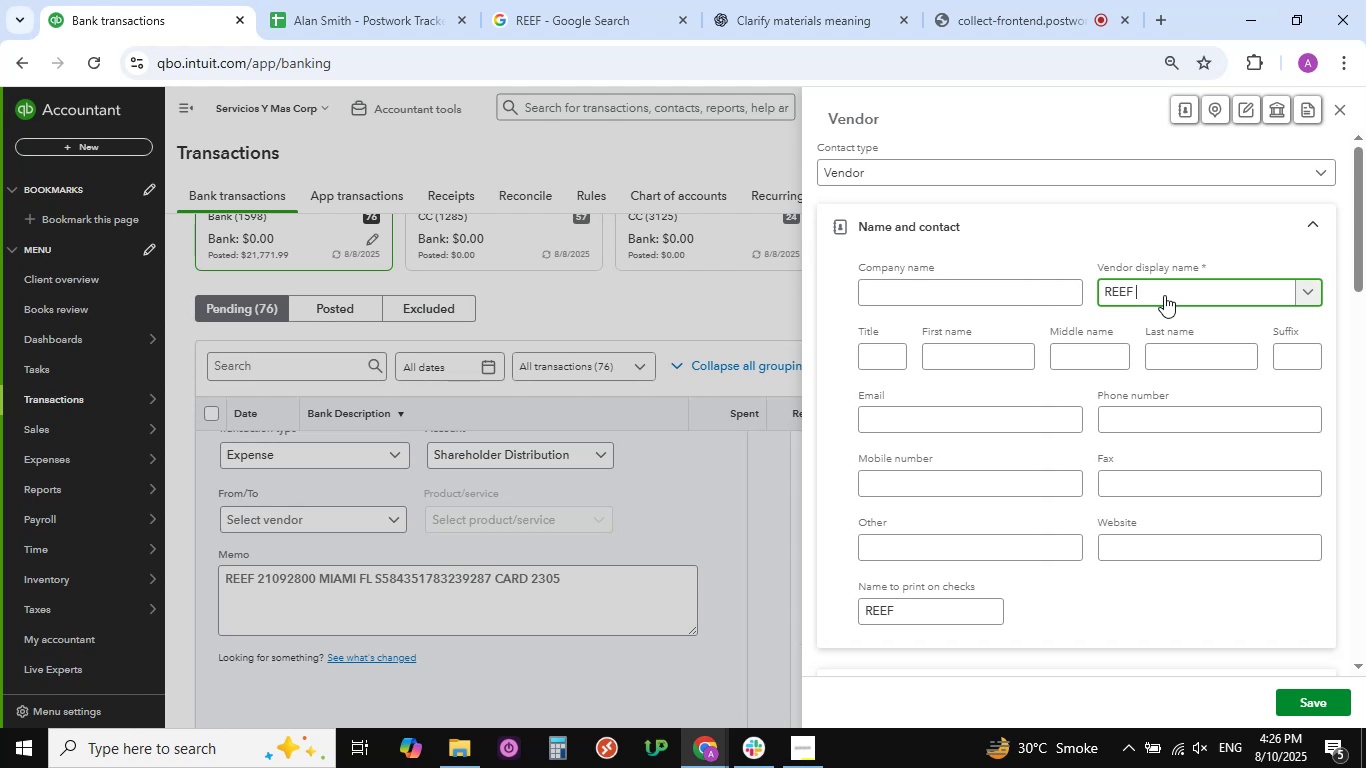 
key(NumpadEnter)
 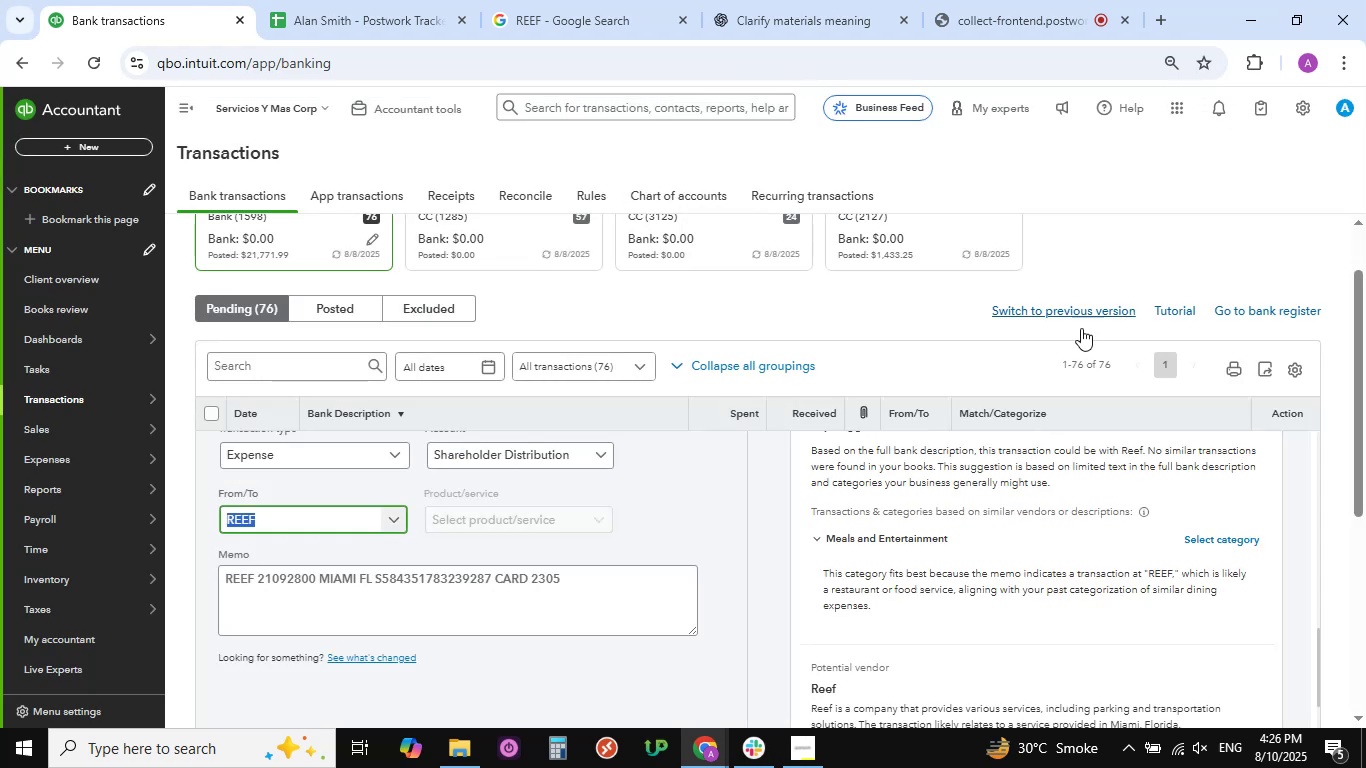 
scroll: coordinate [570, 515], scroll_direction: down, amount: 7.0
 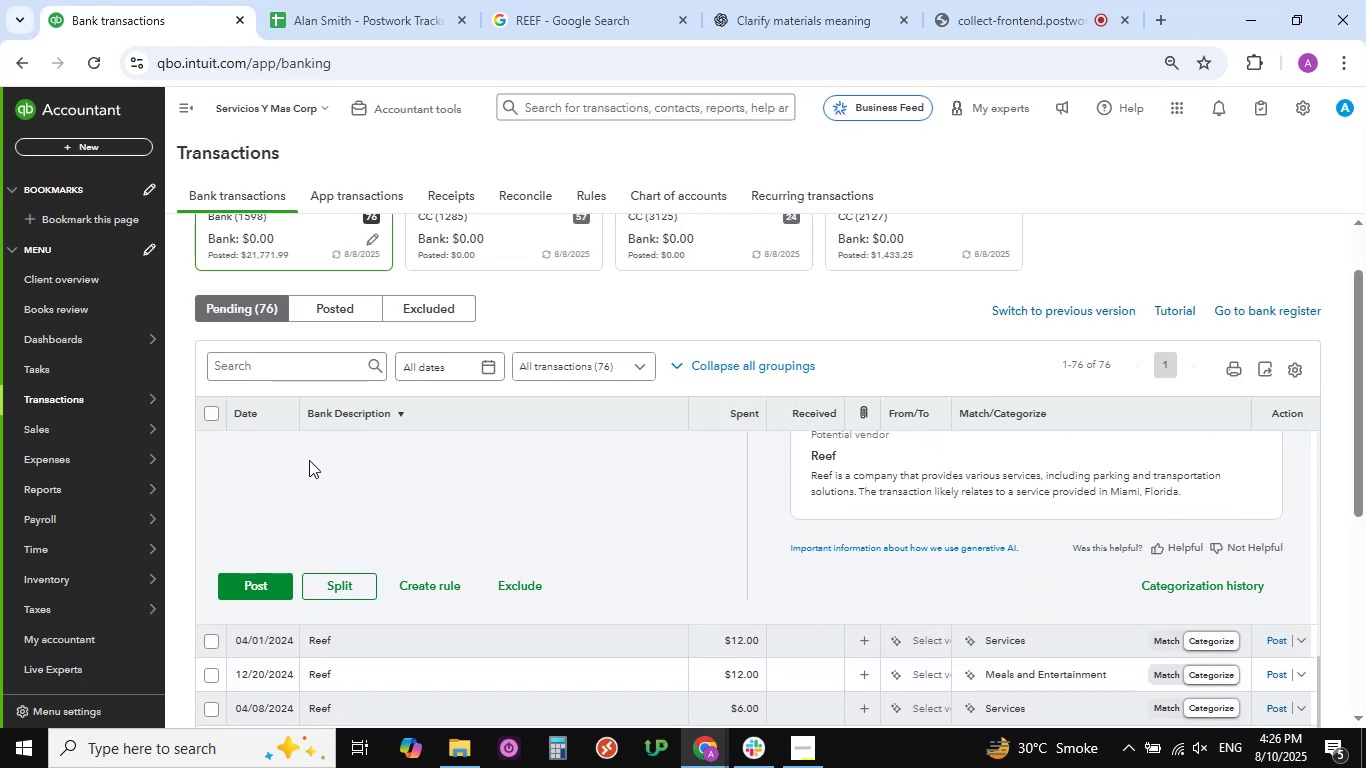 
left_click([244, 582])
 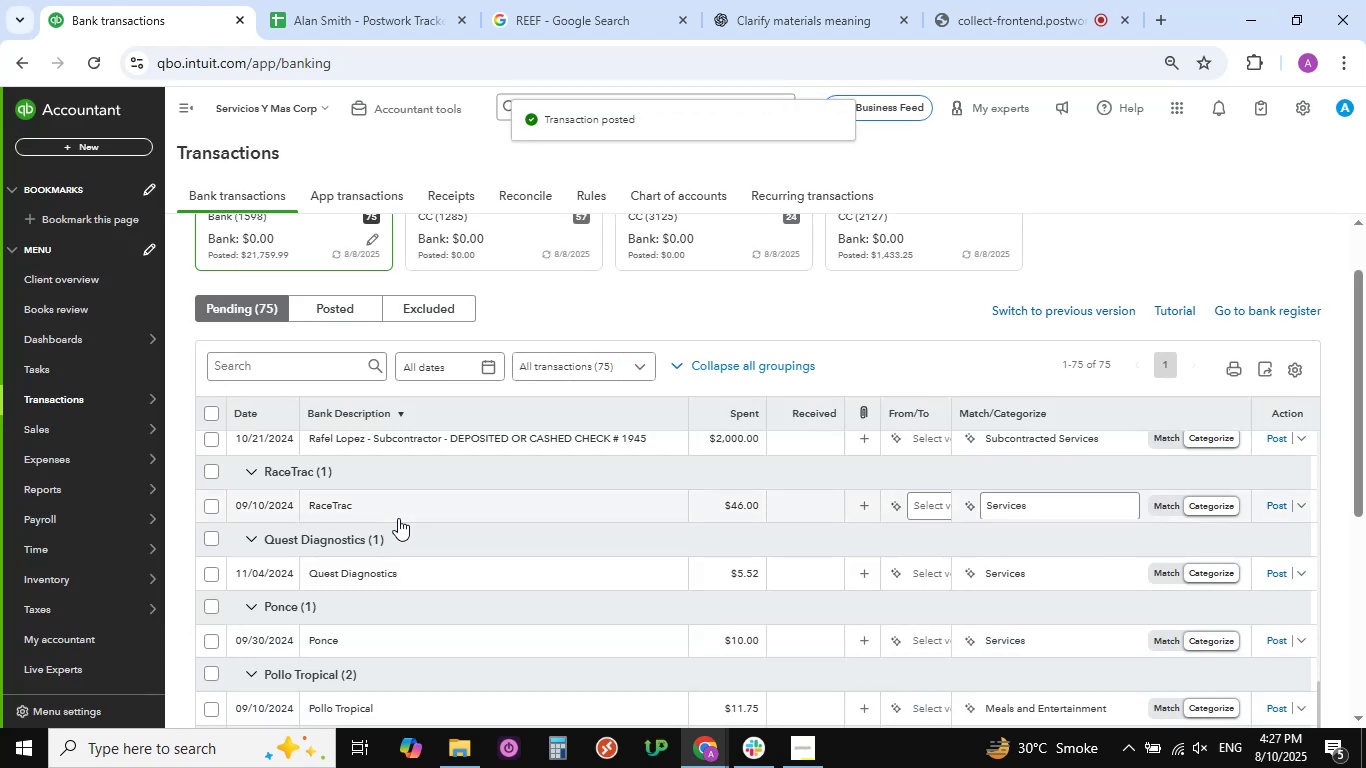 
wait(7.26)
 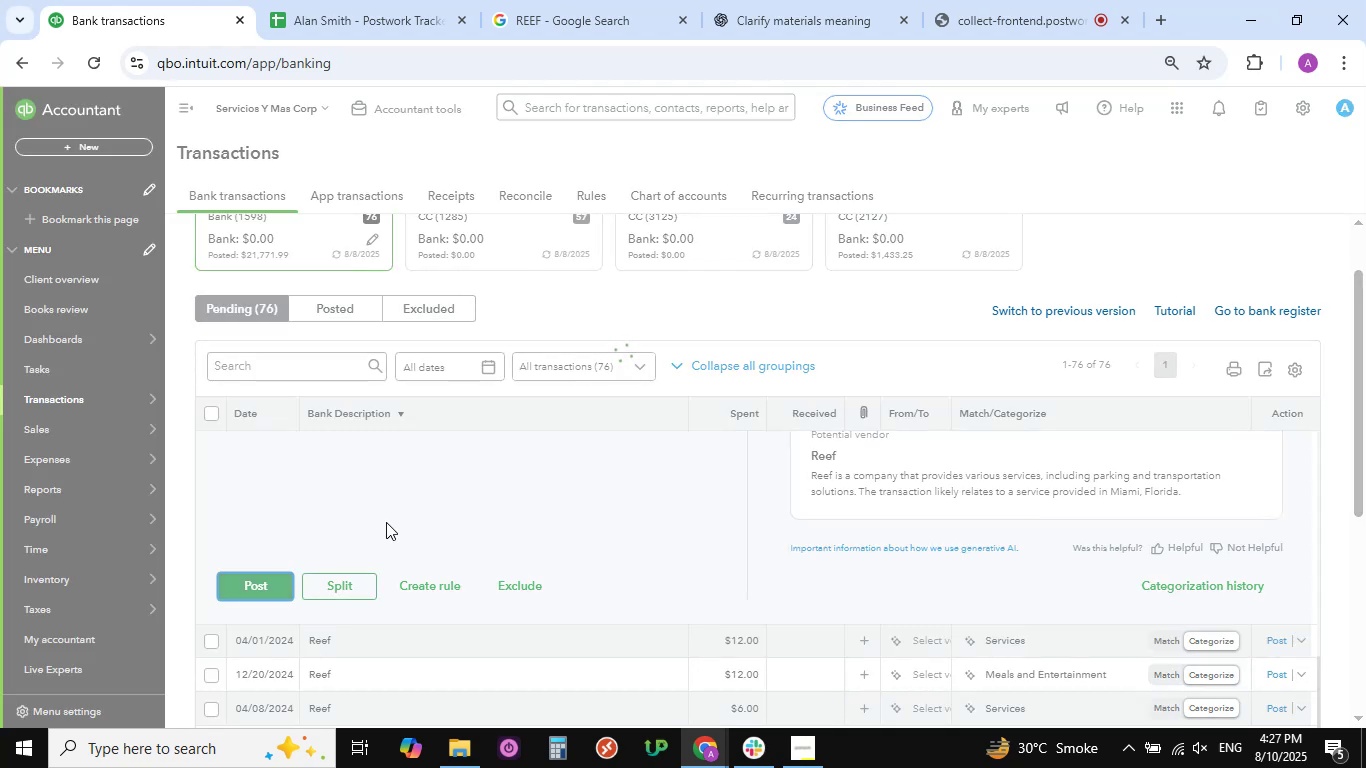 
scroll: coordinate [441, 510], scroll_direction: up, amount: 5.0
 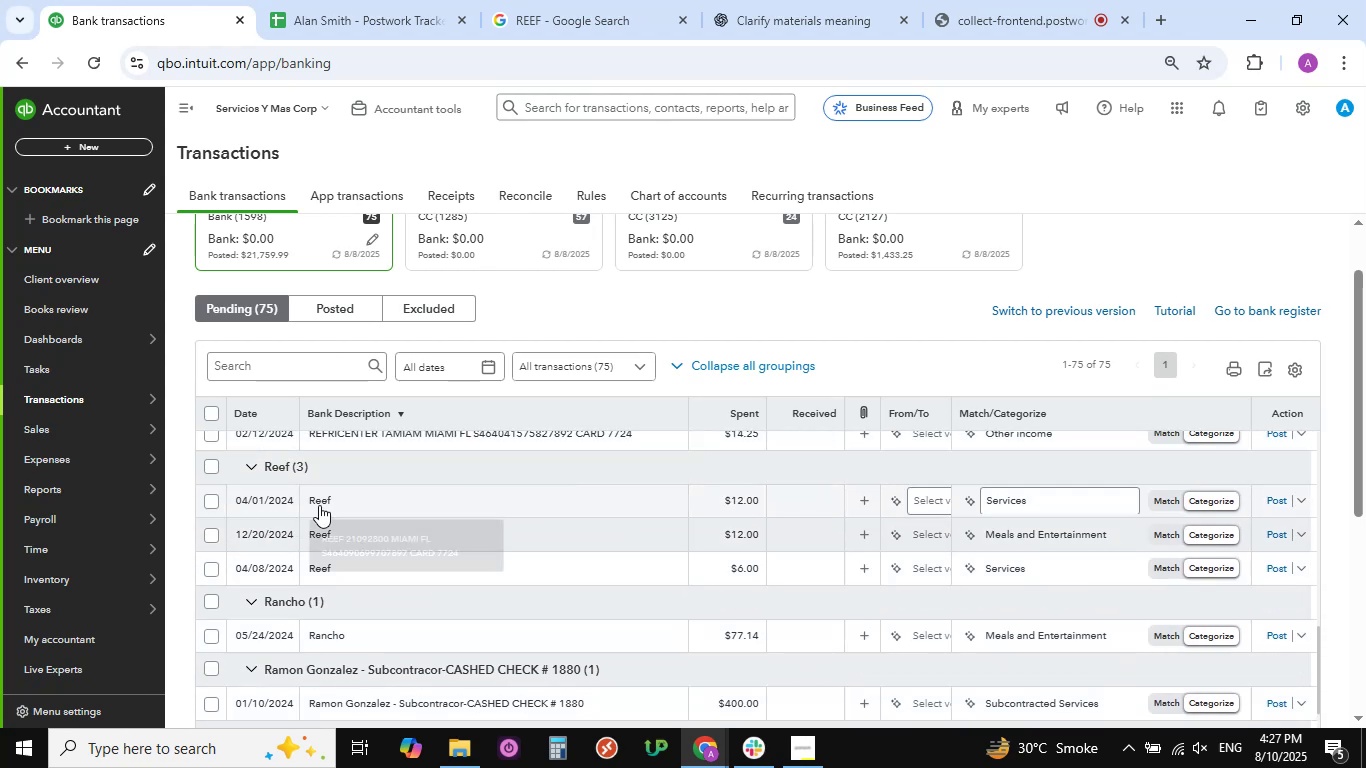 
left_click([317, 502])
 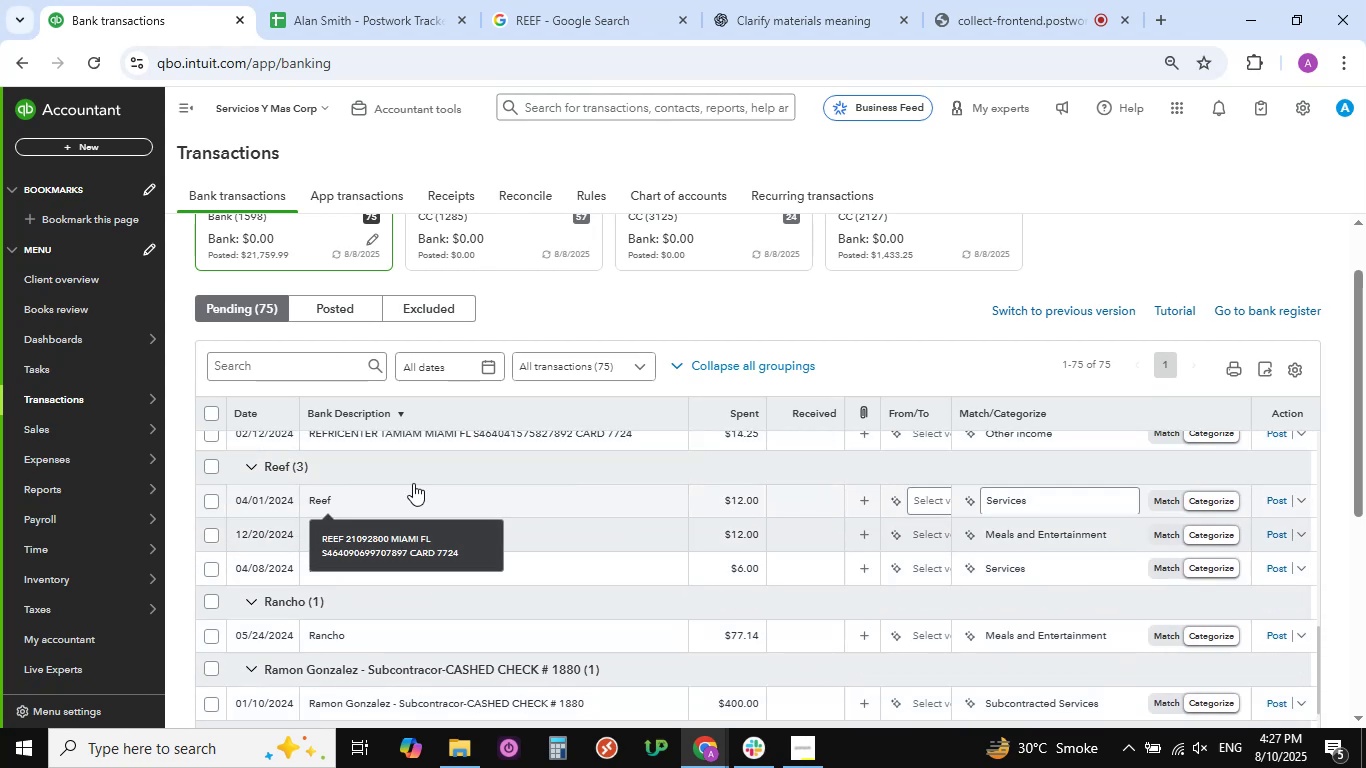 
mouse_move([622, 479])
 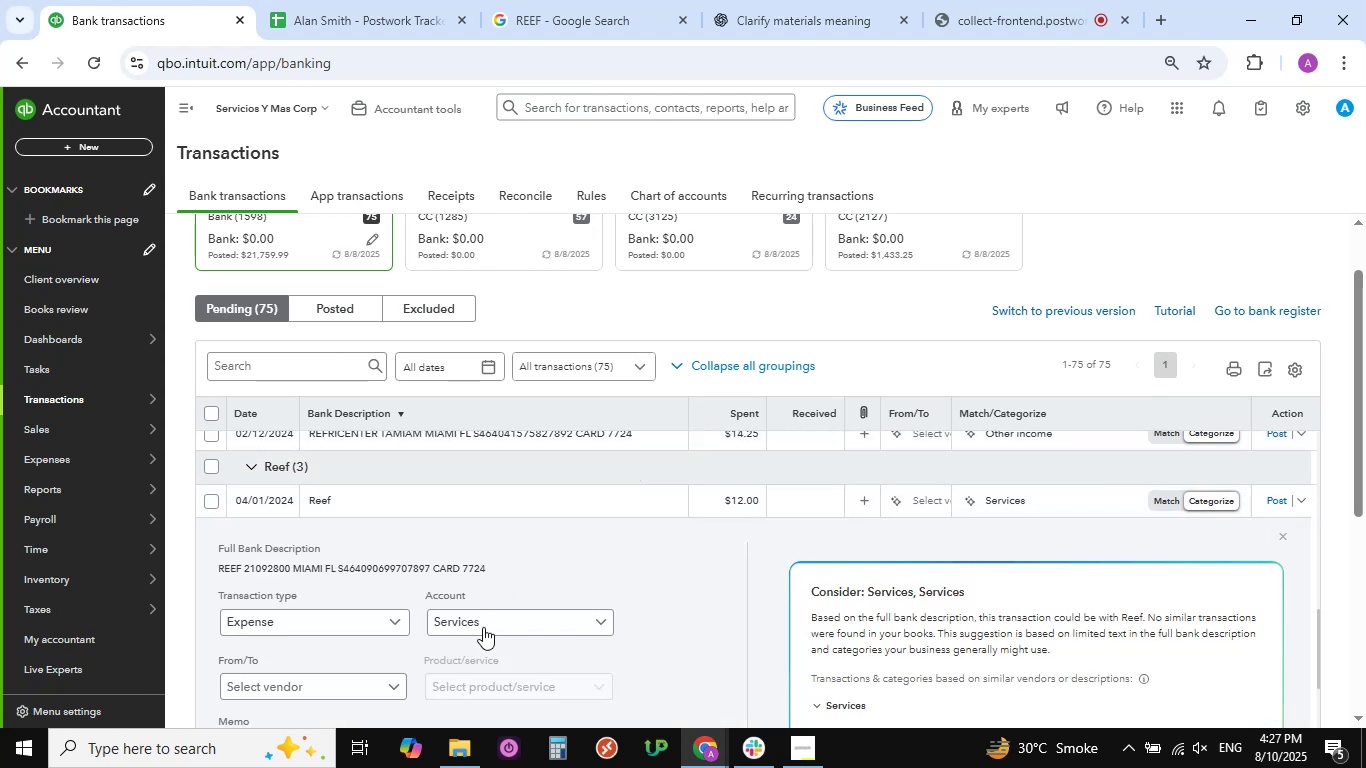 
scroll: coordinate [552, 558], scroll_direction: down, amount: 5.0
 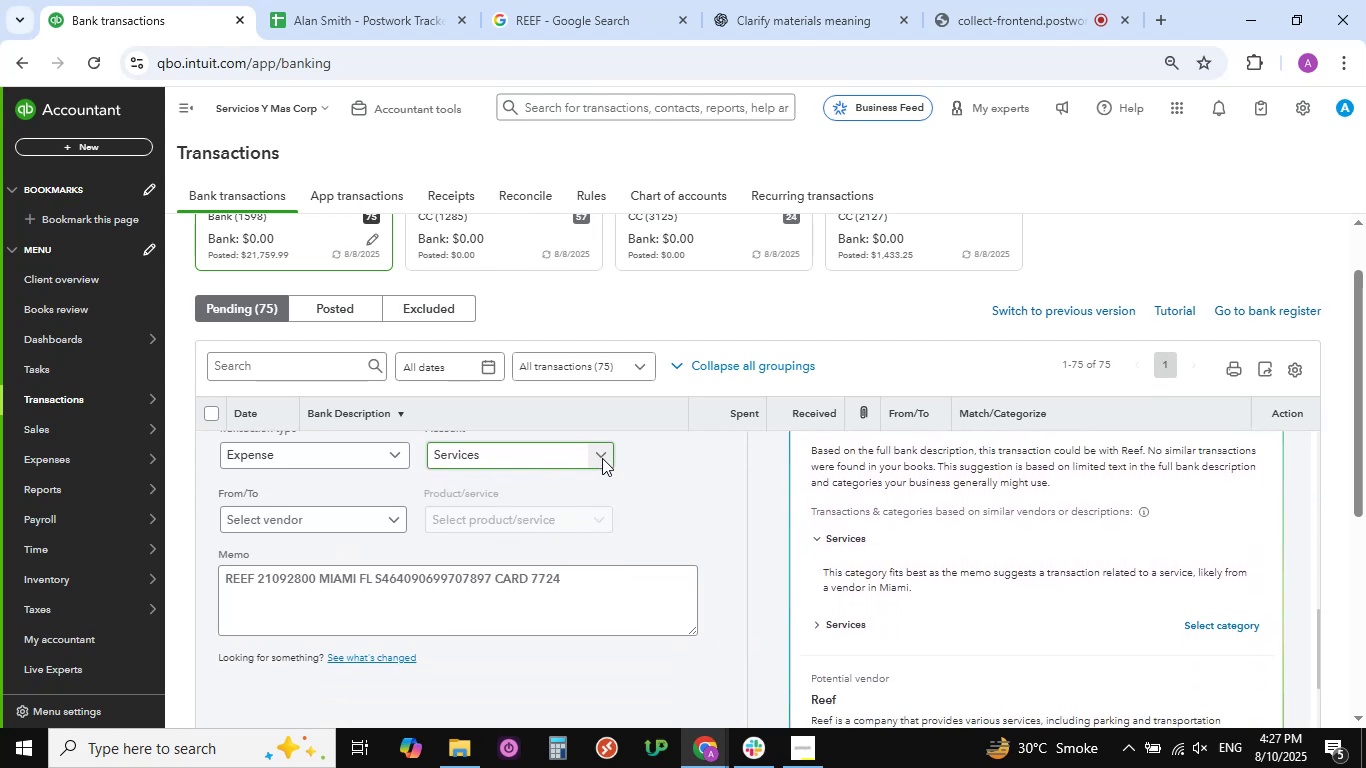 
left_click([604, 456])
 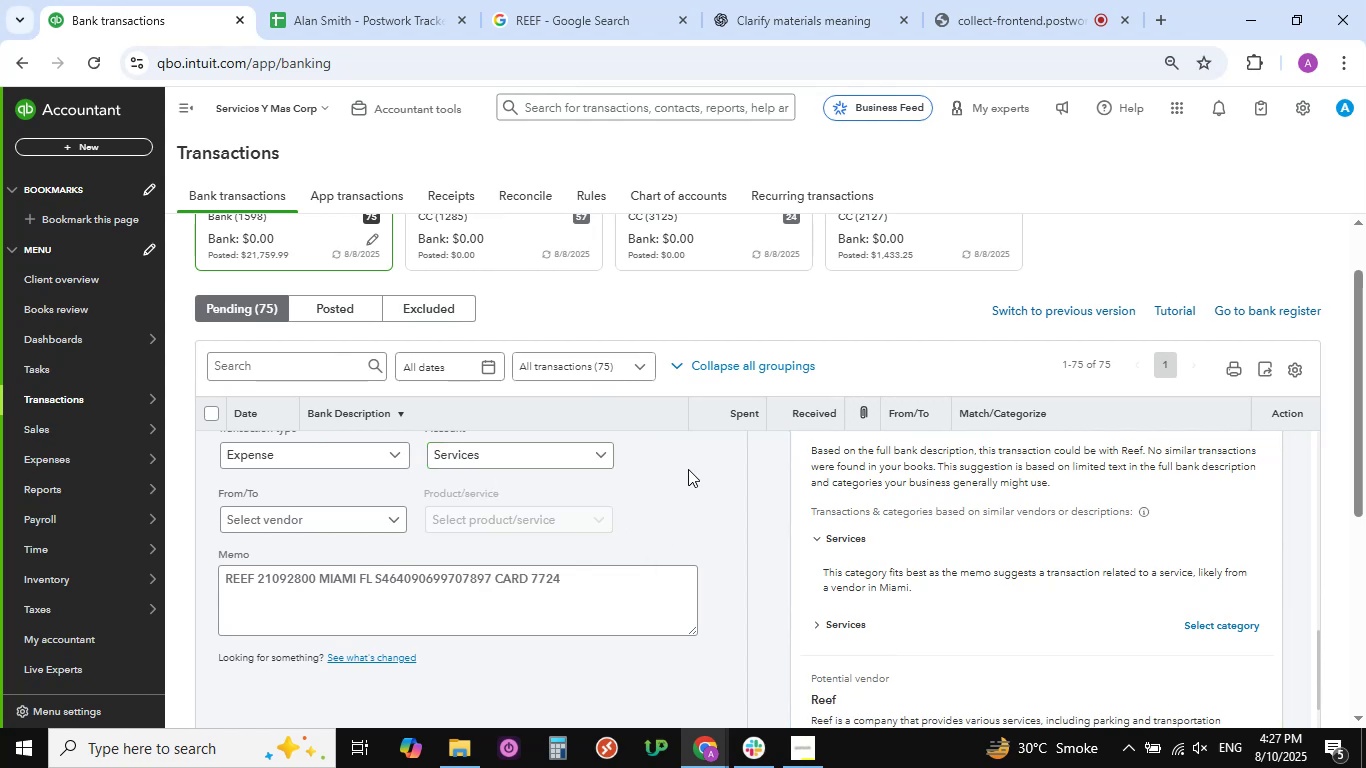 
left_click([601, 456])
 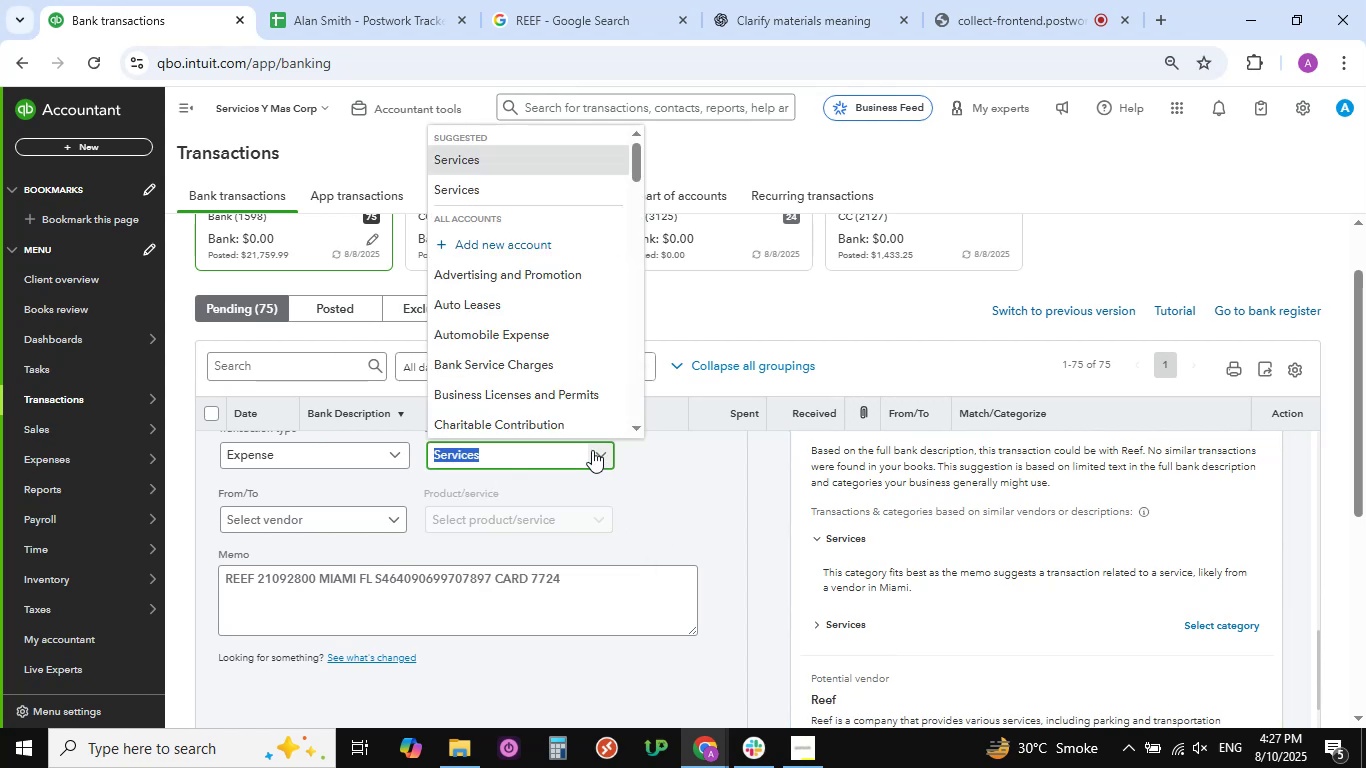 
scroll: coordinate [519, 357], scroll_direction: down, amount: 22.0
 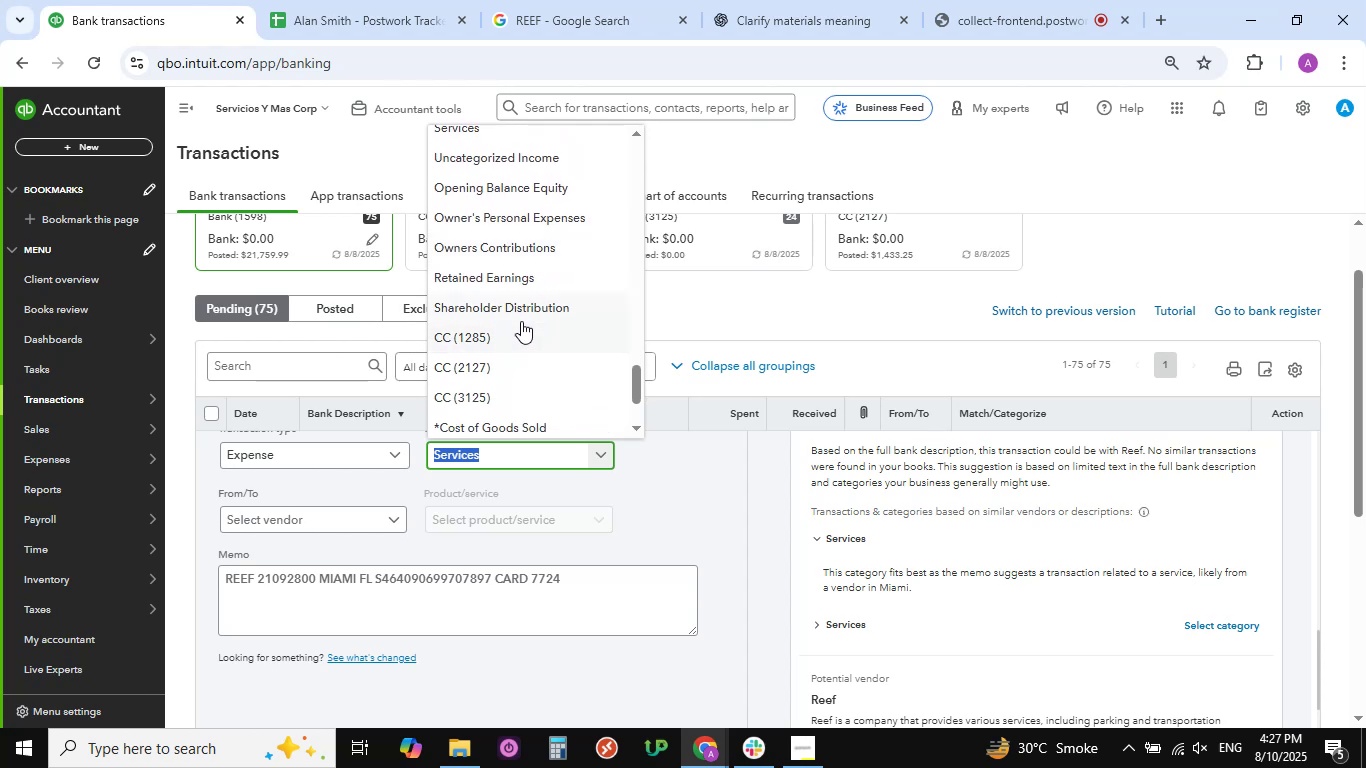 
left_click([518, 312])
 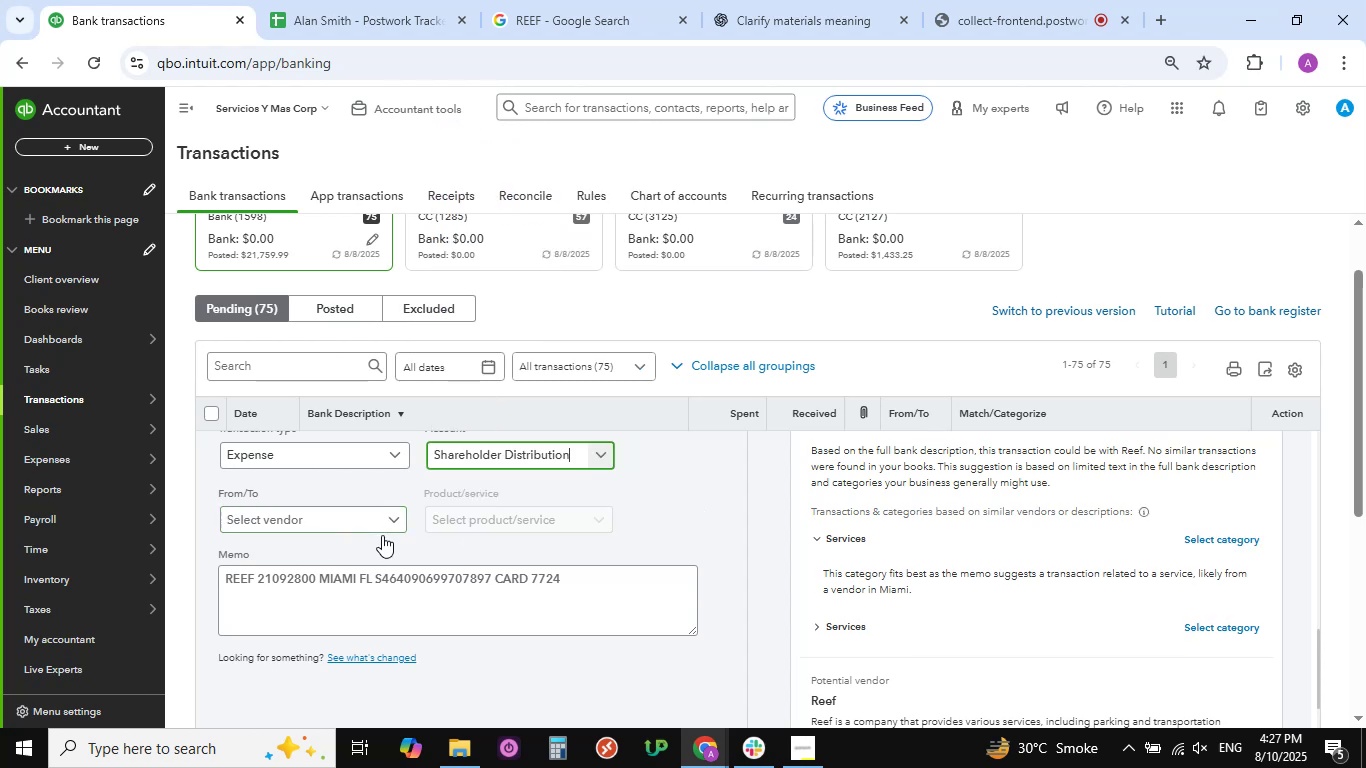 
left_click([395, 519])
 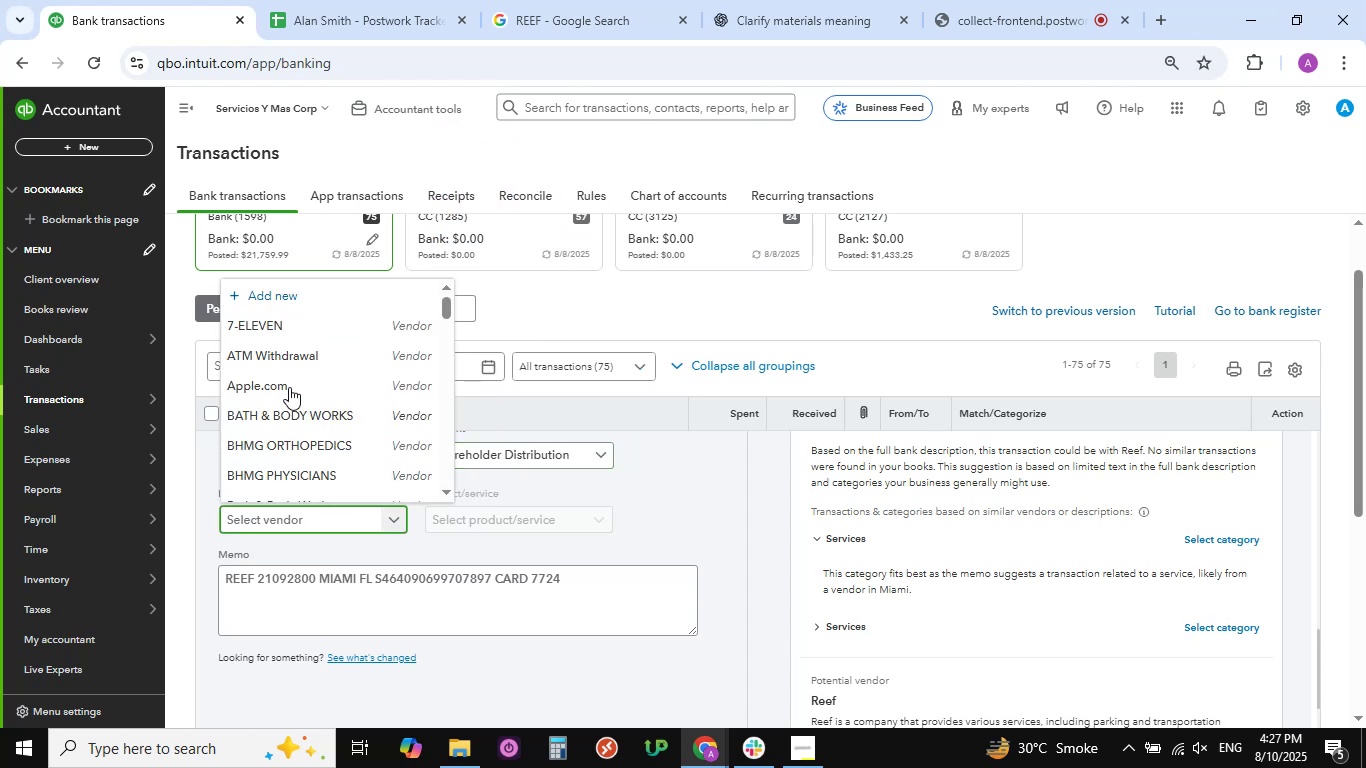 
scroll: coordinate [297, 374], scroll_direction: down, amount: 21.0
 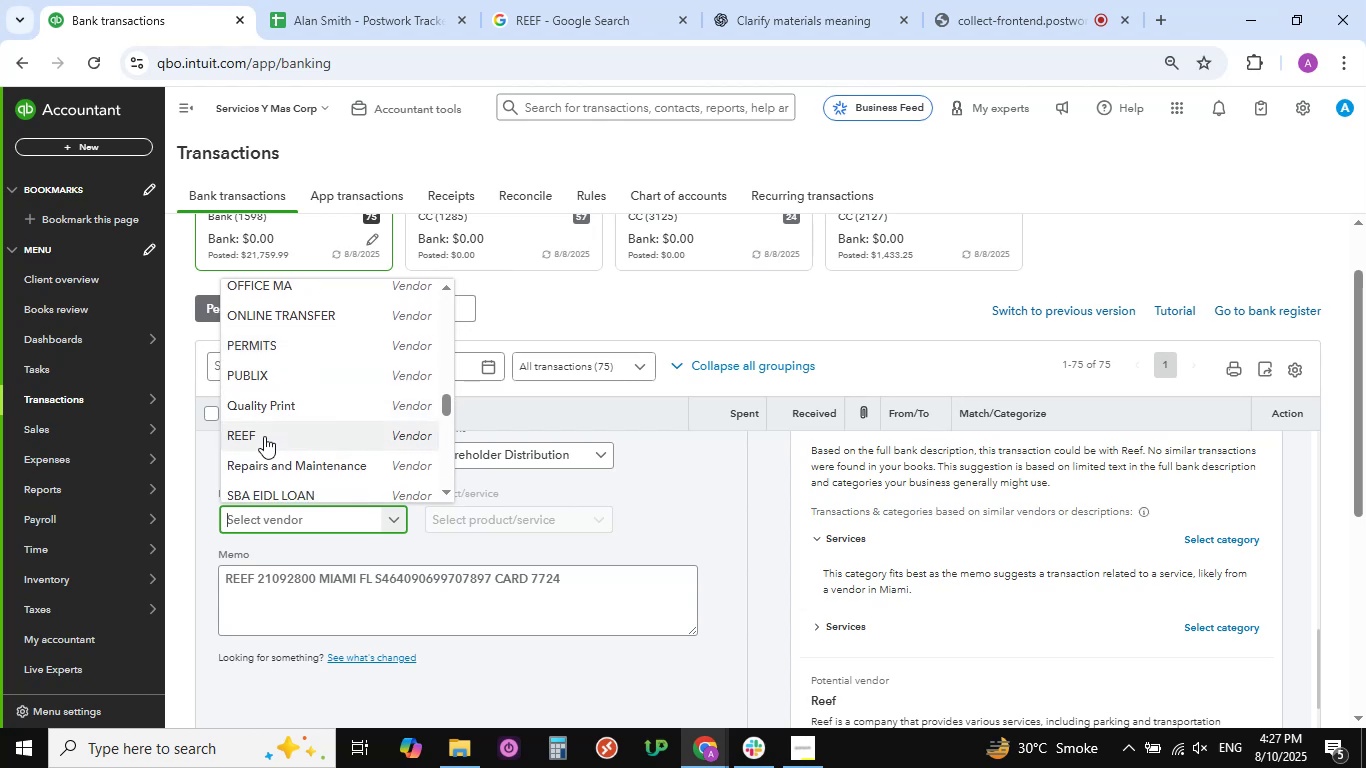 
left_click([263, 436])
 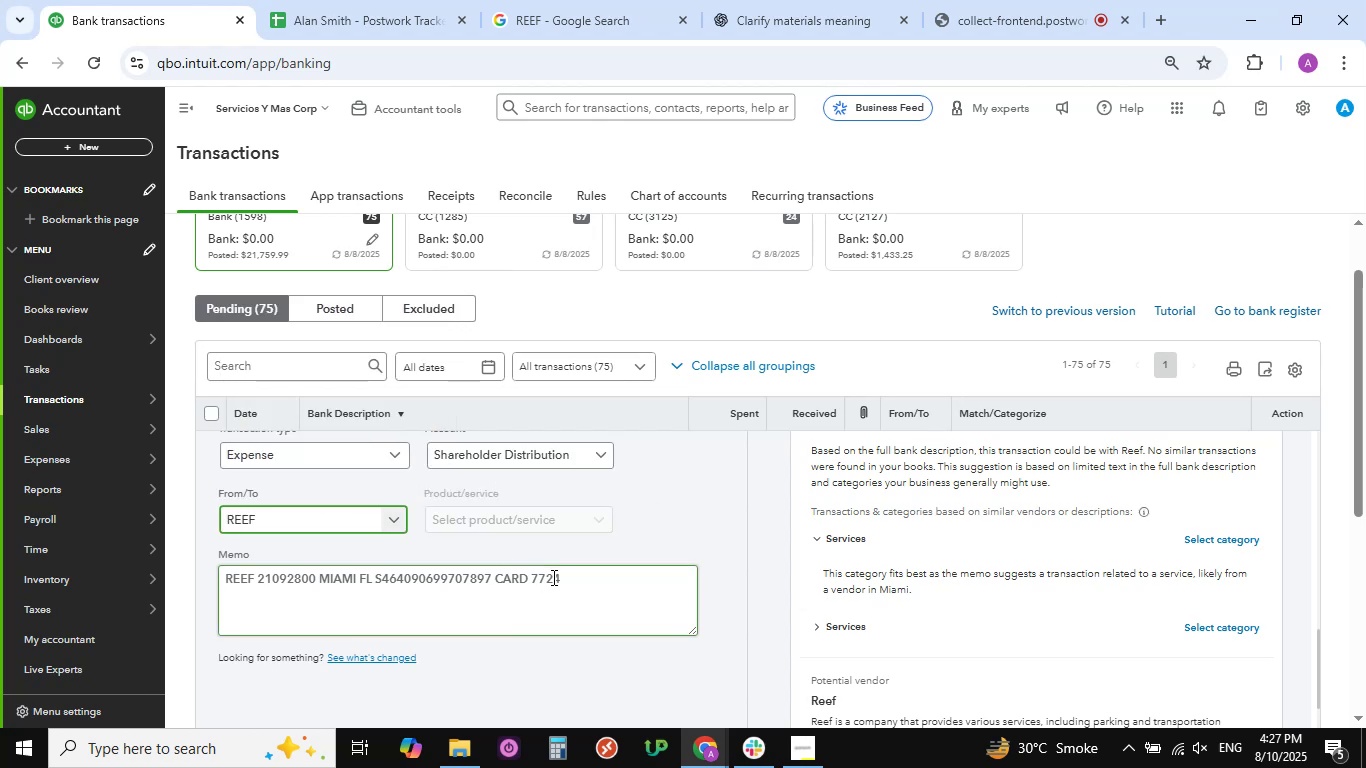 
scroll: coordinate [506, 559], scroll_direction: down, amount: 4.0
 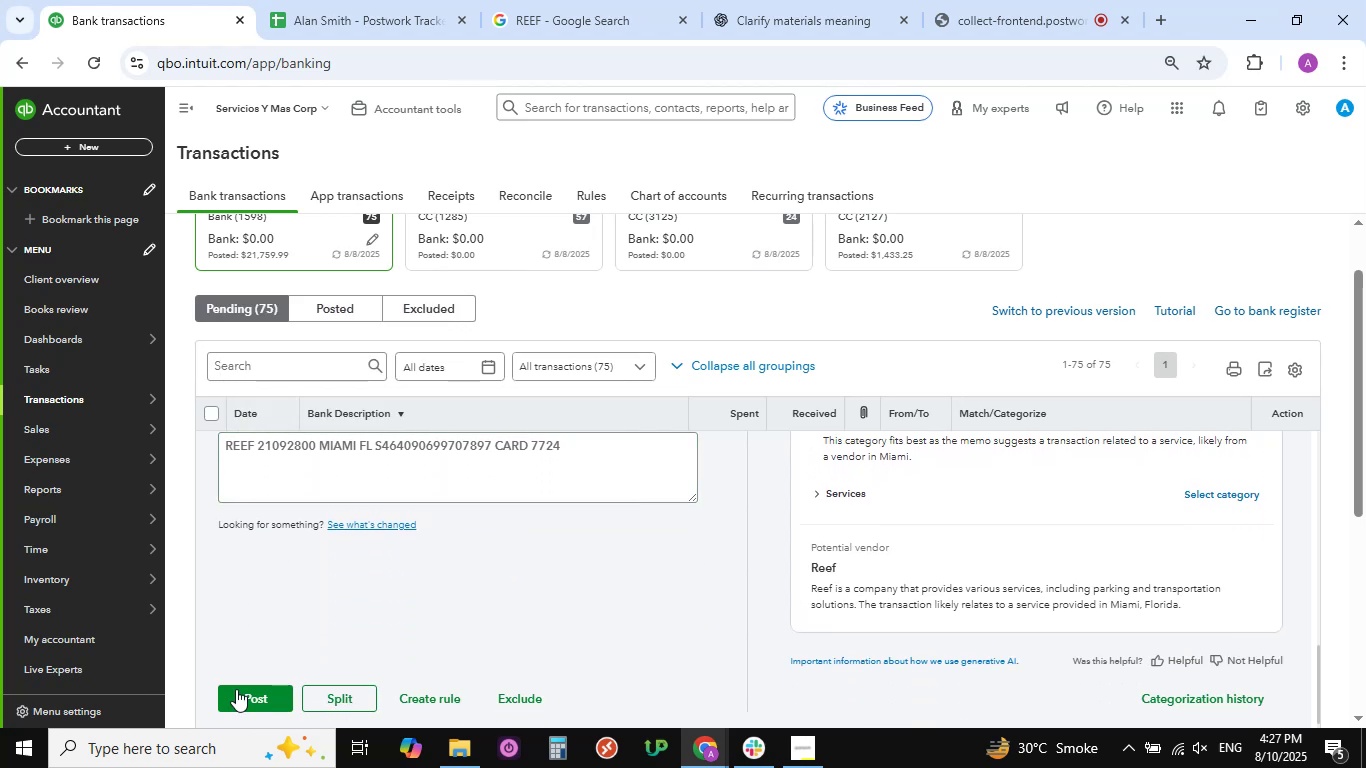 
left_click([239, 694])
 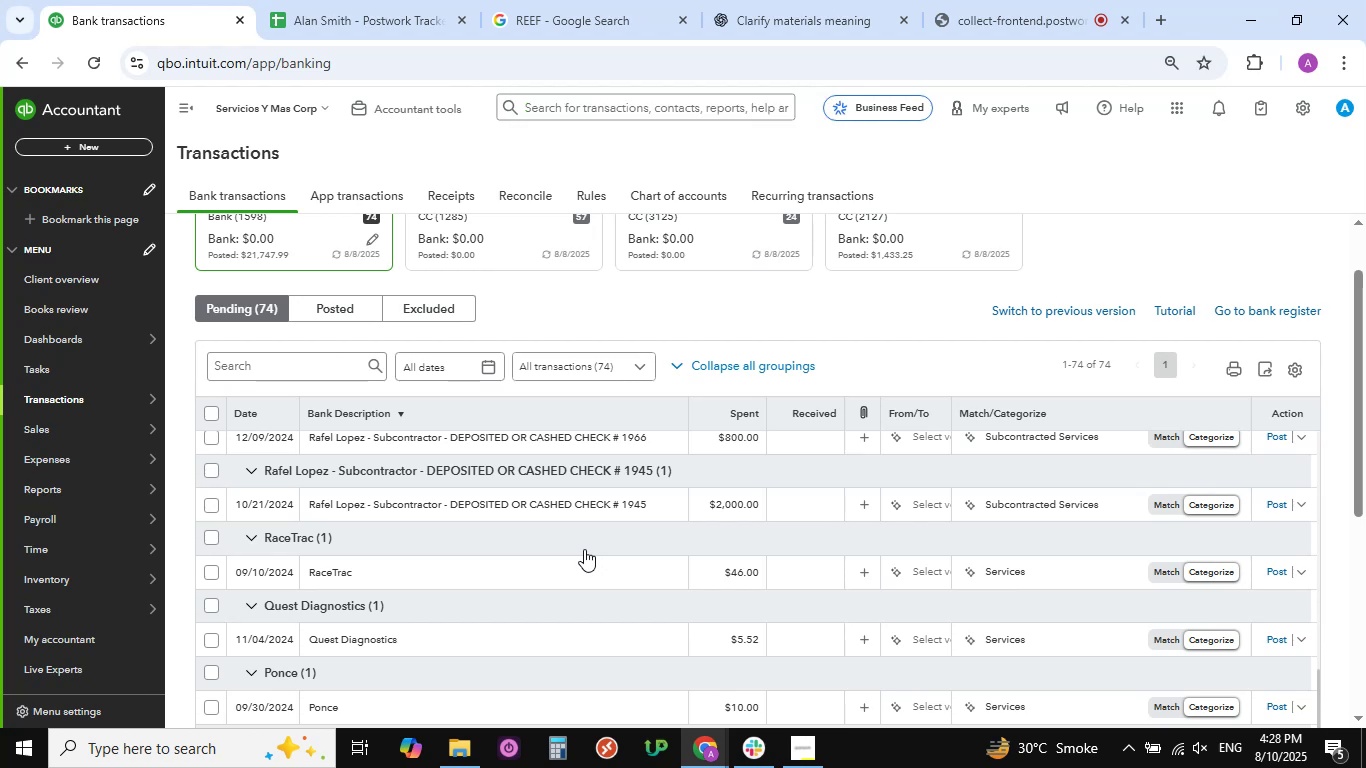 
wait(13.51)
 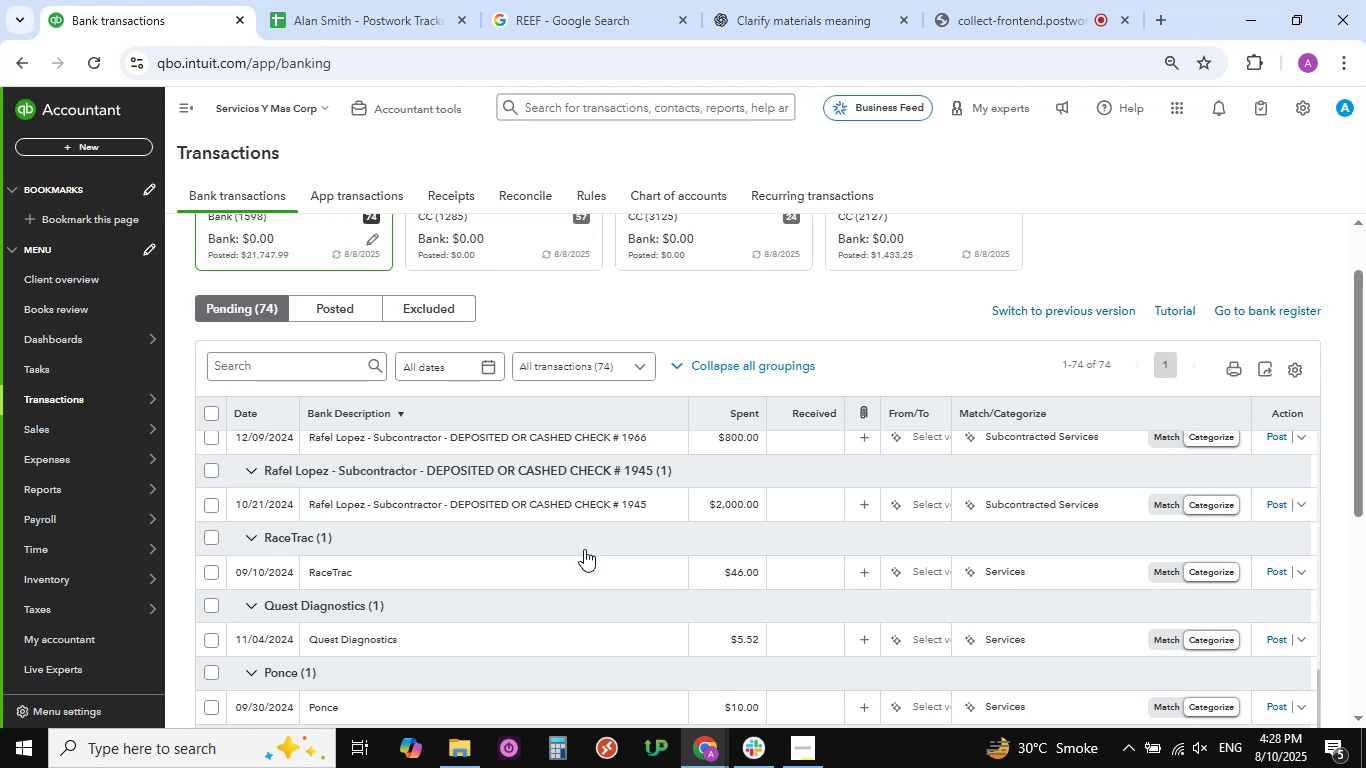 
scroll: coordinate [558, 516], scroll_direction: down, amount: 1.0
 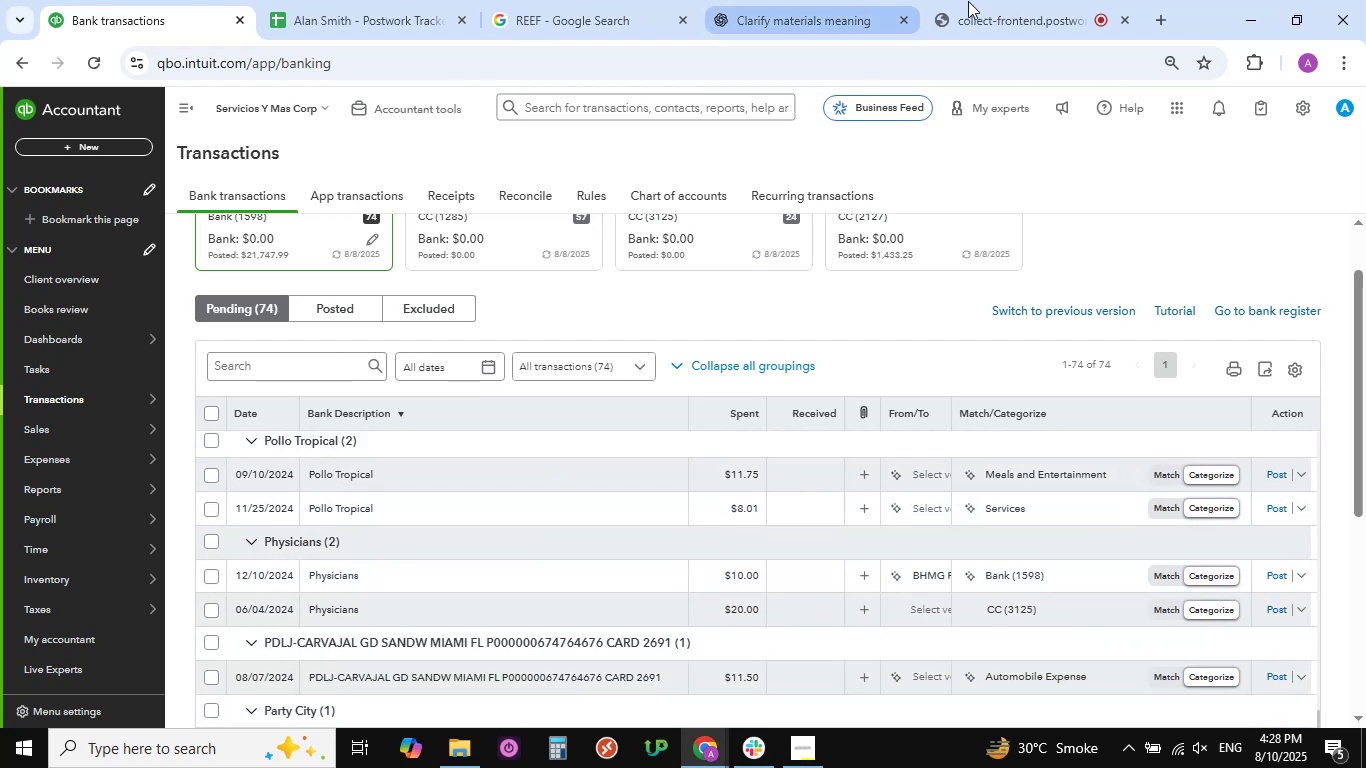 
left_click([1057, 2])
 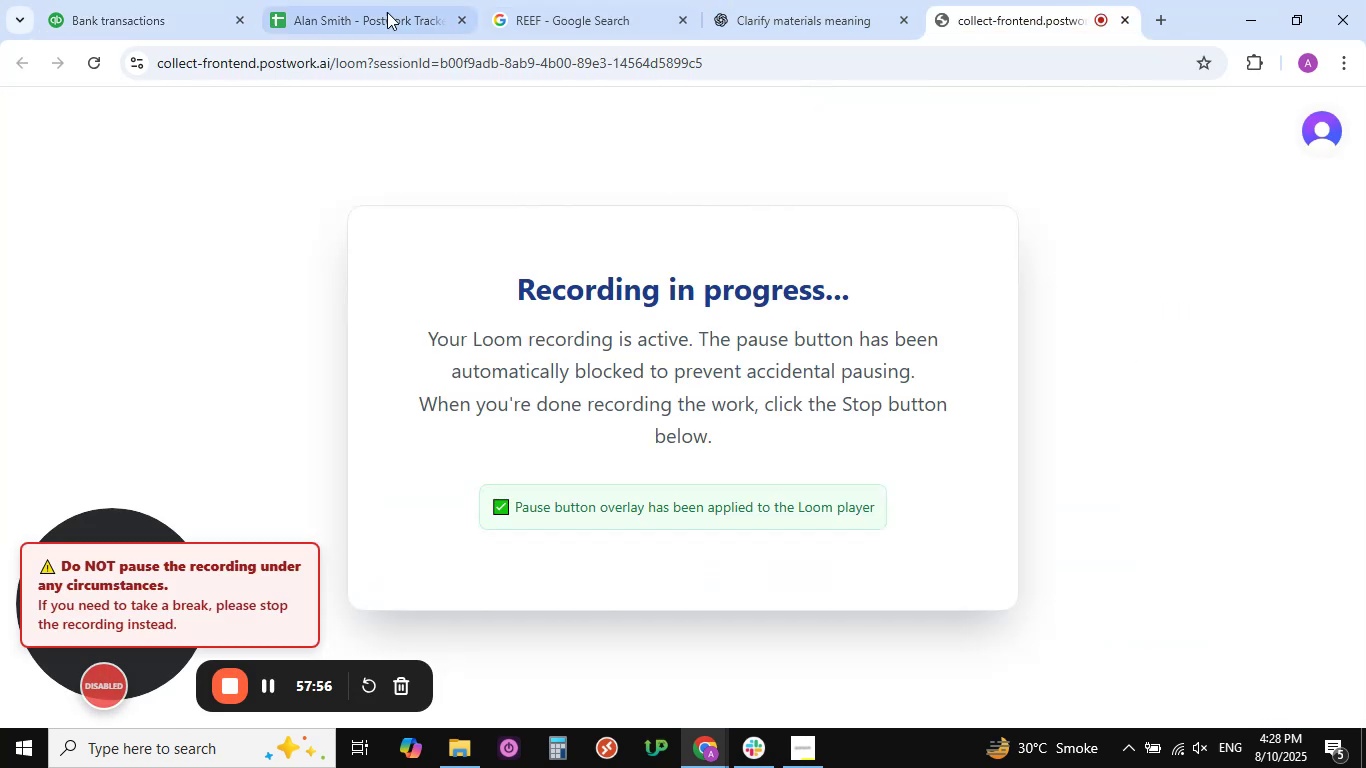 
left_click([114, 13])
 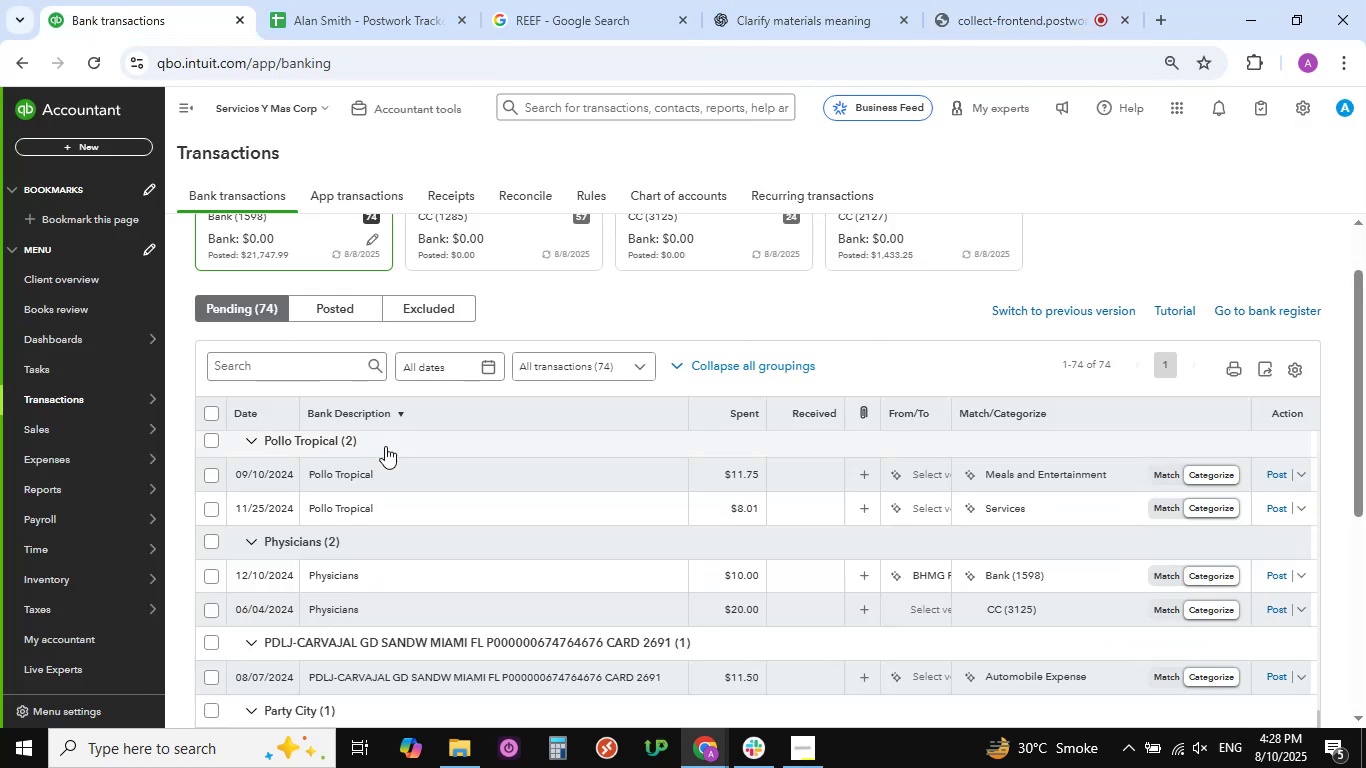 
scroll: coordinate [427, 460], scroll_direction: up, amount: 12.0
 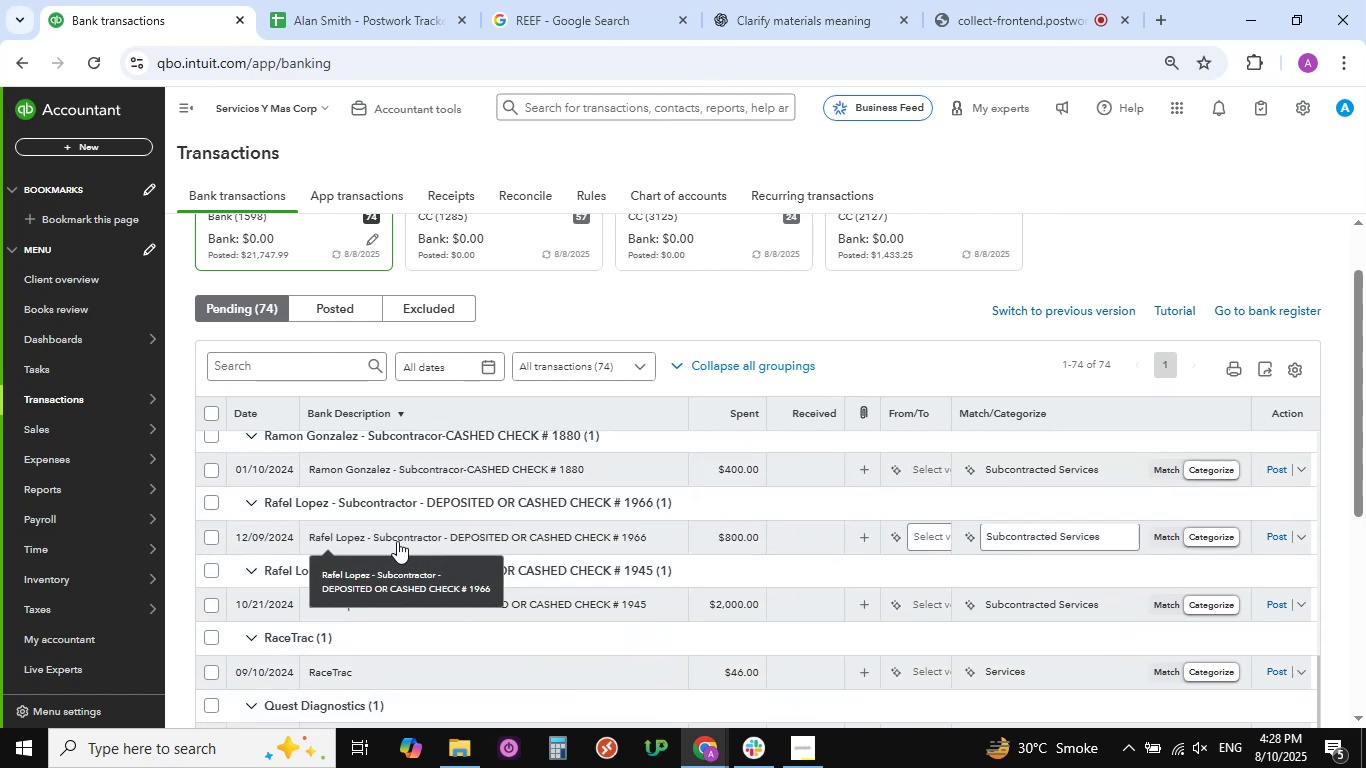 
left_click([397, 539])
 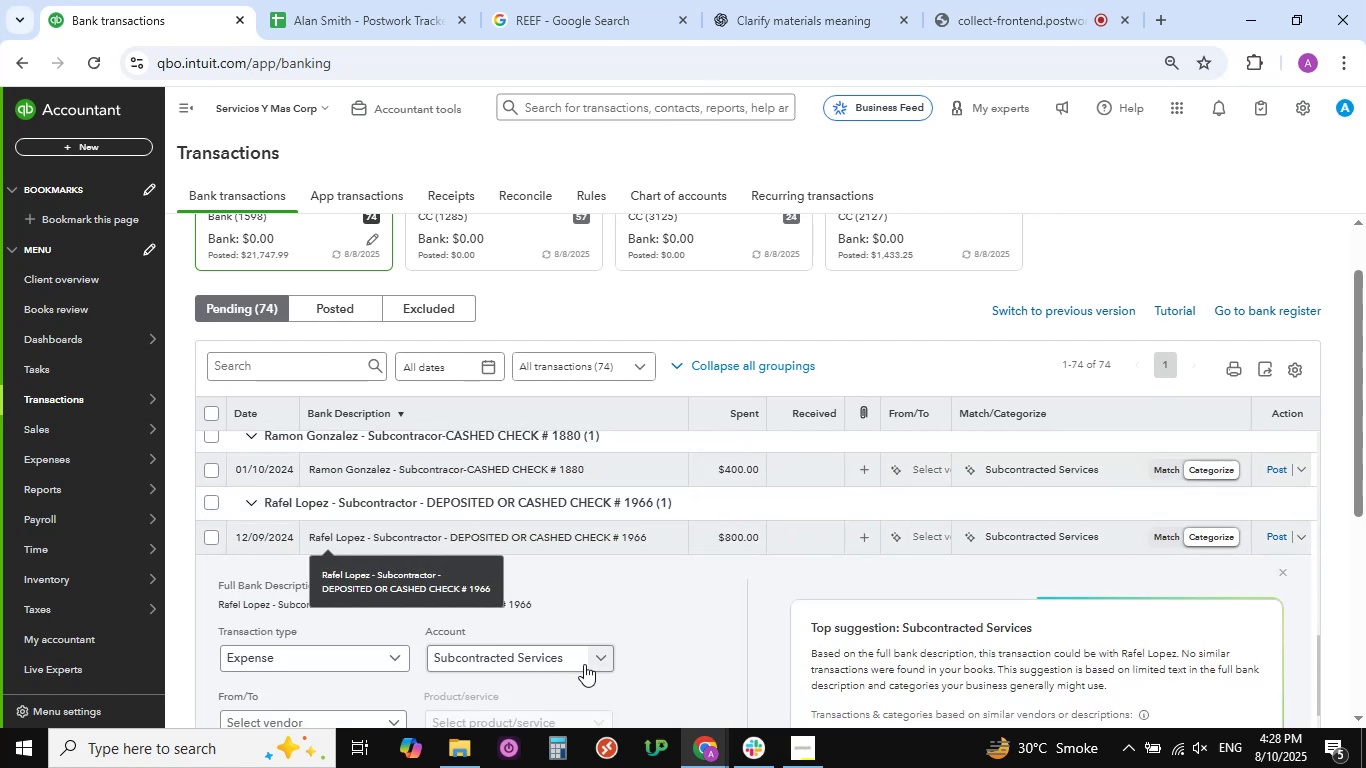 
scroll: coordinate [652, 643], scroll_direction: down, amount: 4.0
 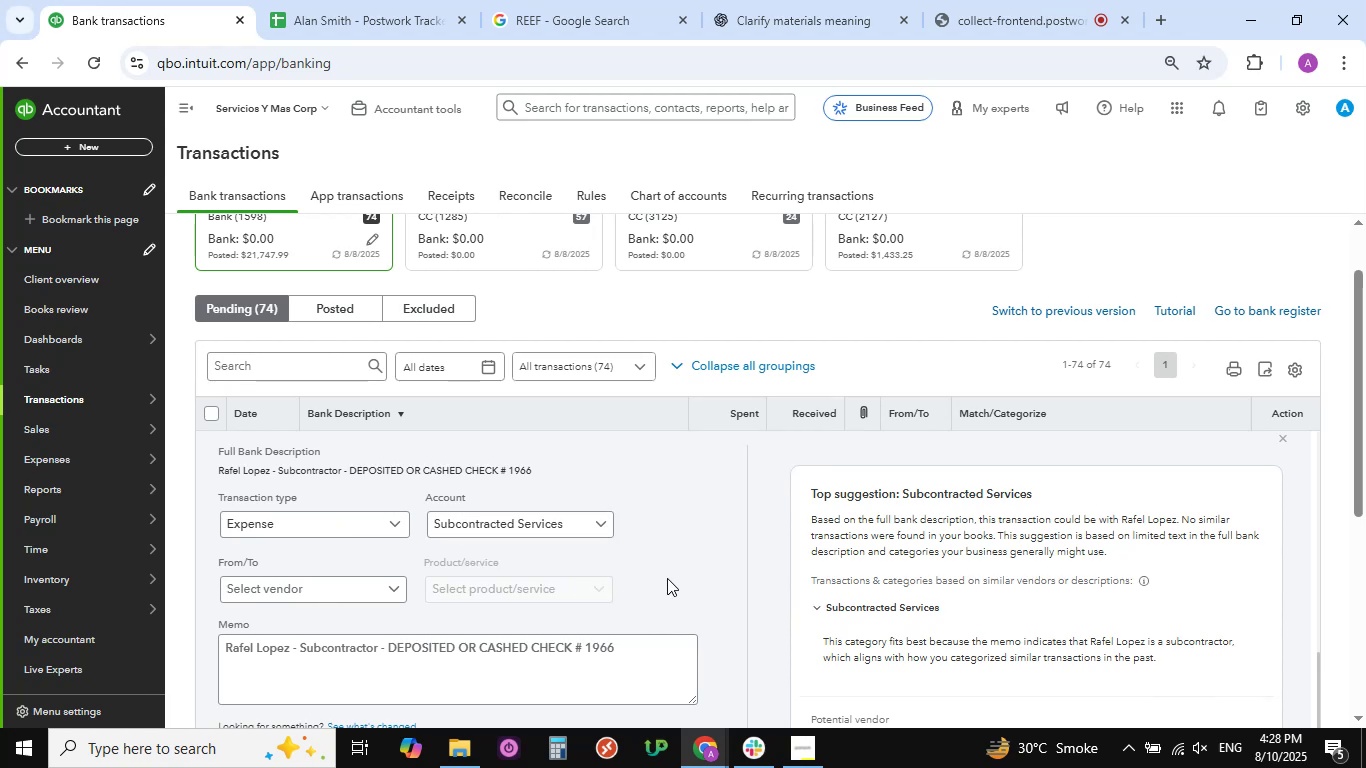 
wait(5.85)
 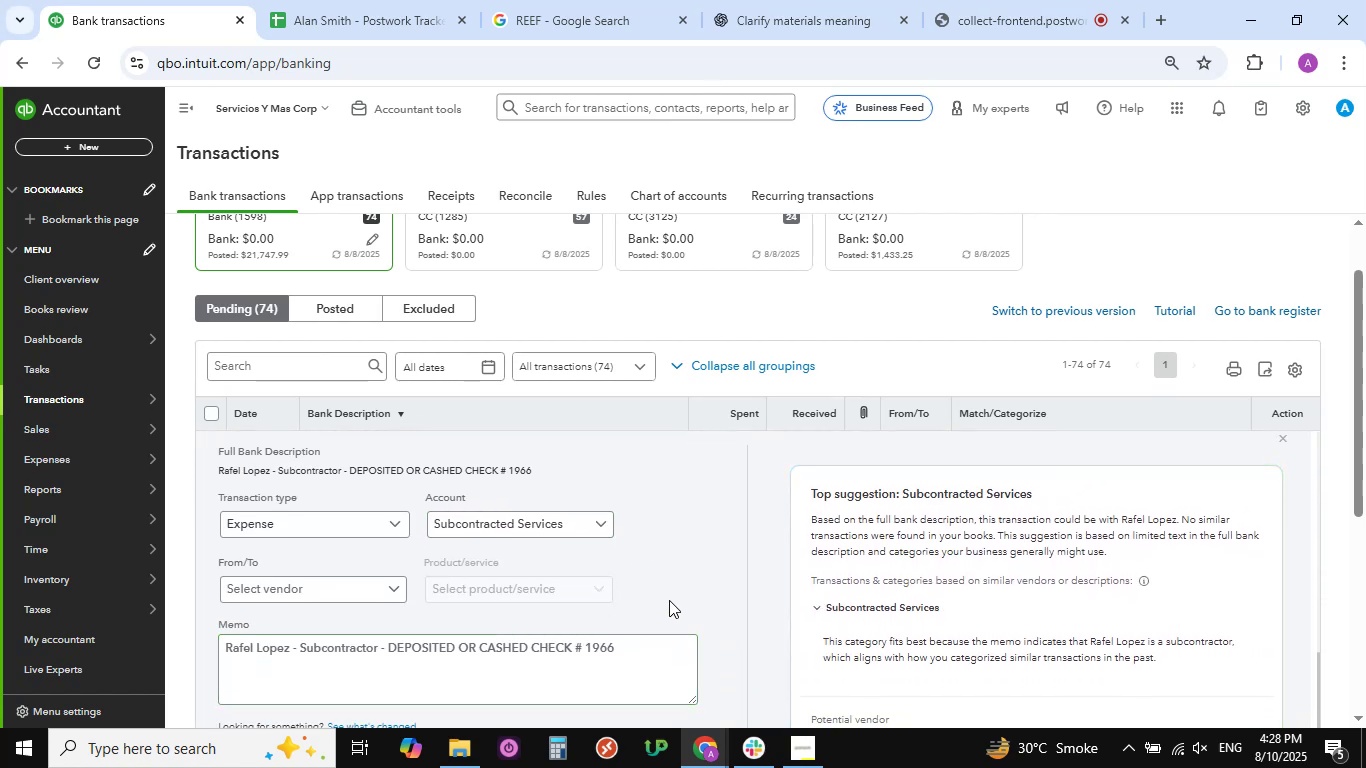 
scroll: coordinate [585, 613], scroll_direction: down, amount: 1.0
 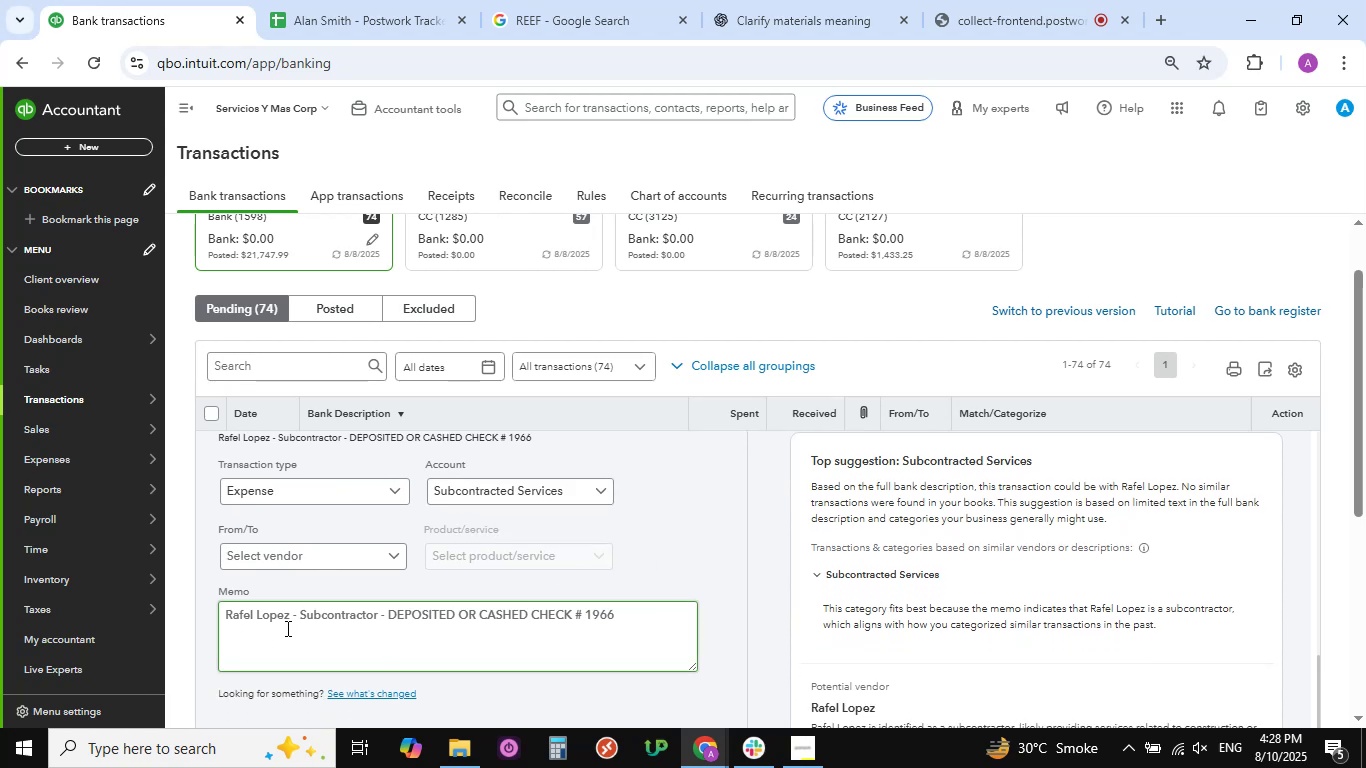 
left_click_drag(start_coordinate=[290, 619], to_coordinate=[142, 603])
 